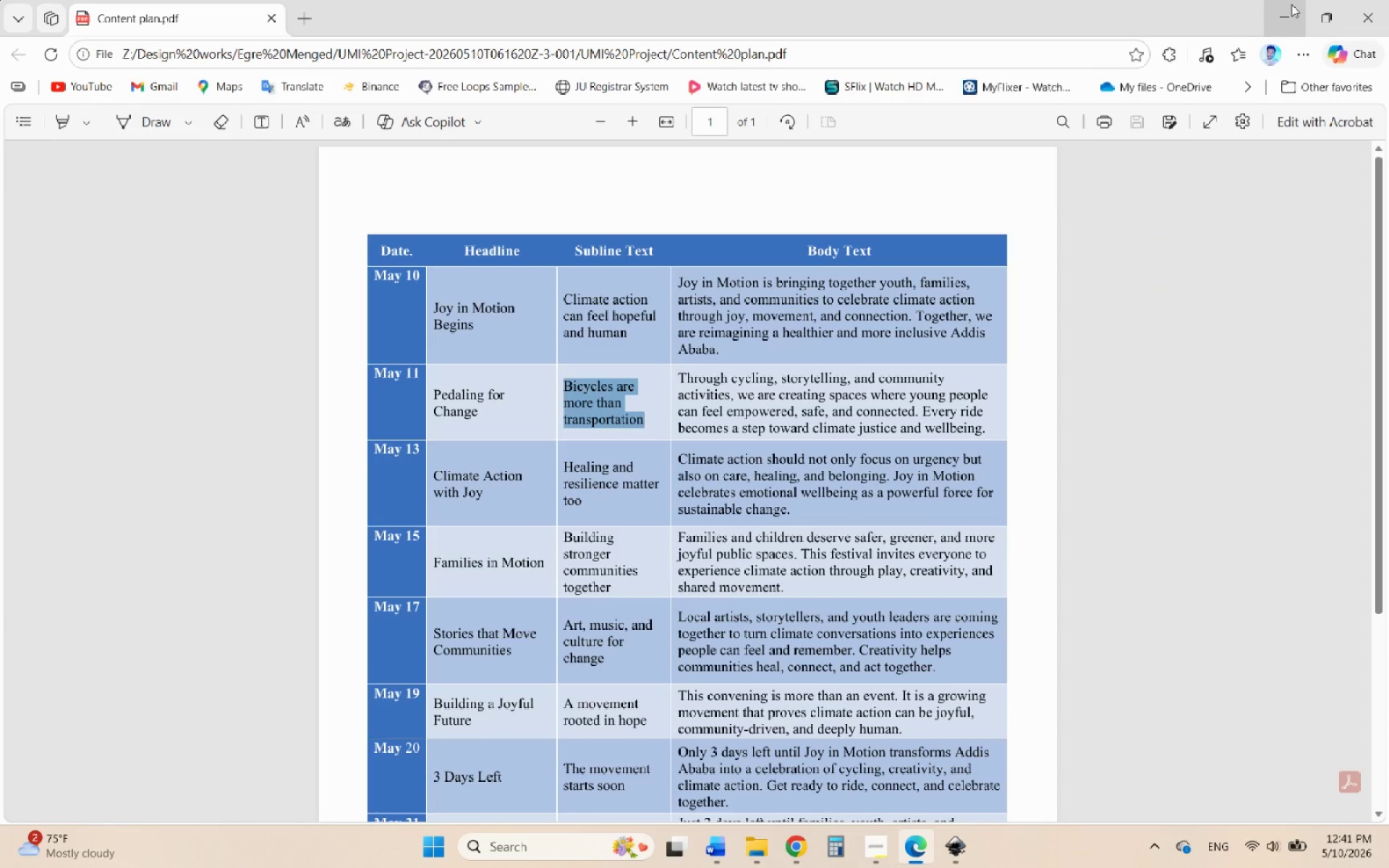 
left_click([1291, 4])
 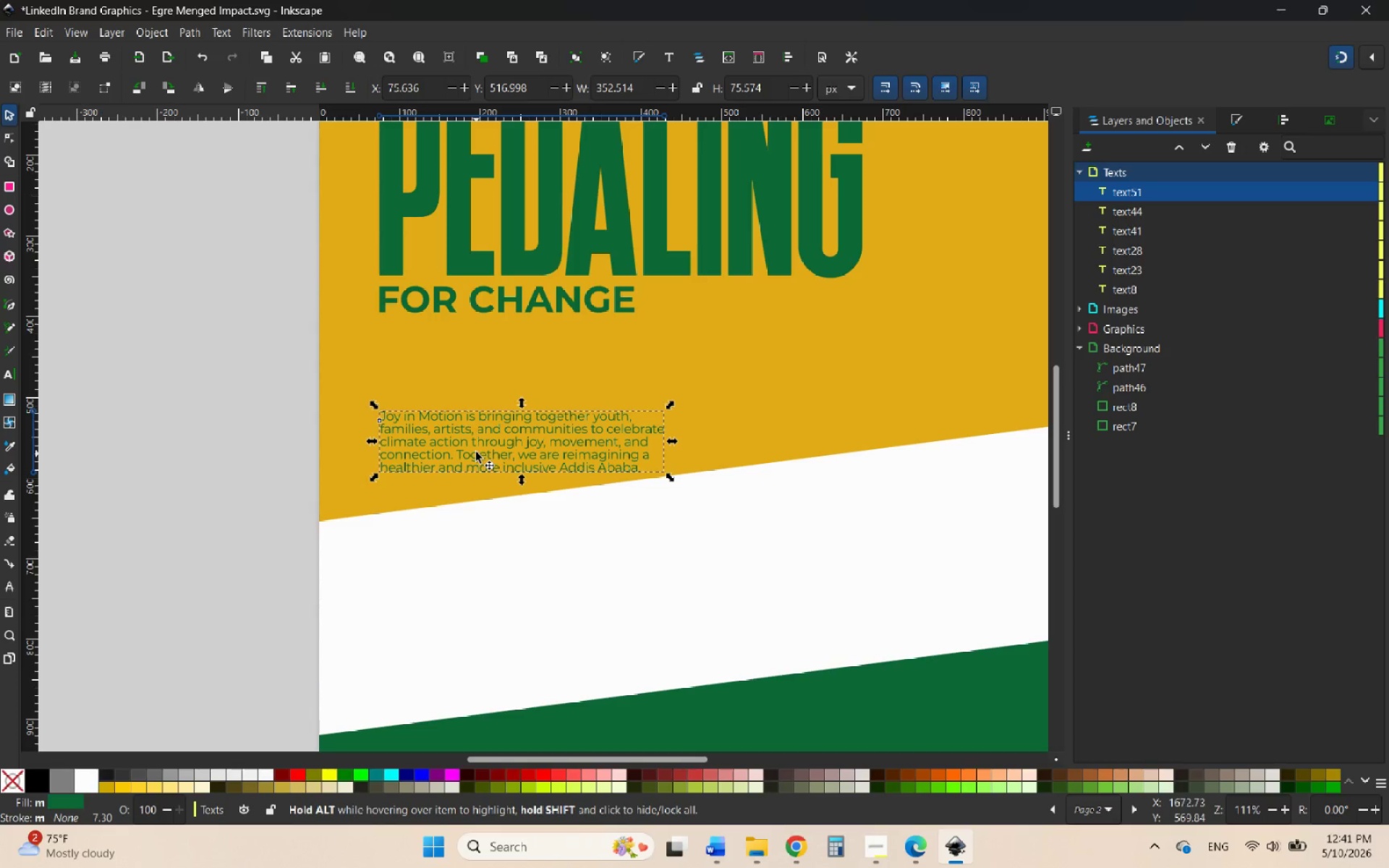 
hold_key(key=ControlLeft, duration=0.62)
scroll: coordinate [541, 553], scroll_direction: down, amount: 2.0
 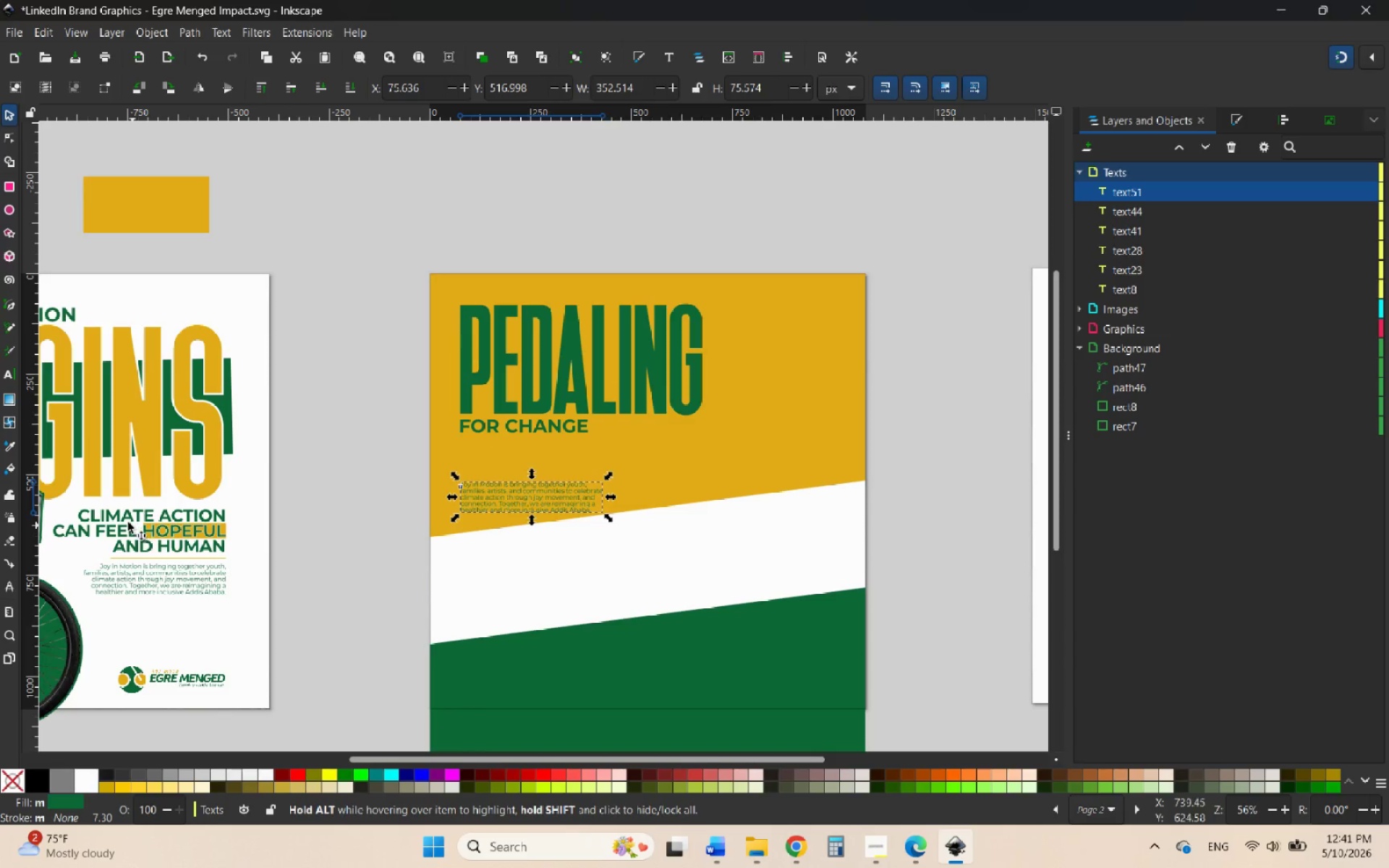 
left_click([116, 515])
 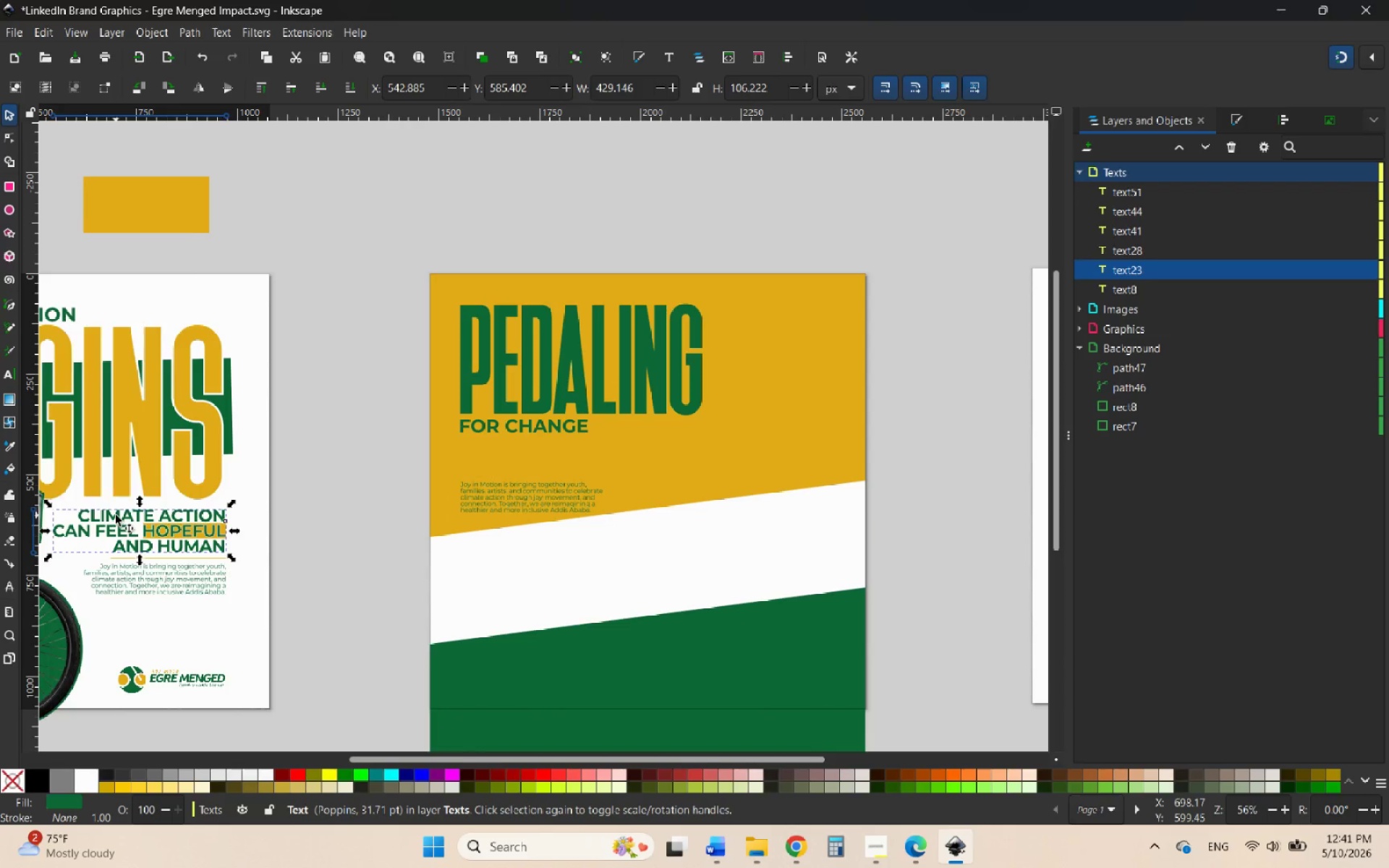 
right_click([116, 515])
 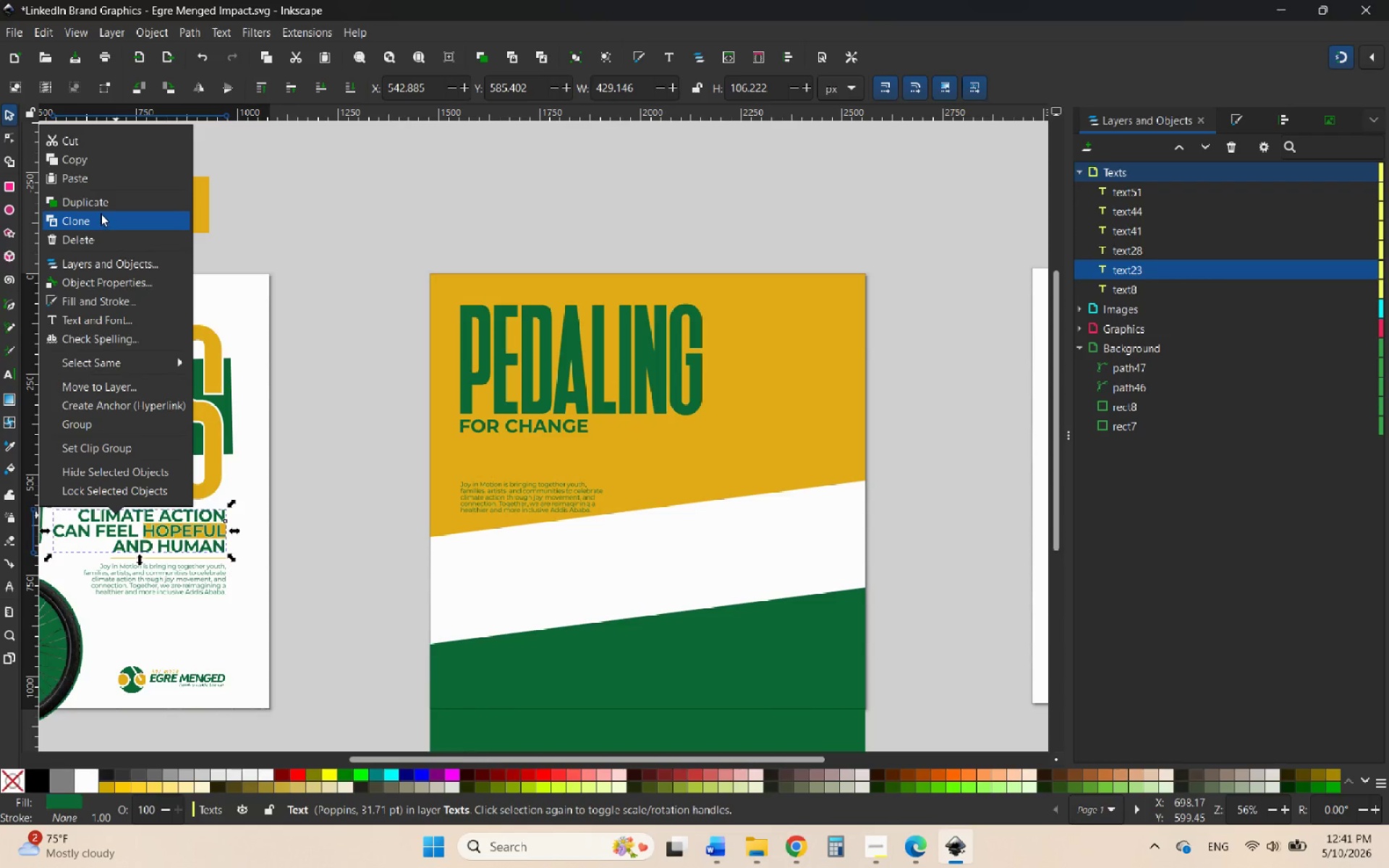 
left_click([99, 204])
 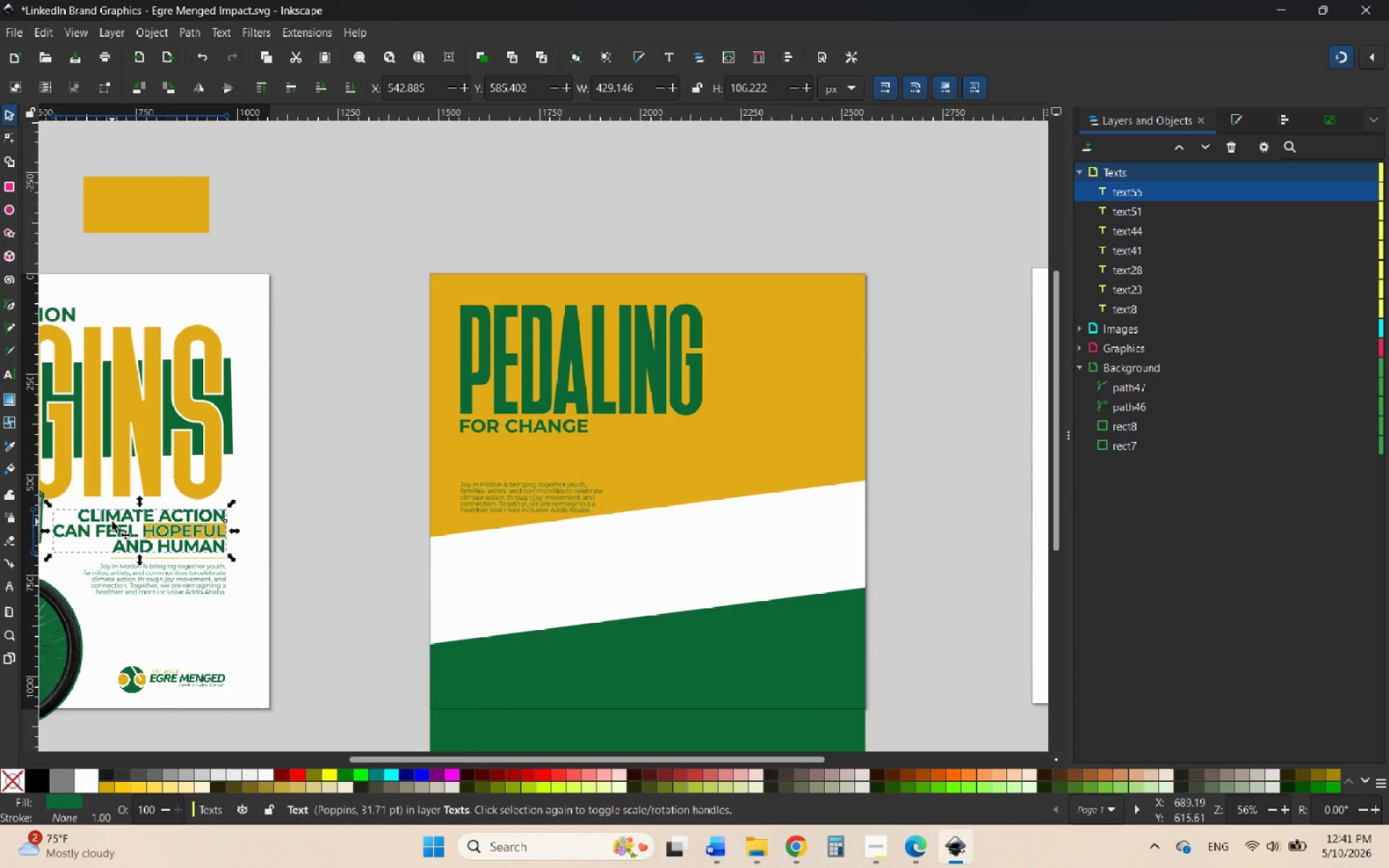 
left_click_drag(start_coordinate=[112, 520], to_coordinate=[393, 451])
 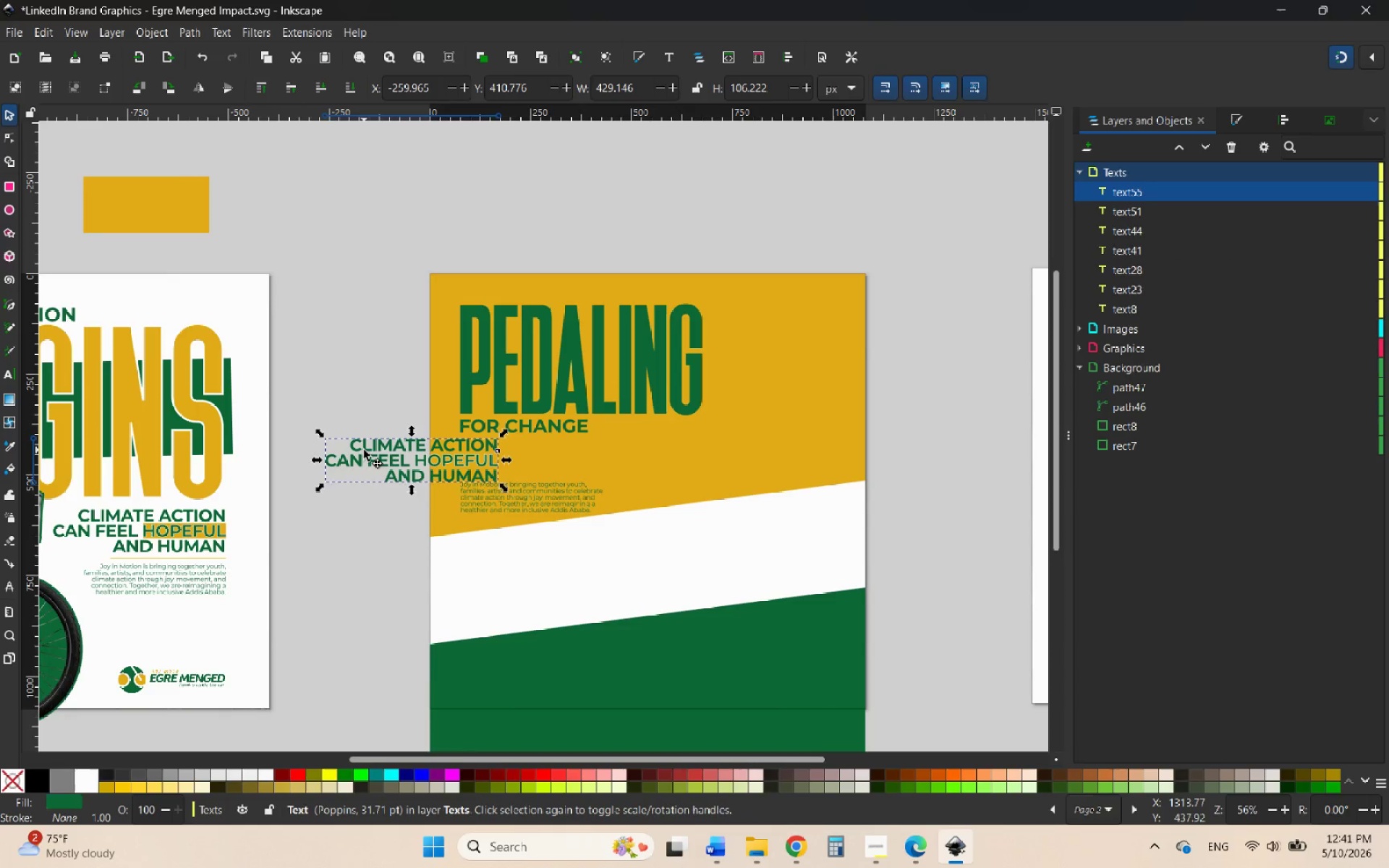 
double_click([364, 450])
 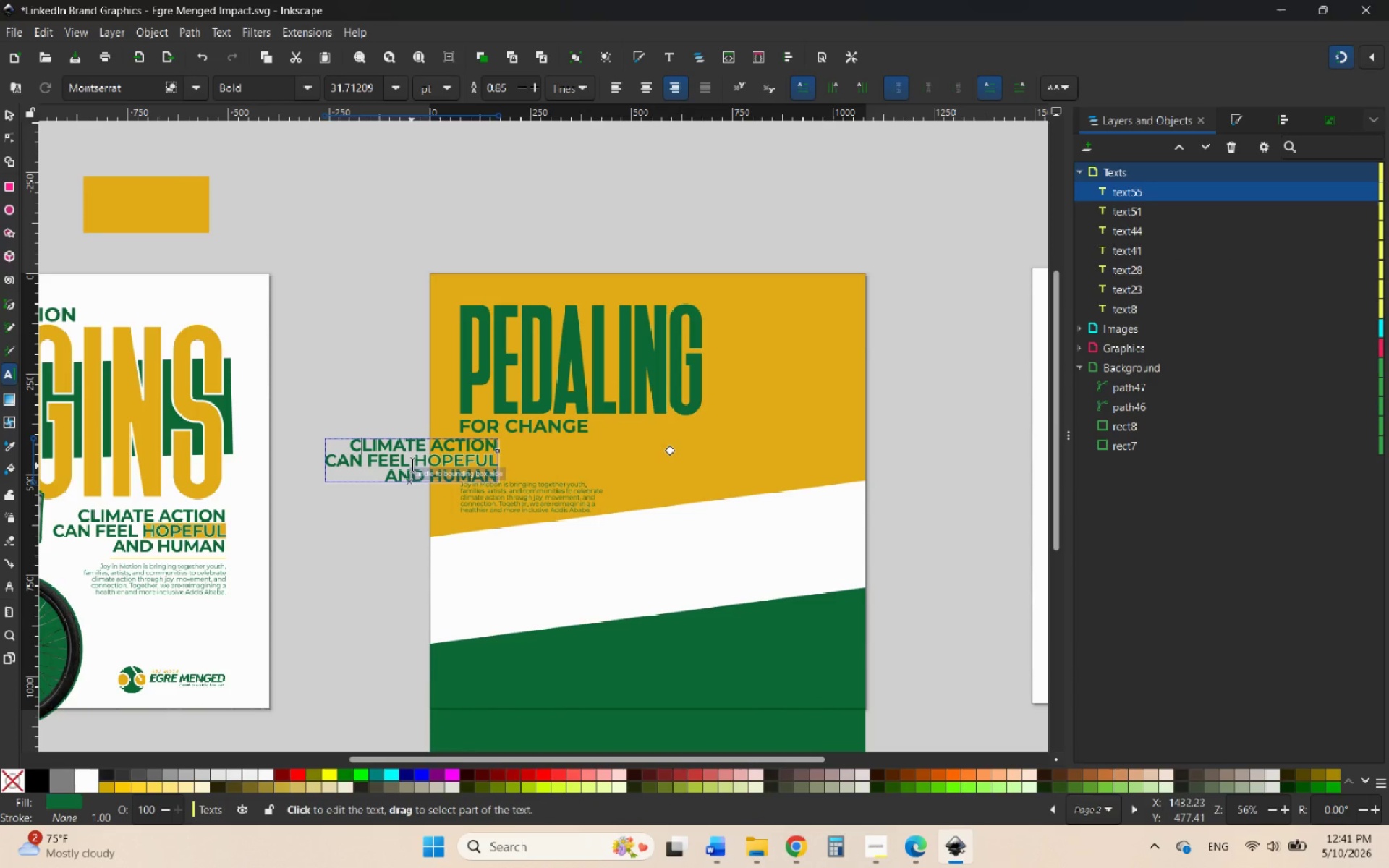 
left_click_drag(start_coordinate=[414, 464], to_coordinate=[530, 461])
 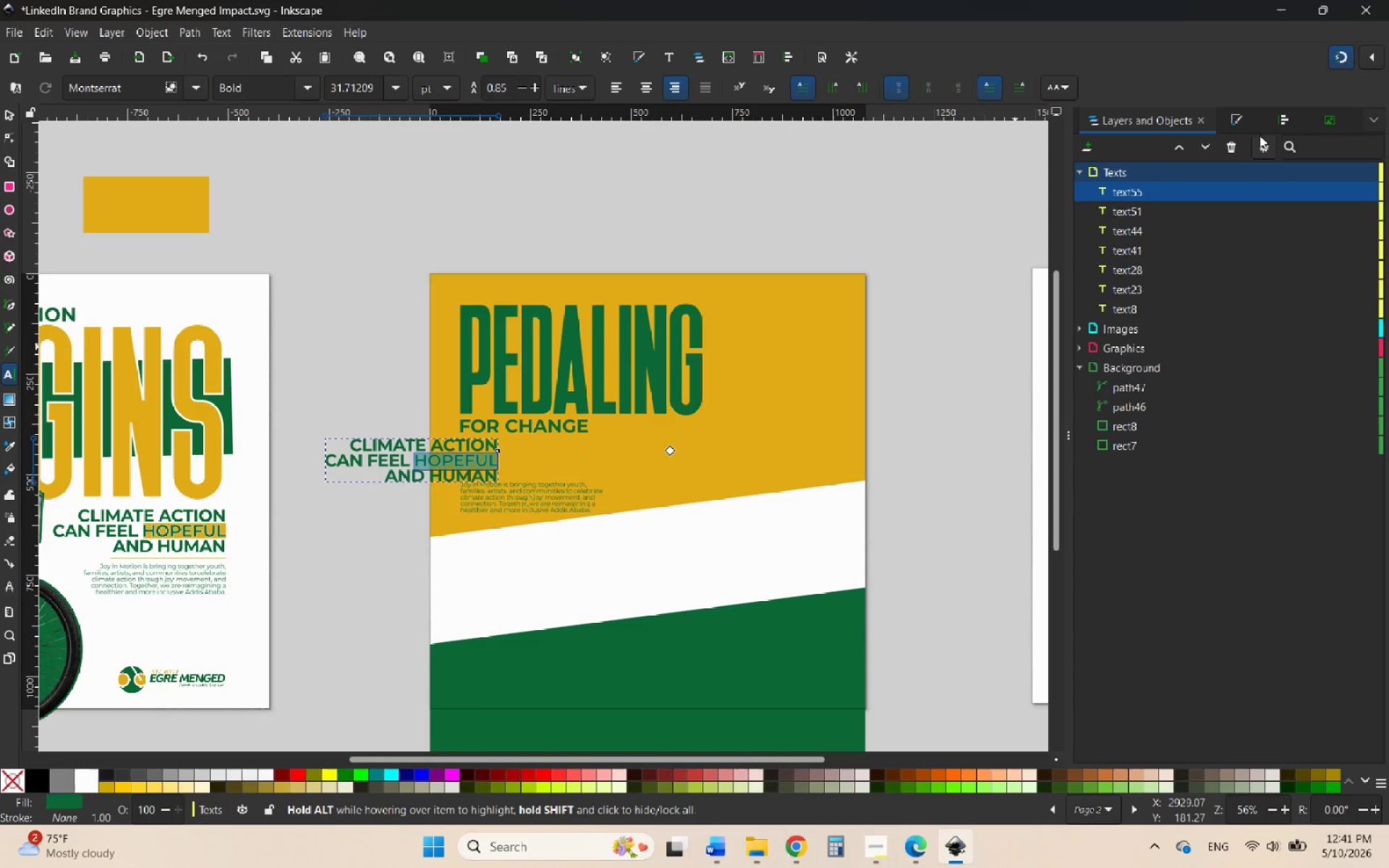 
left_click([1246, 117])
 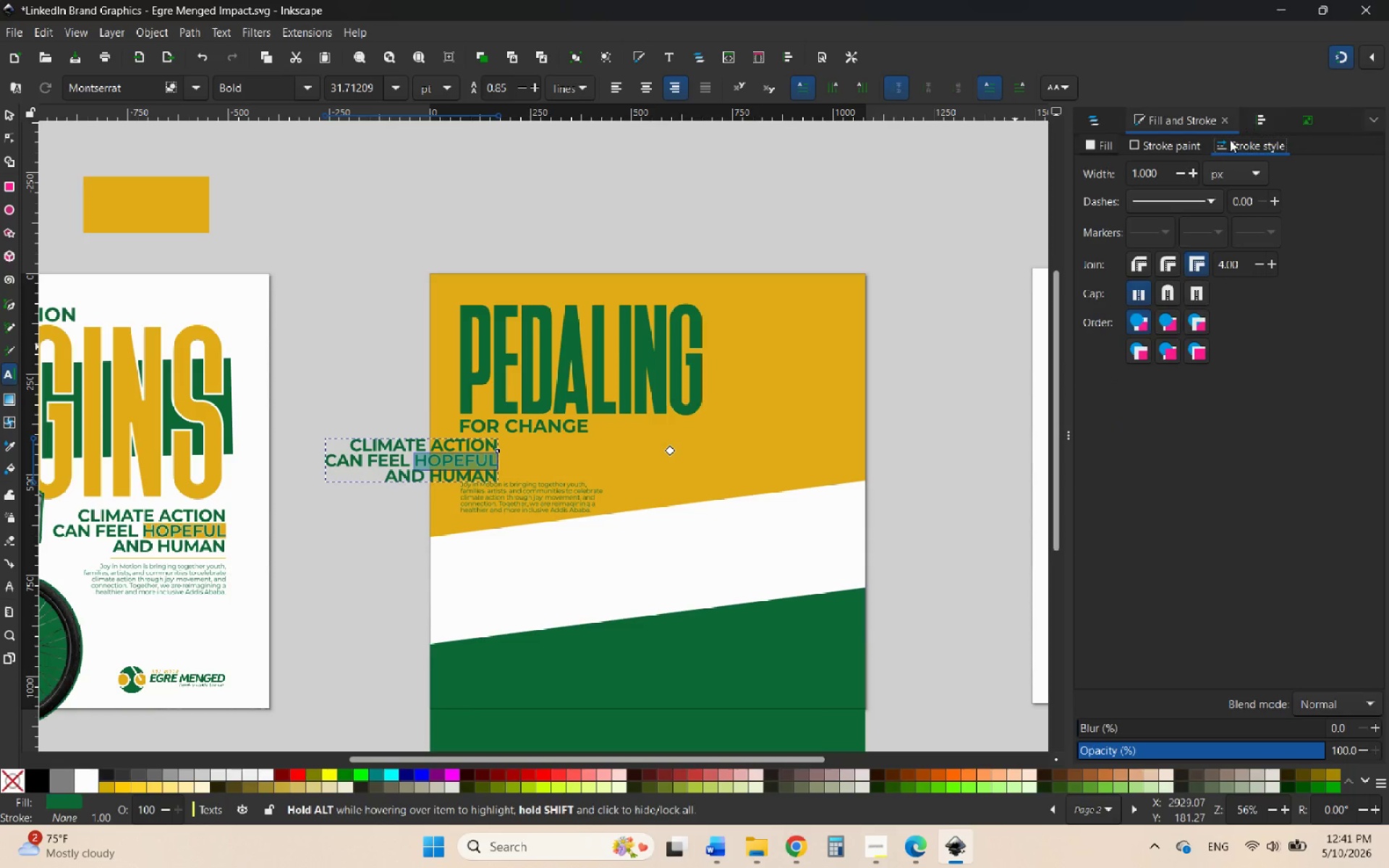 
mouse_move([1168, 193])
 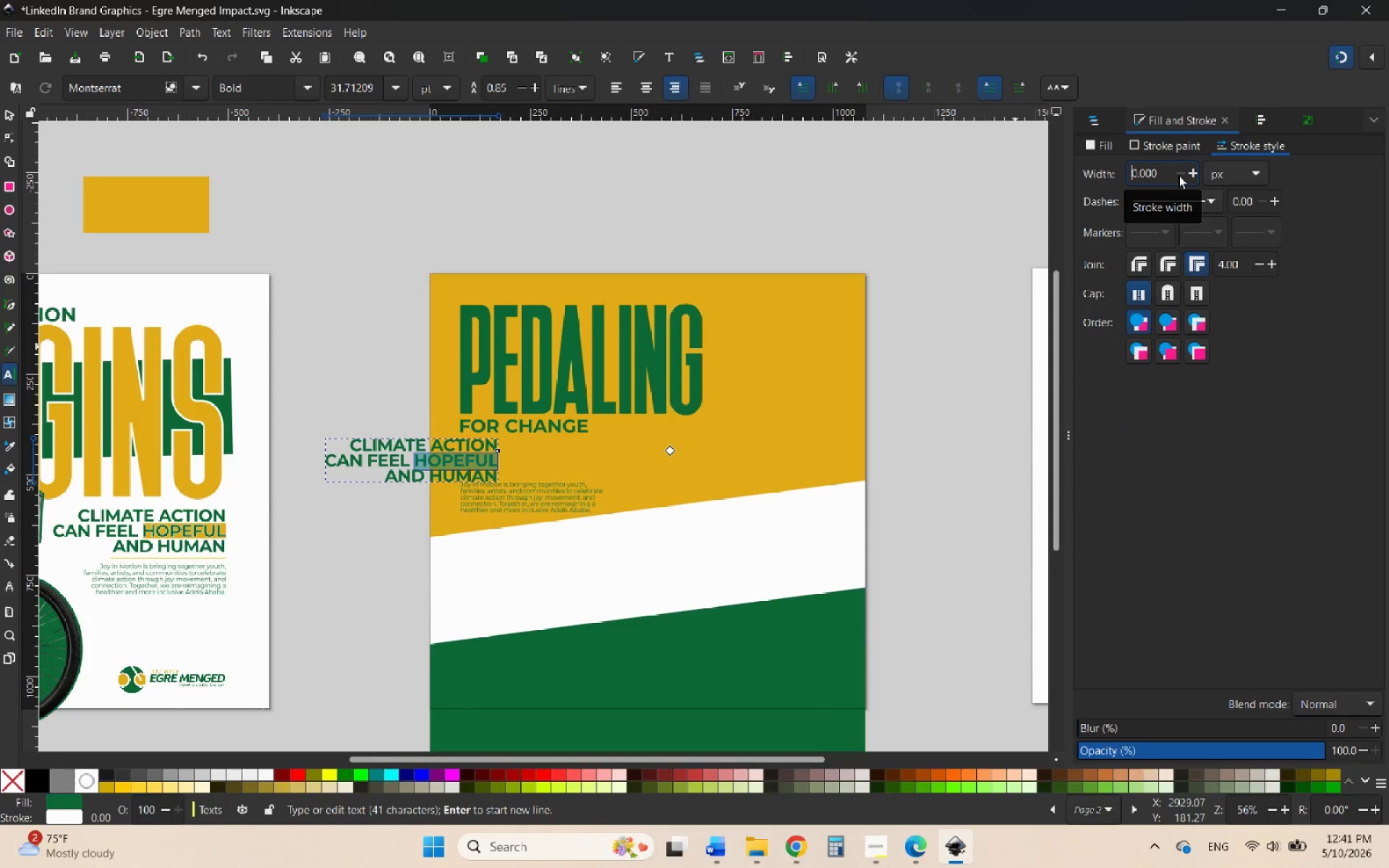 
left_click([1178, 175])
 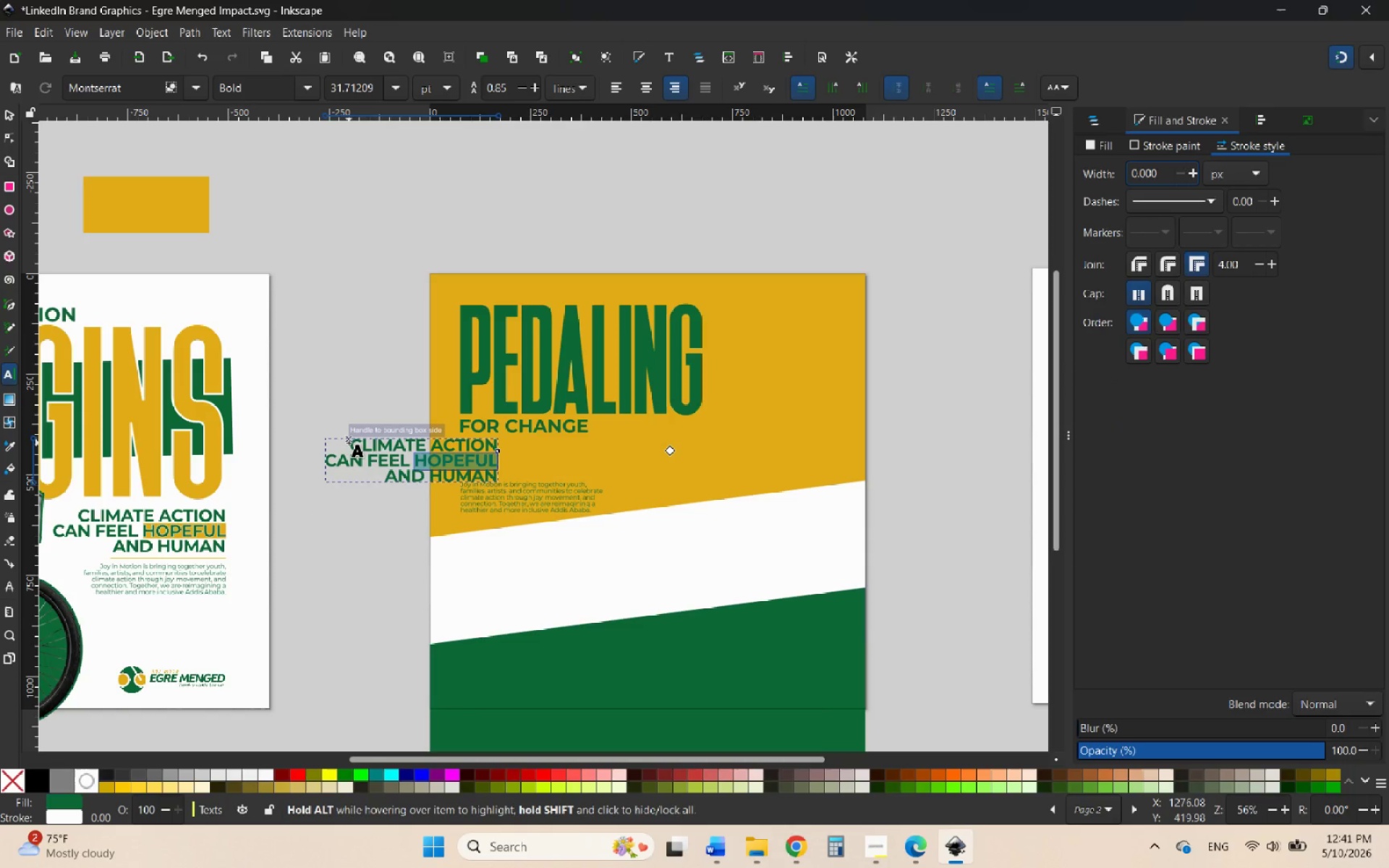 
left_click_drag(start_coordinate=[351, 449], to_coordinate=[526, 497])
 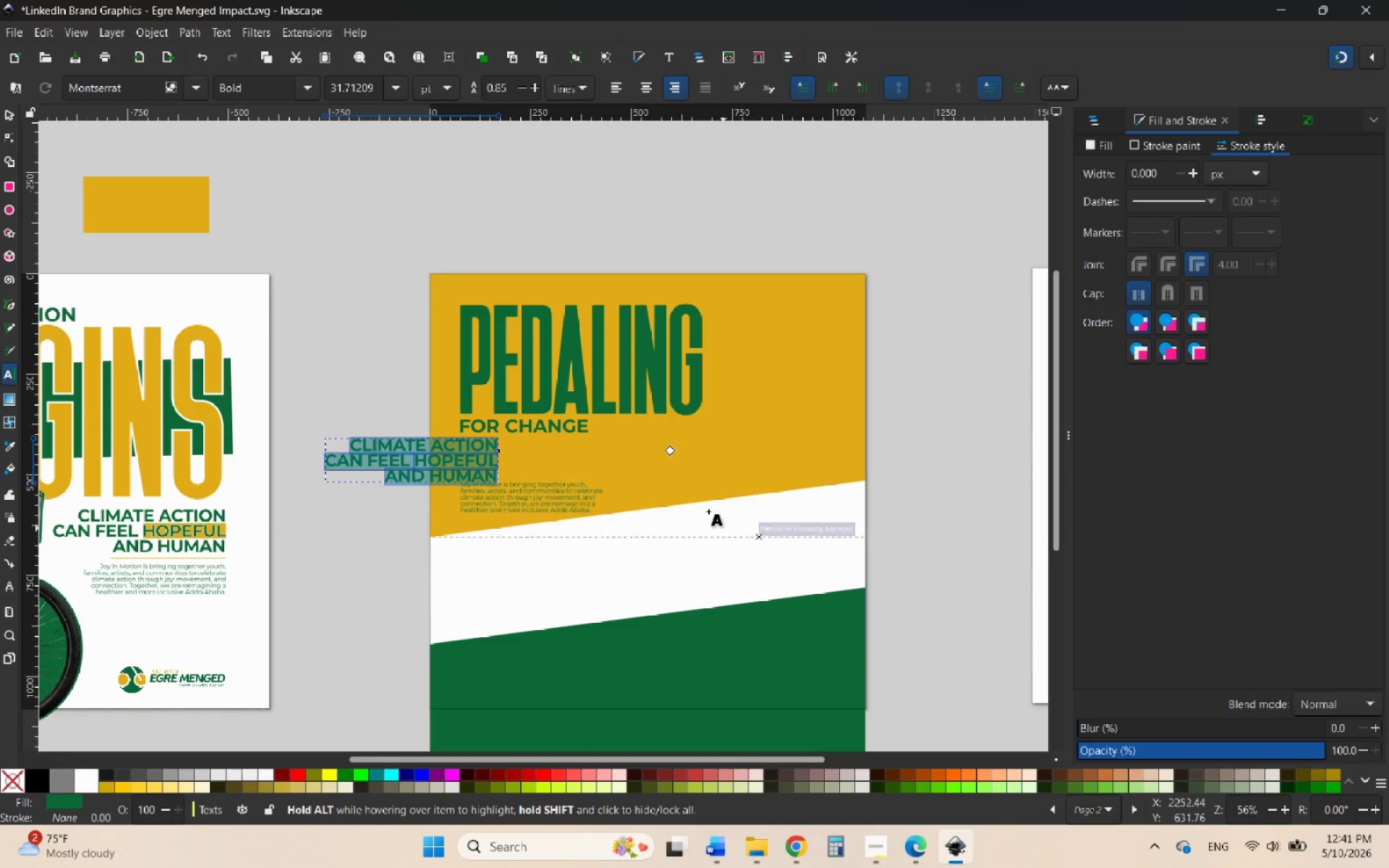 
wait(5.86)
 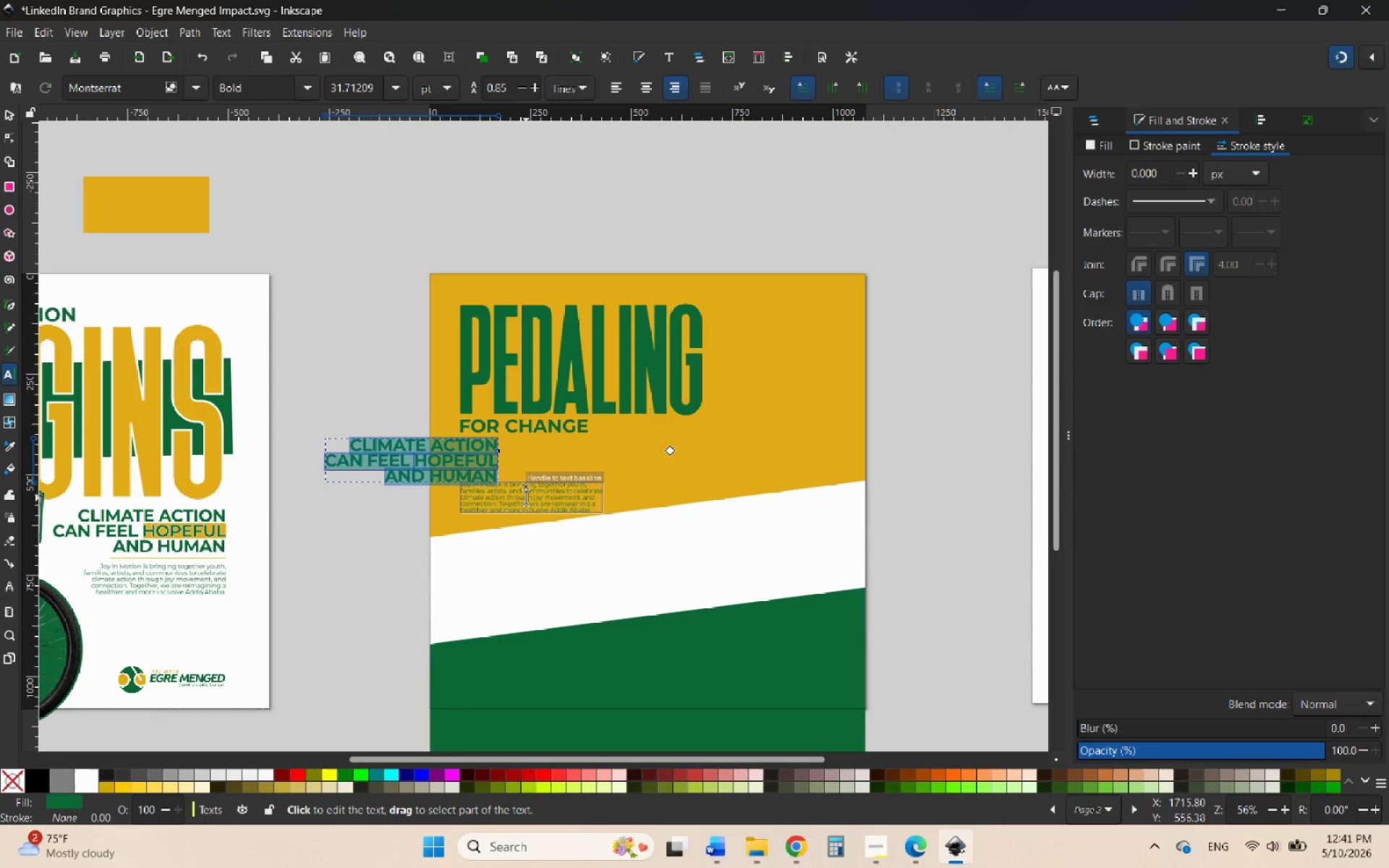 
left_click([619, 88])
 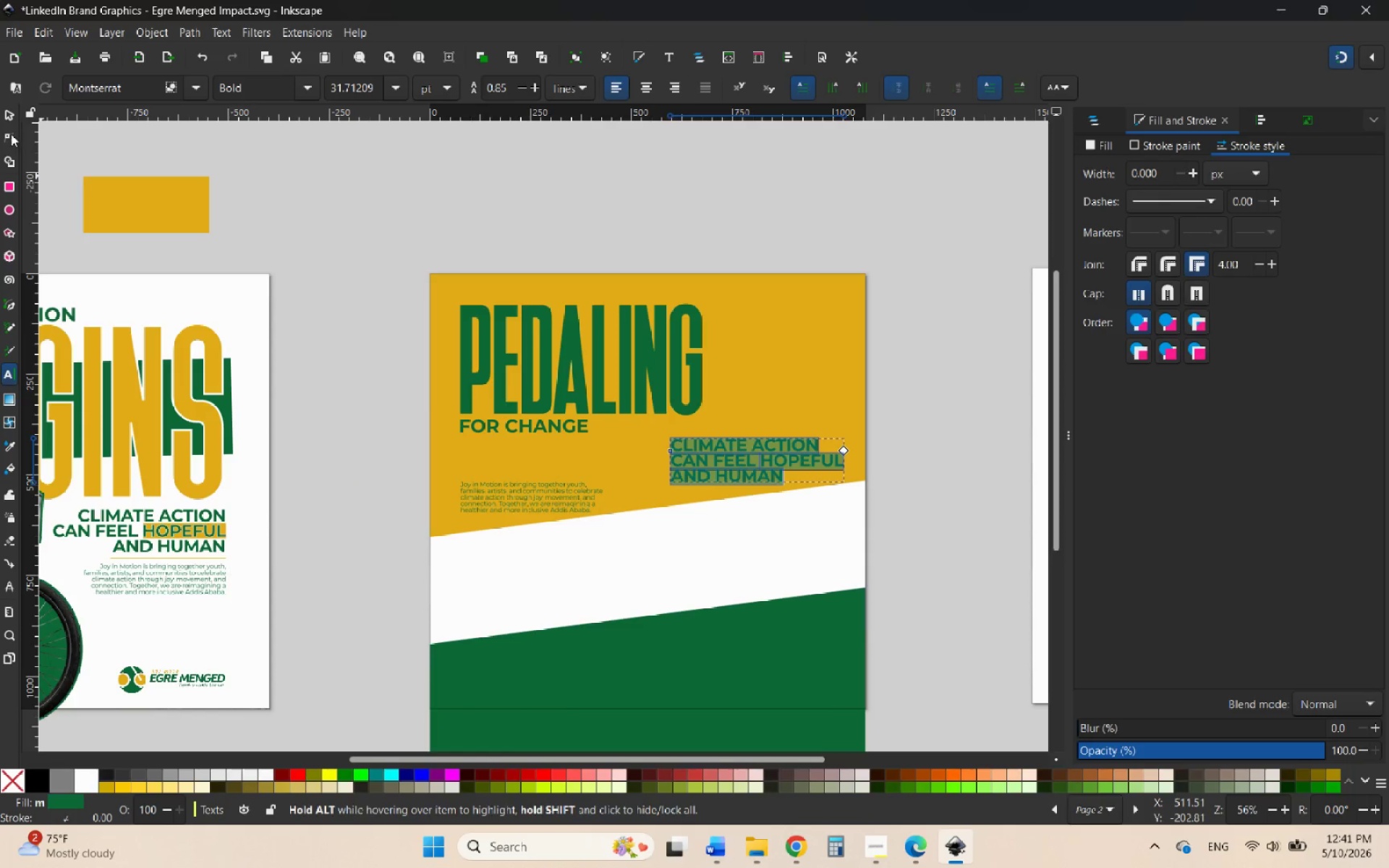 
left_click([11, 113])
 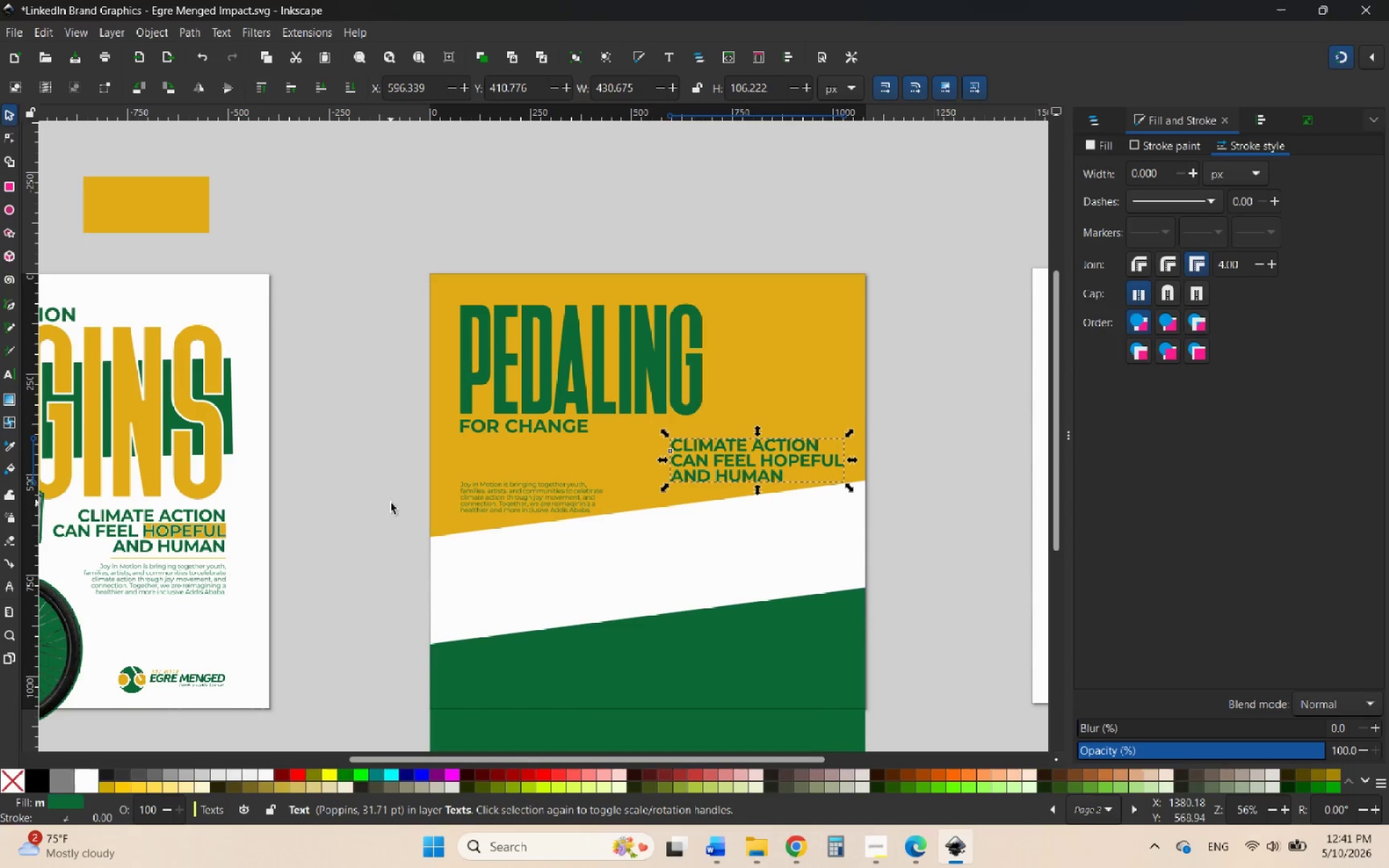 
wait(5.47)
 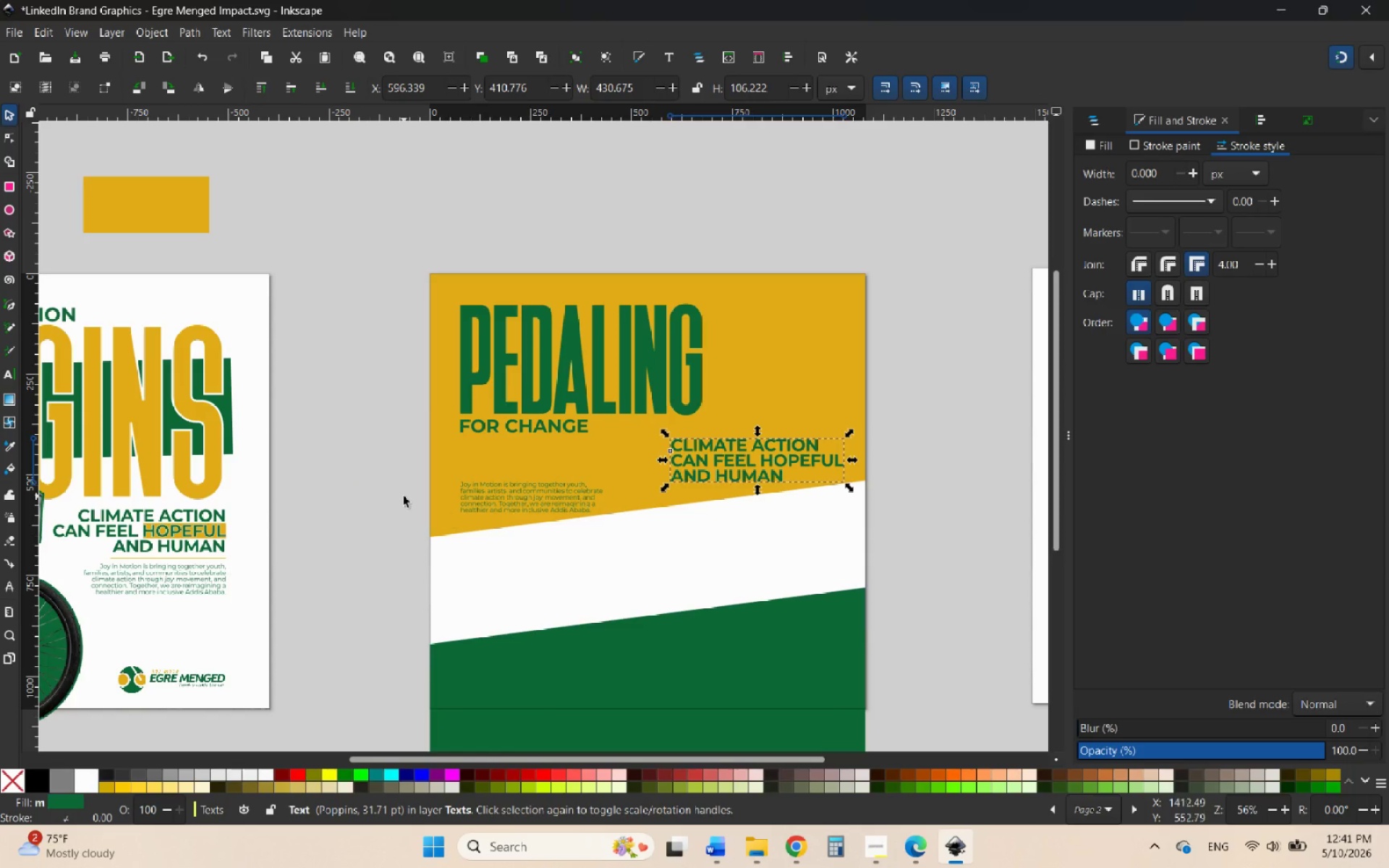 
double_click([715, 448])
 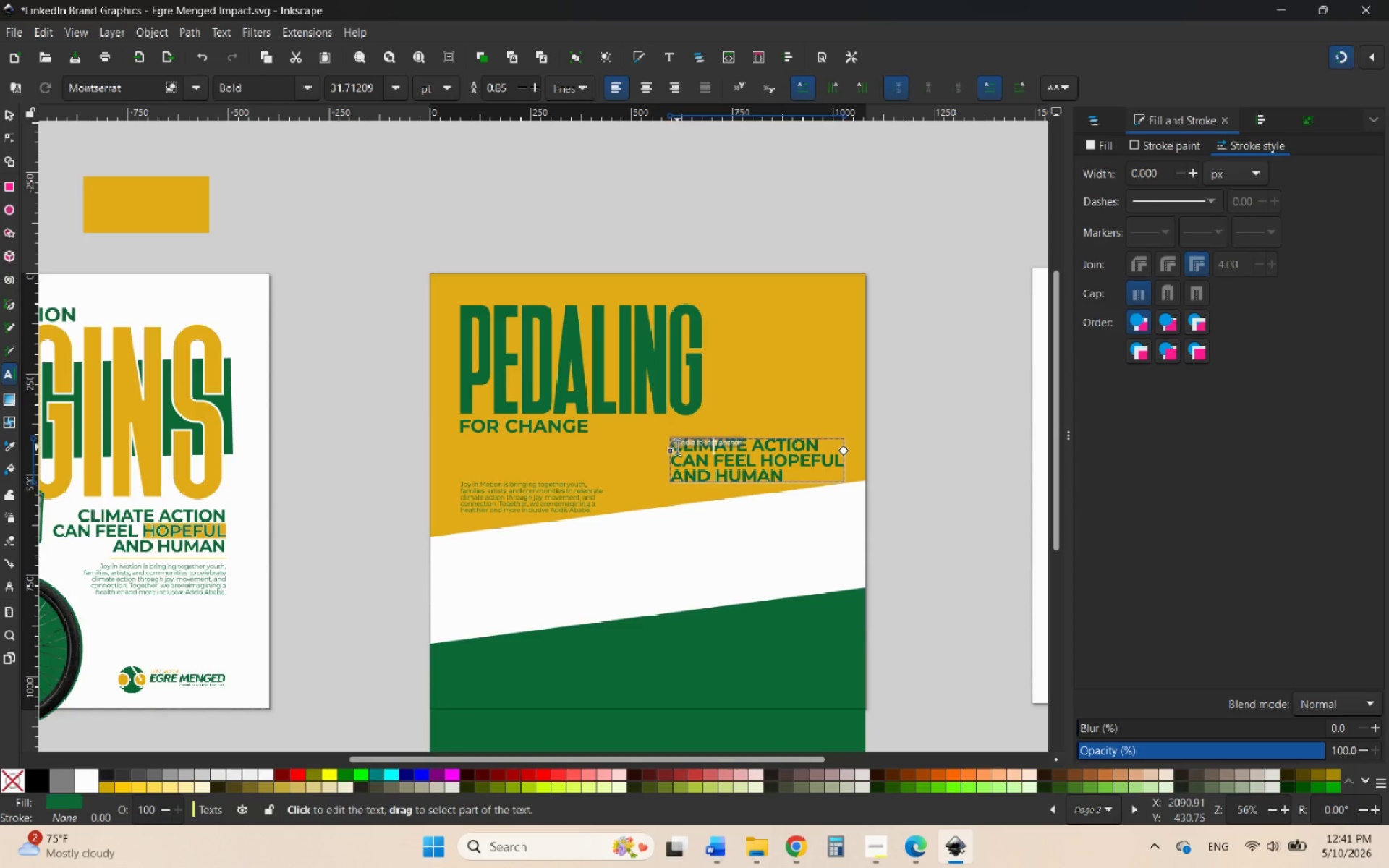 
left_click_drag(start_coordinate=[675, 446], to_coordinate=[807, 489])
 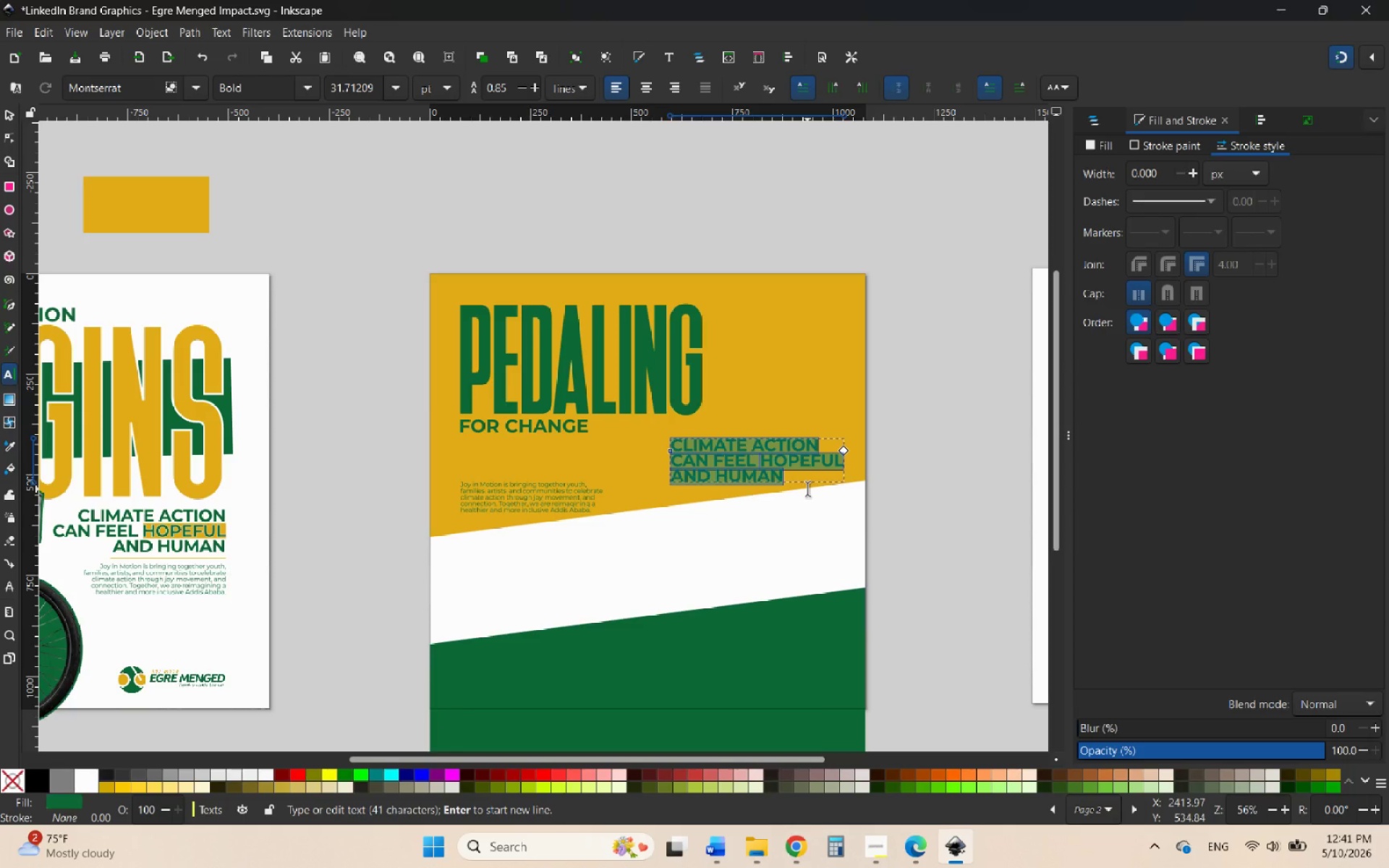 
key(Control+V)
 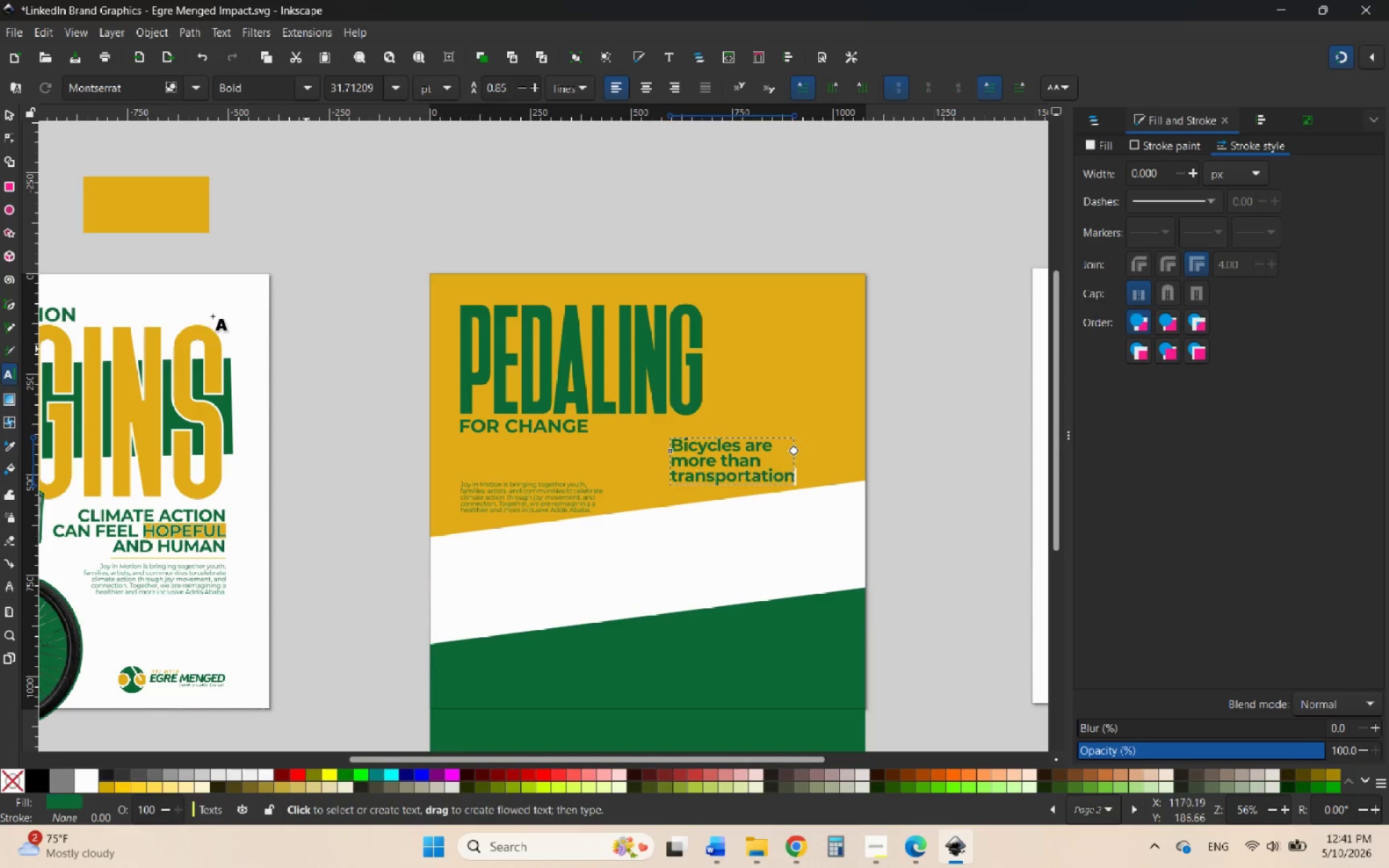 
left_click([7, 115])
 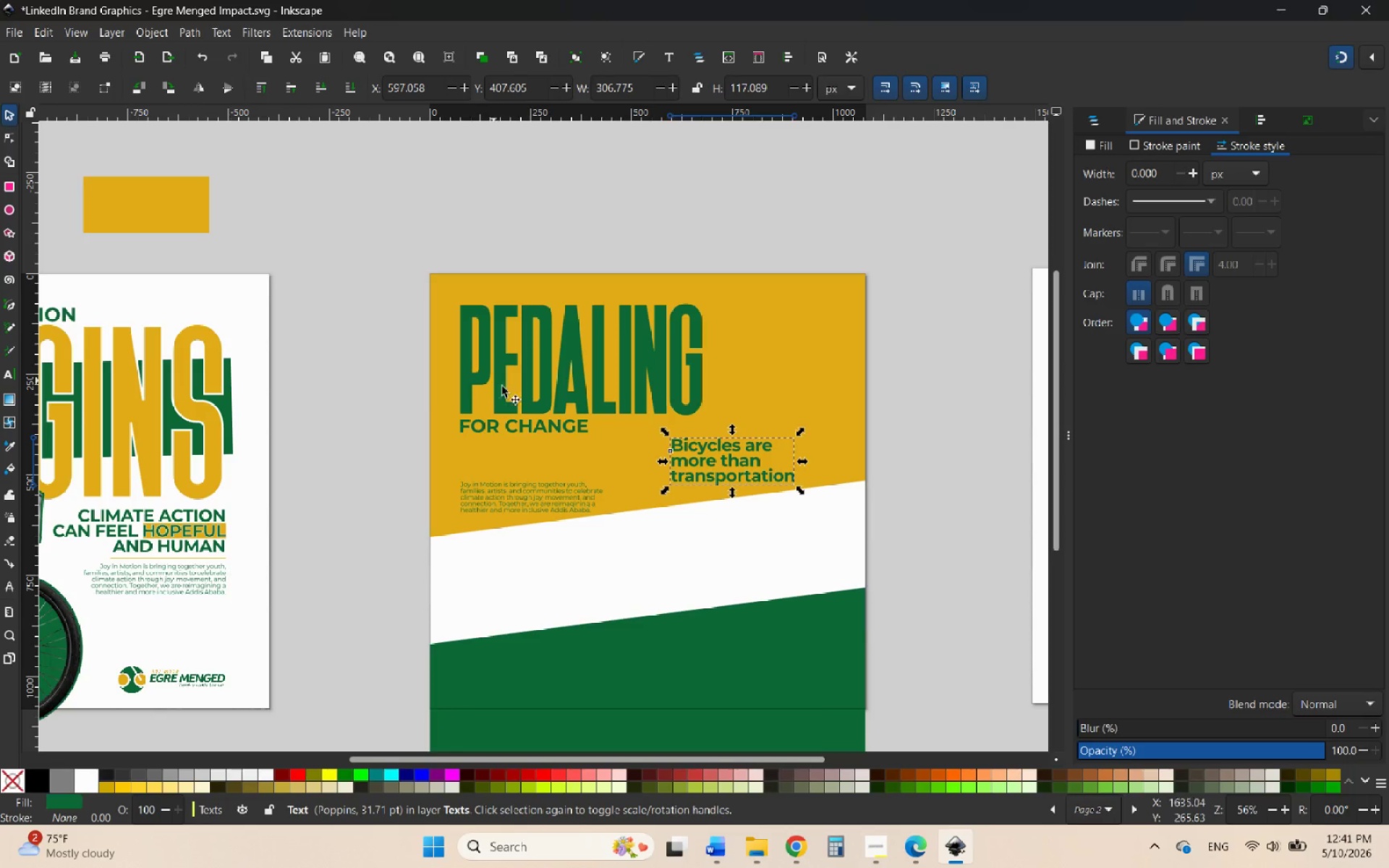 
hold_key(key=ControlLeft, duration=0.89)
scroll: coordinate [668, 519], scroll_direction: up, amount: 1.0
 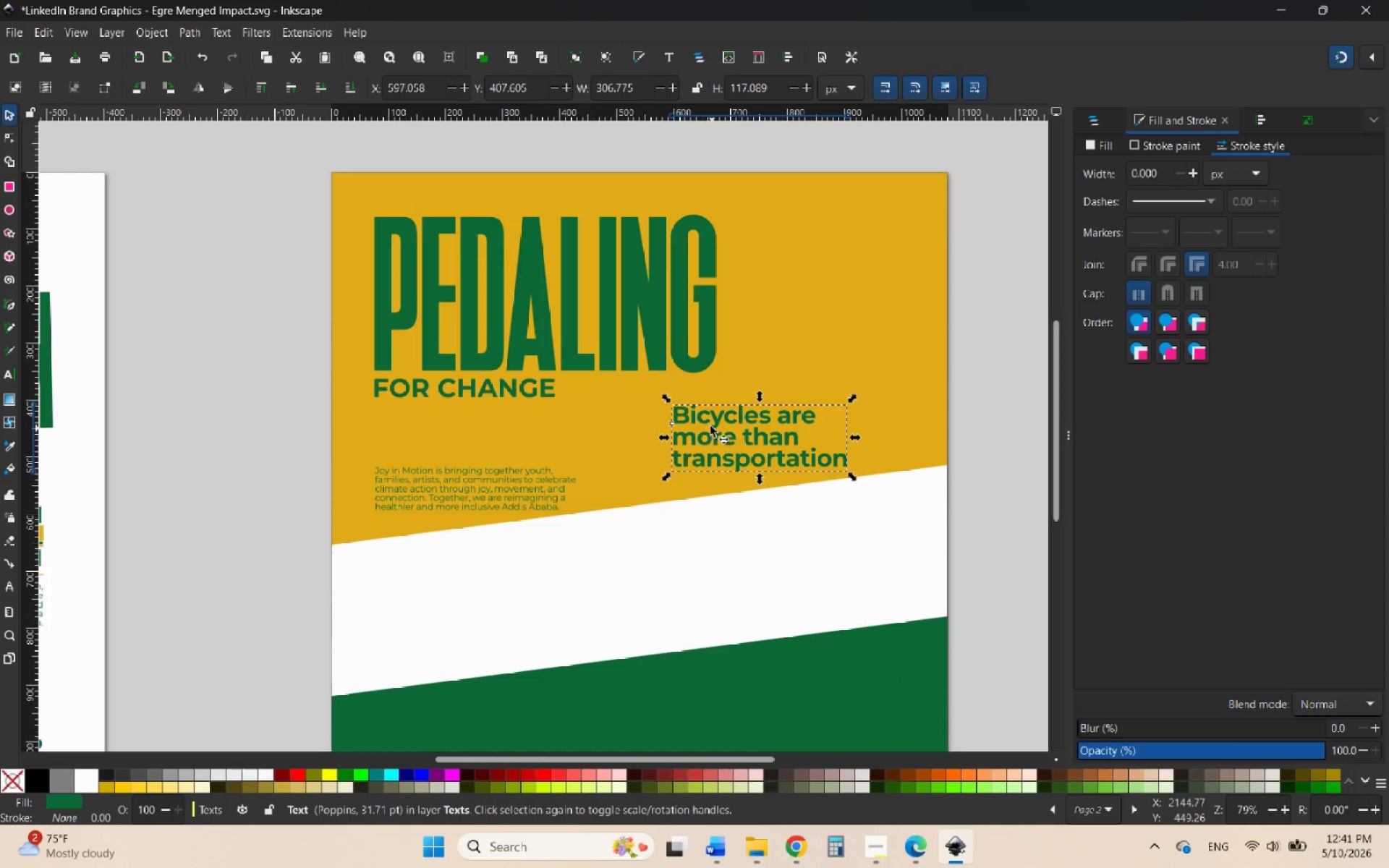 
left_click_drag(start_coordinate=[710, 422], to_coordinate=[410, 435])
 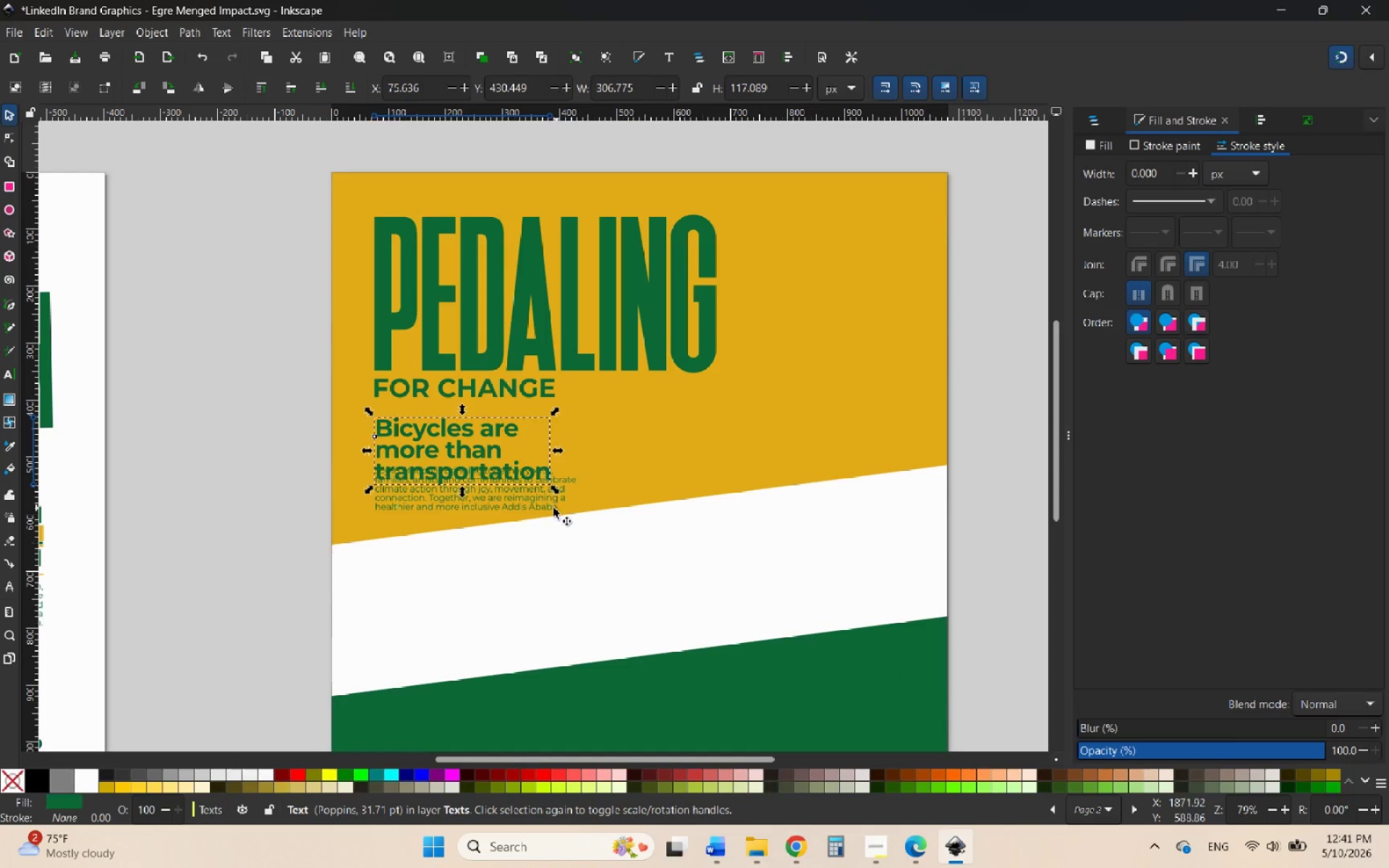 
left_click([531, 508])
 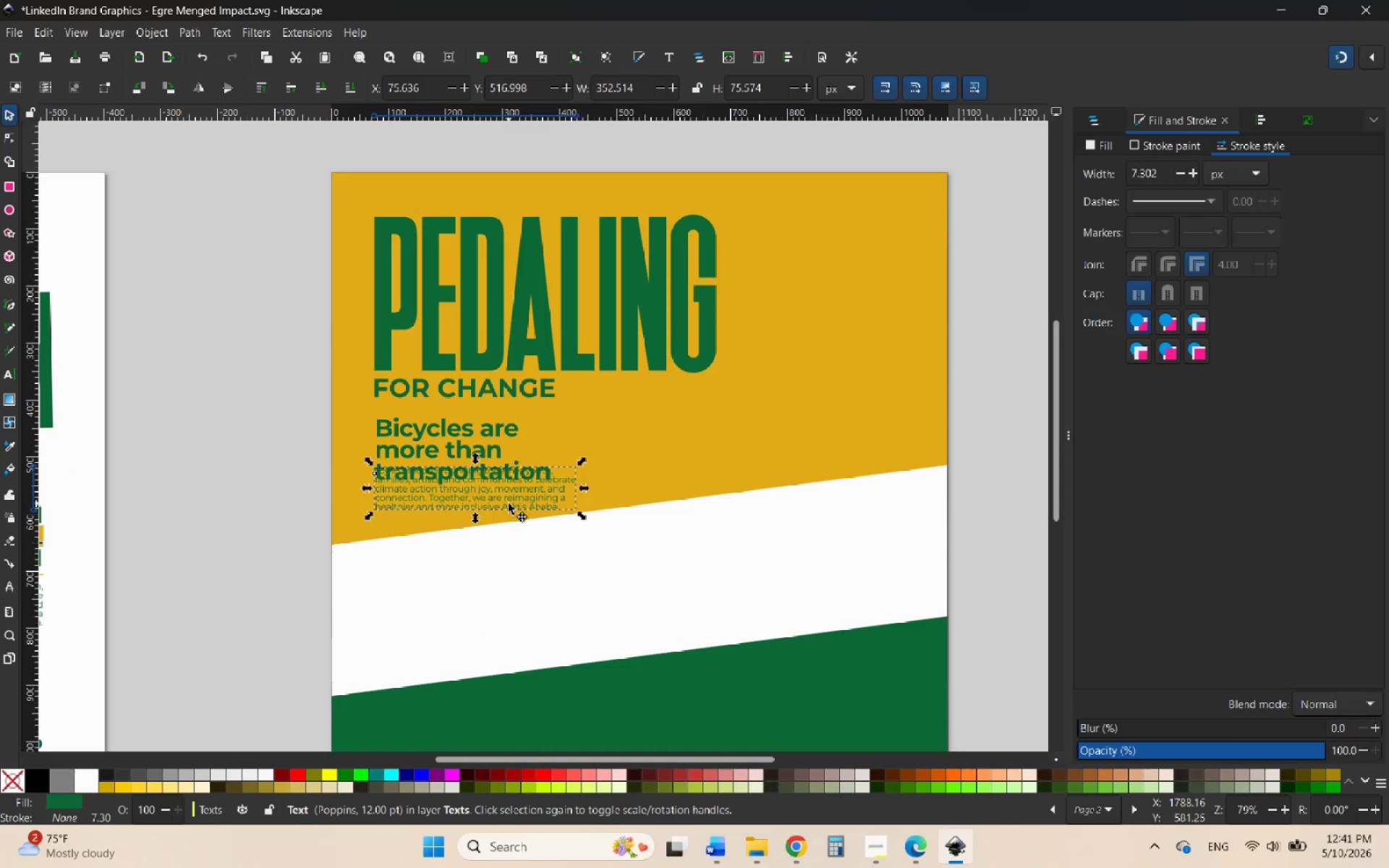 
left_click_drag(start_coordinate=[509, 503], to_coordinate=[507, 608])
 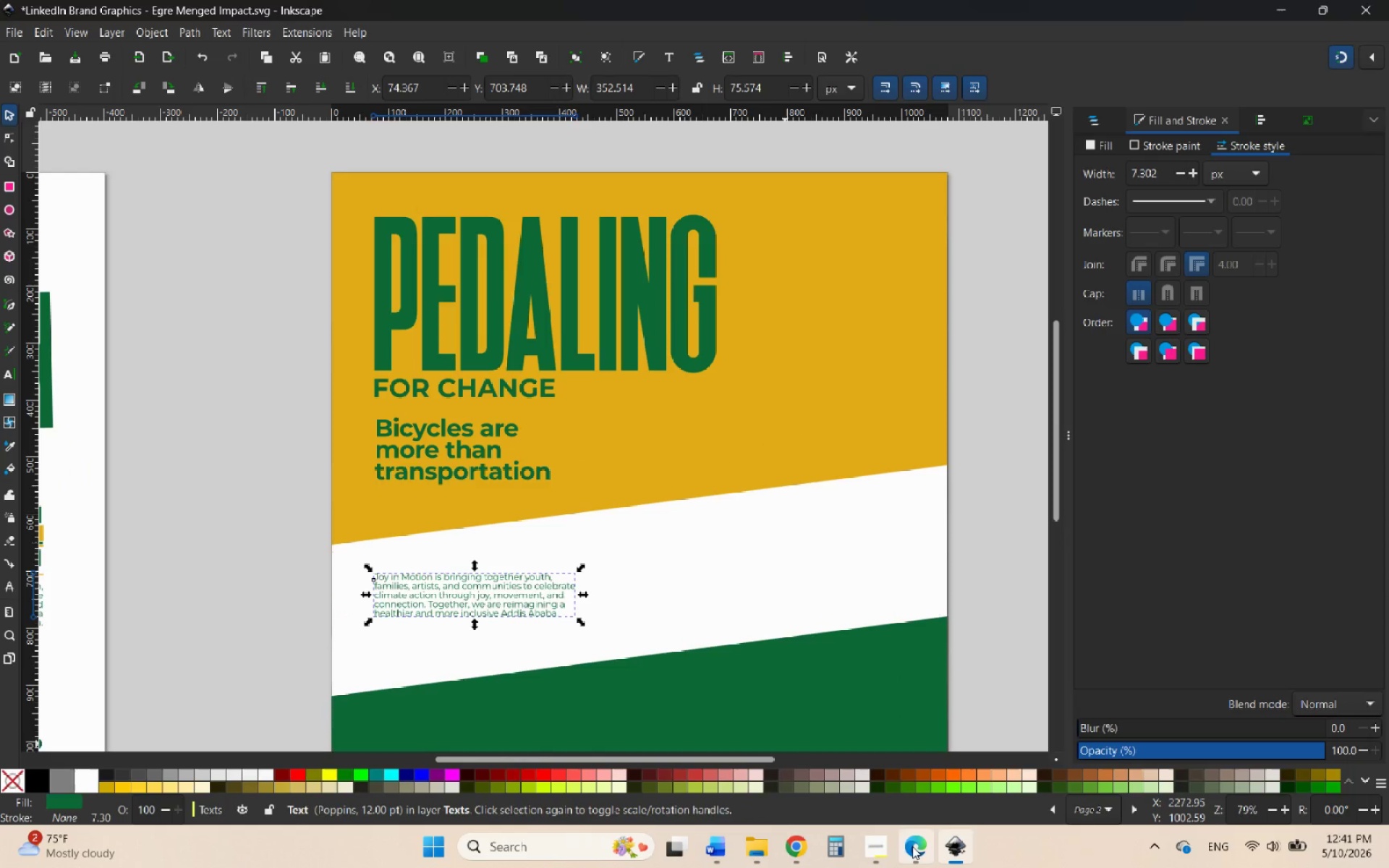 
left_click([912, 846])
 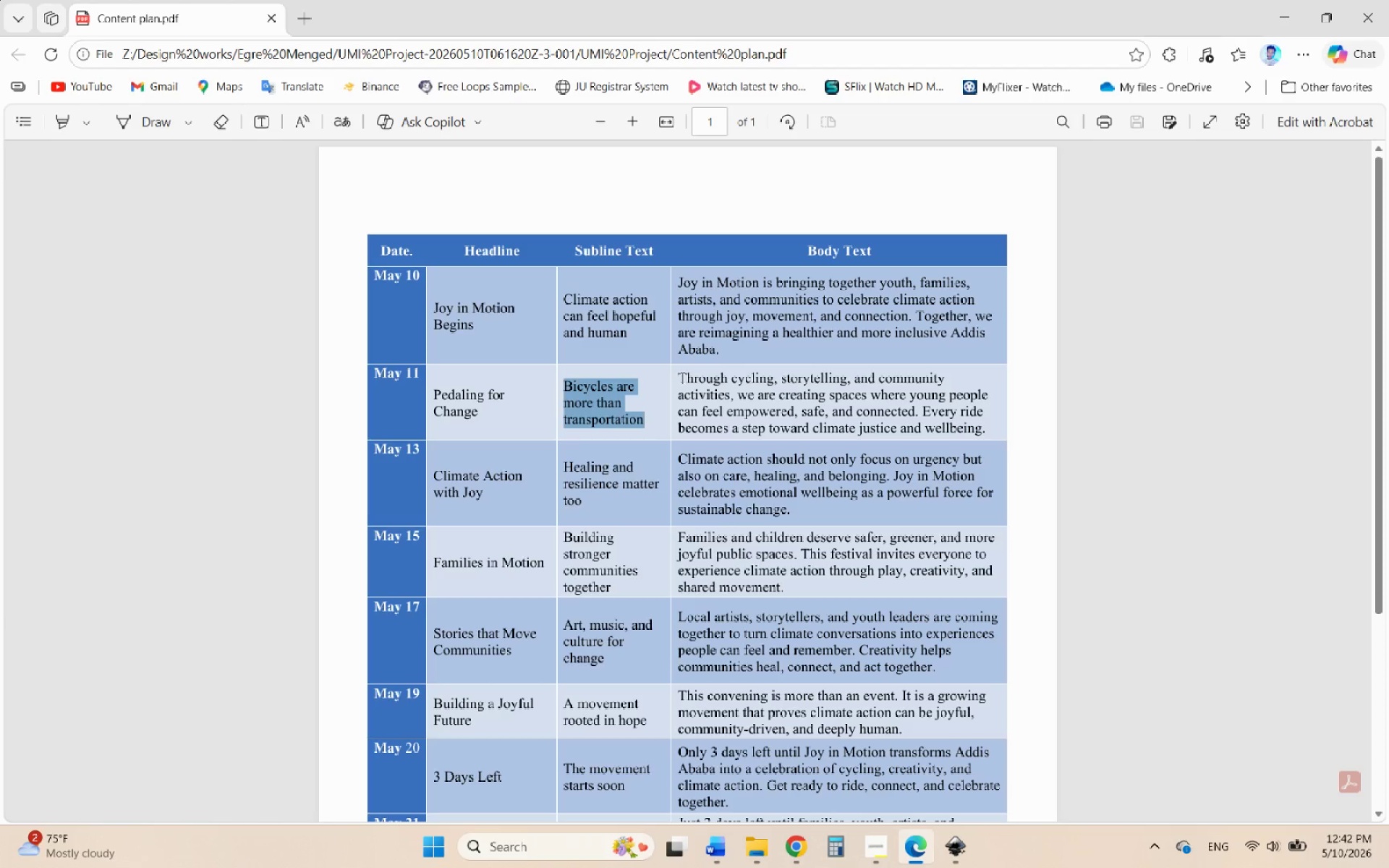 
left_click_drag(start_coordinate=[681, 378], to_coordinate=[987, 431])
 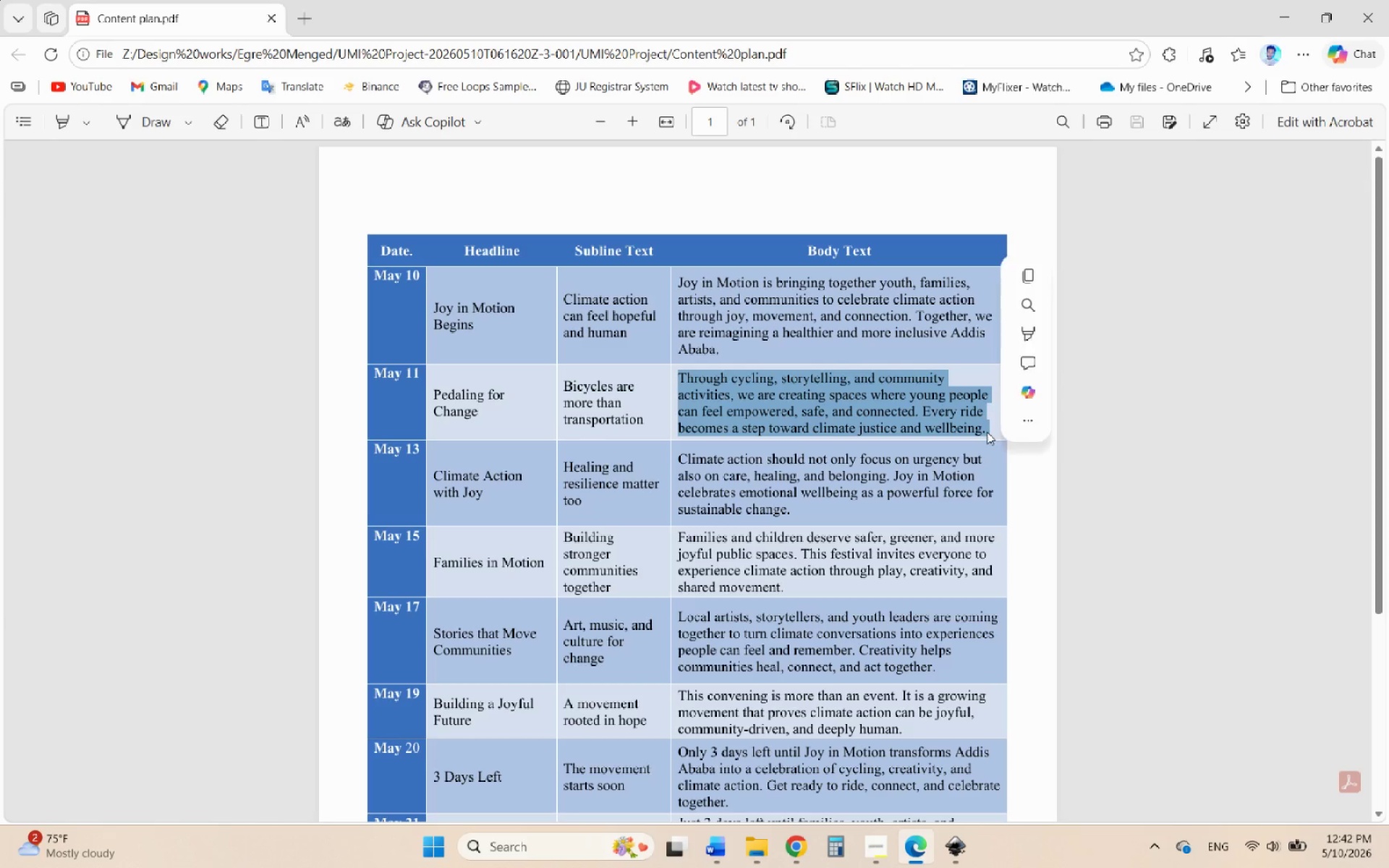 
key(Control+C)
 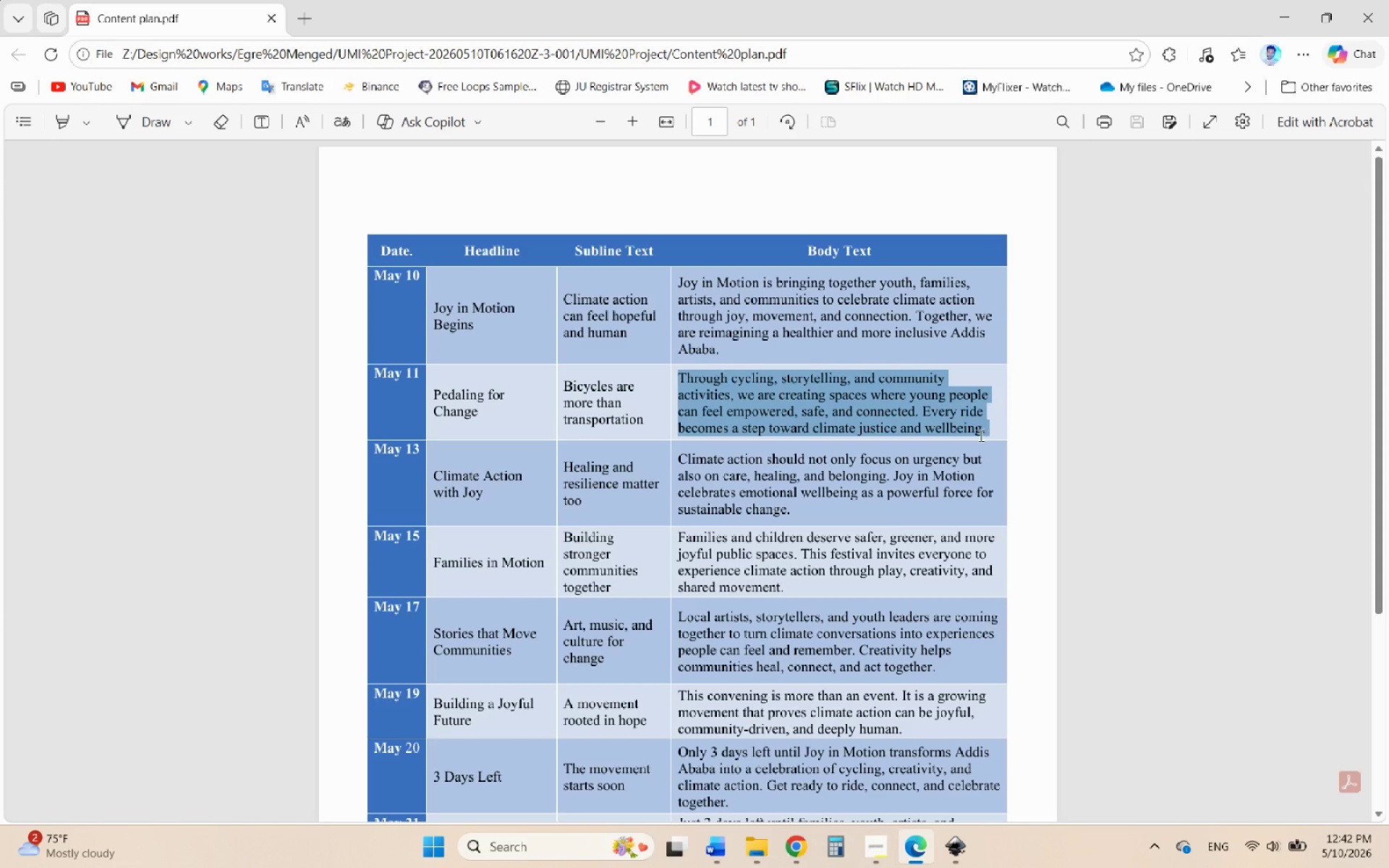 
key(Control+C)
 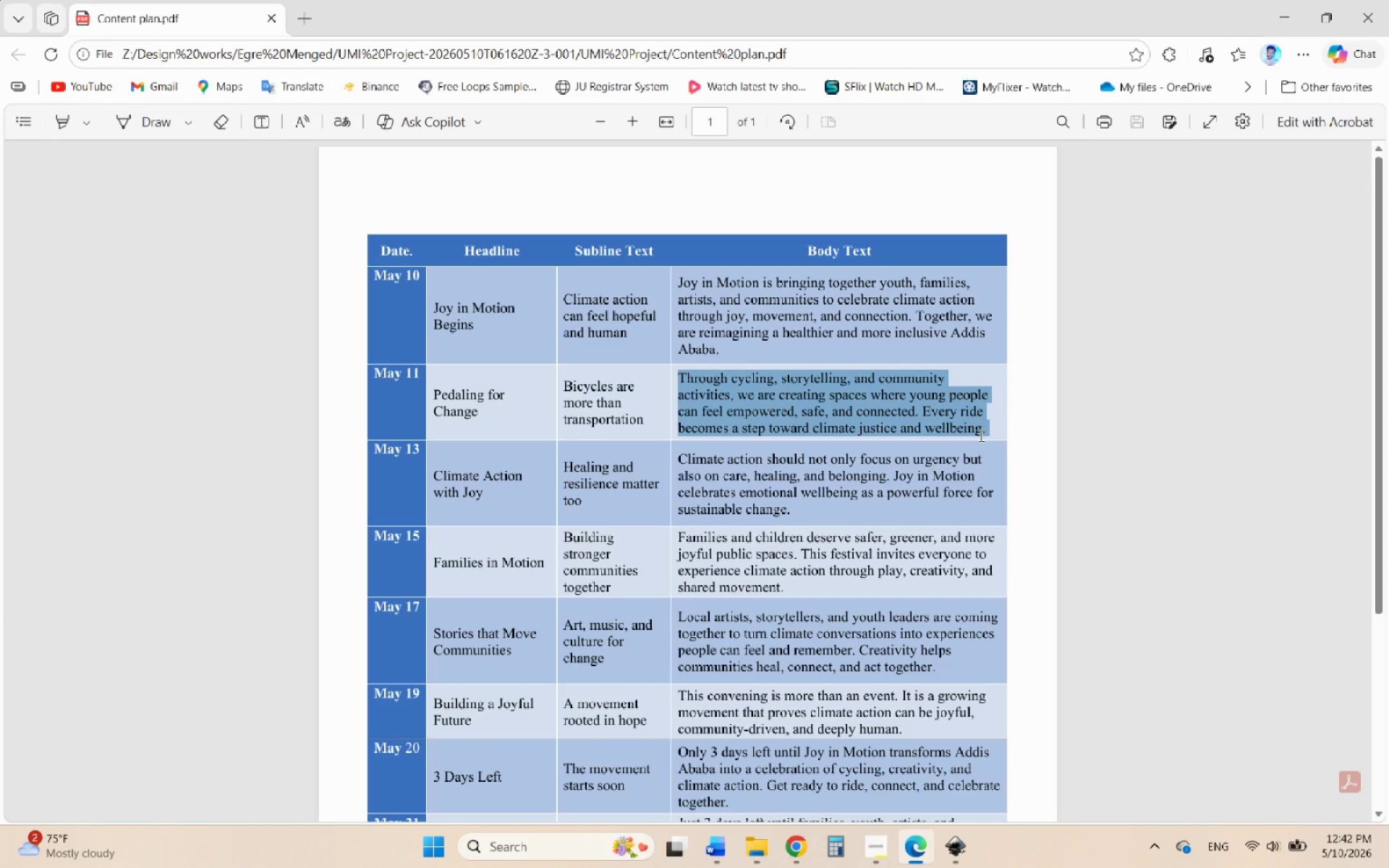 
key(Control+C)
 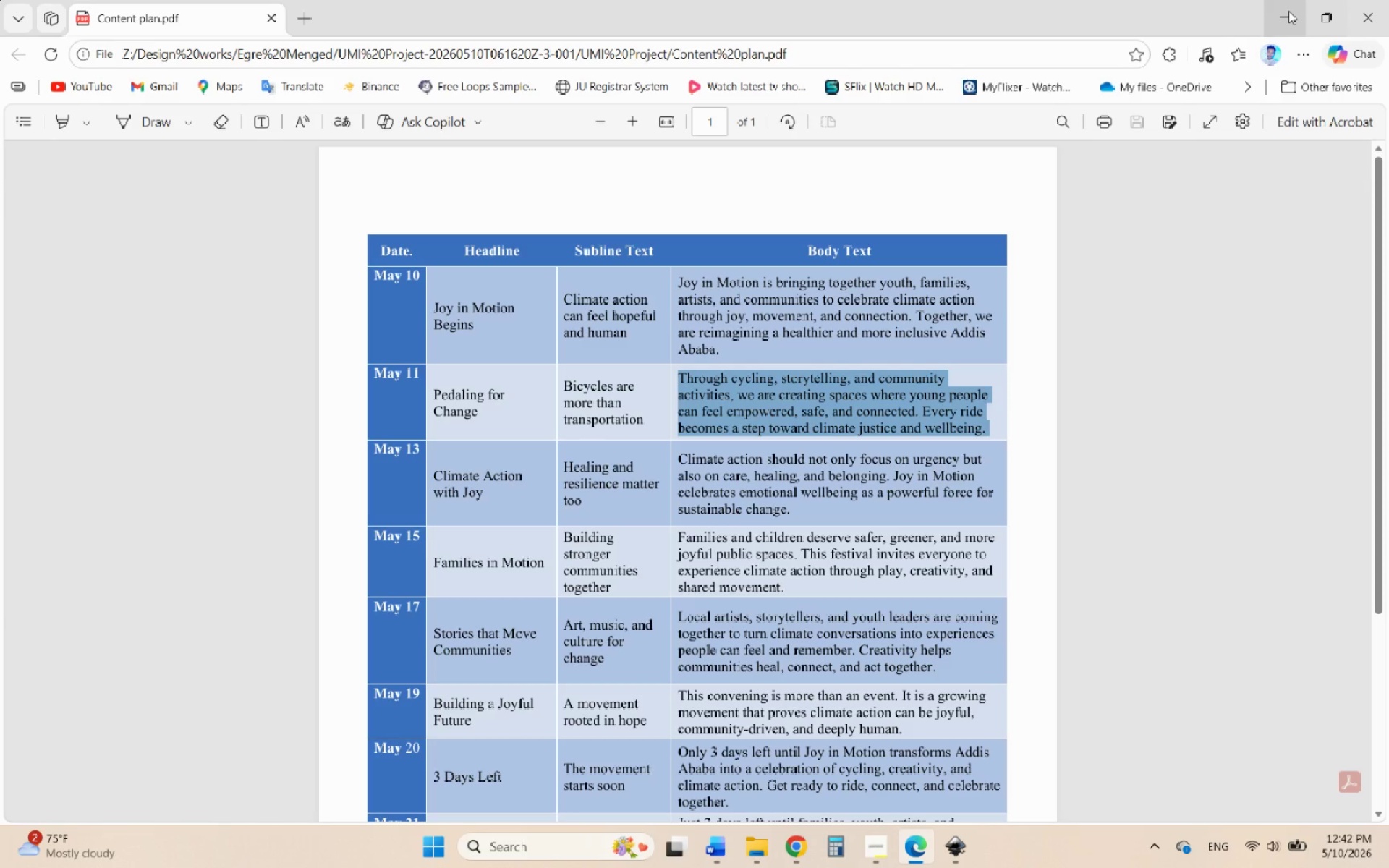 
left_click([1285, 12])
 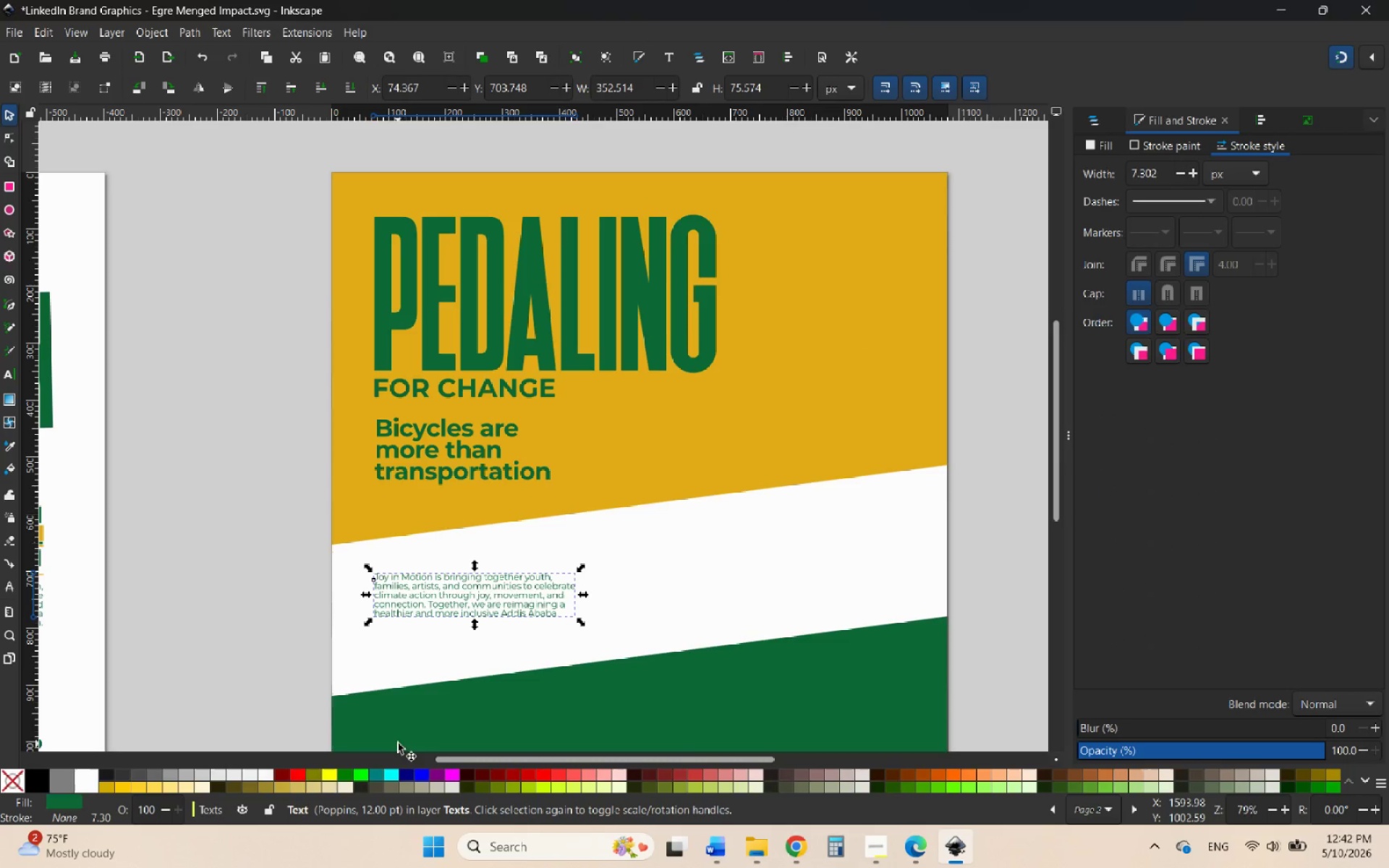 
hold_key(key=ControlLeft, duration=0.62)
scroll: coordinate [419, 595], scroll_direction: up, amount: 3.0
 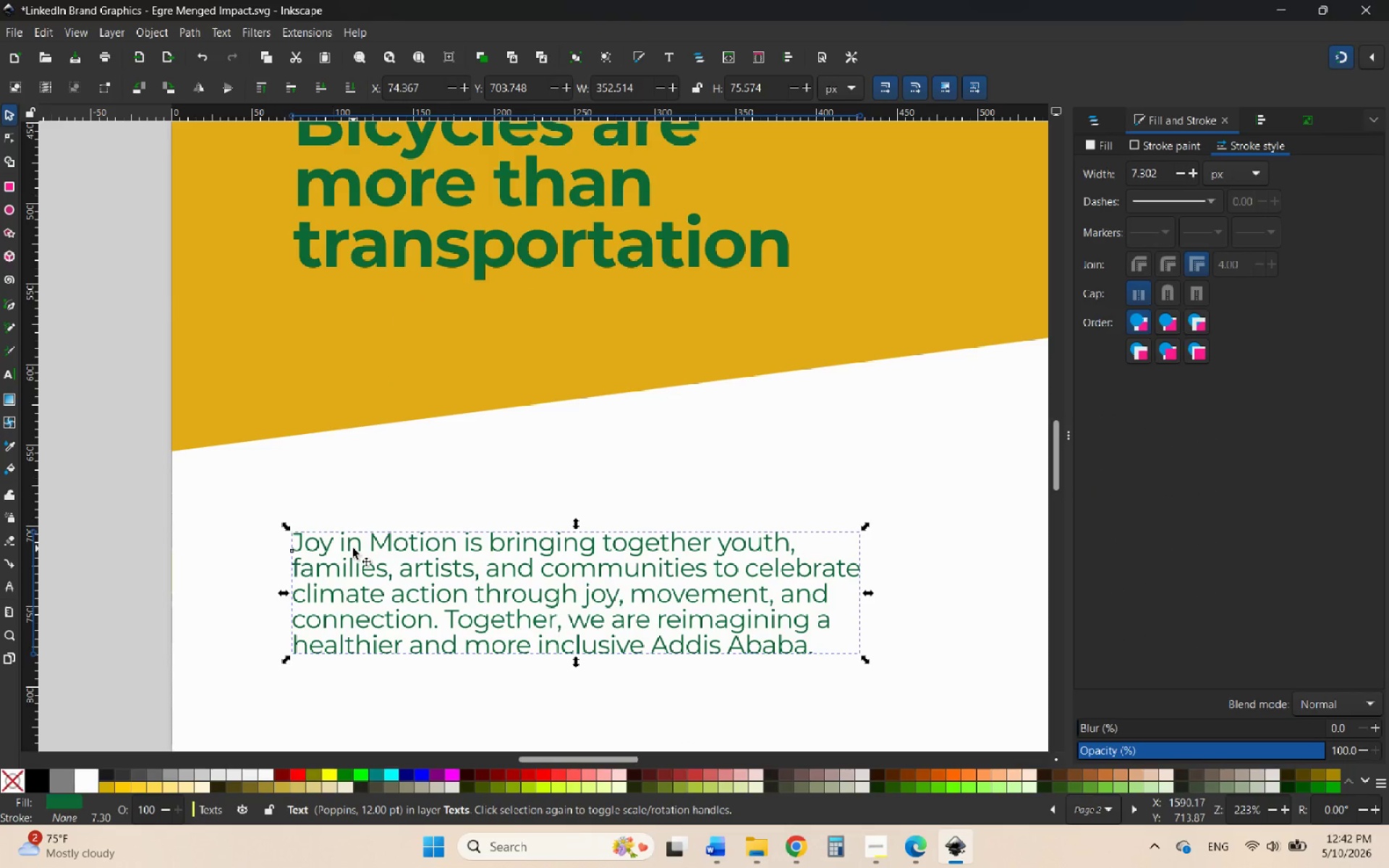 
double_click([353, 548])
 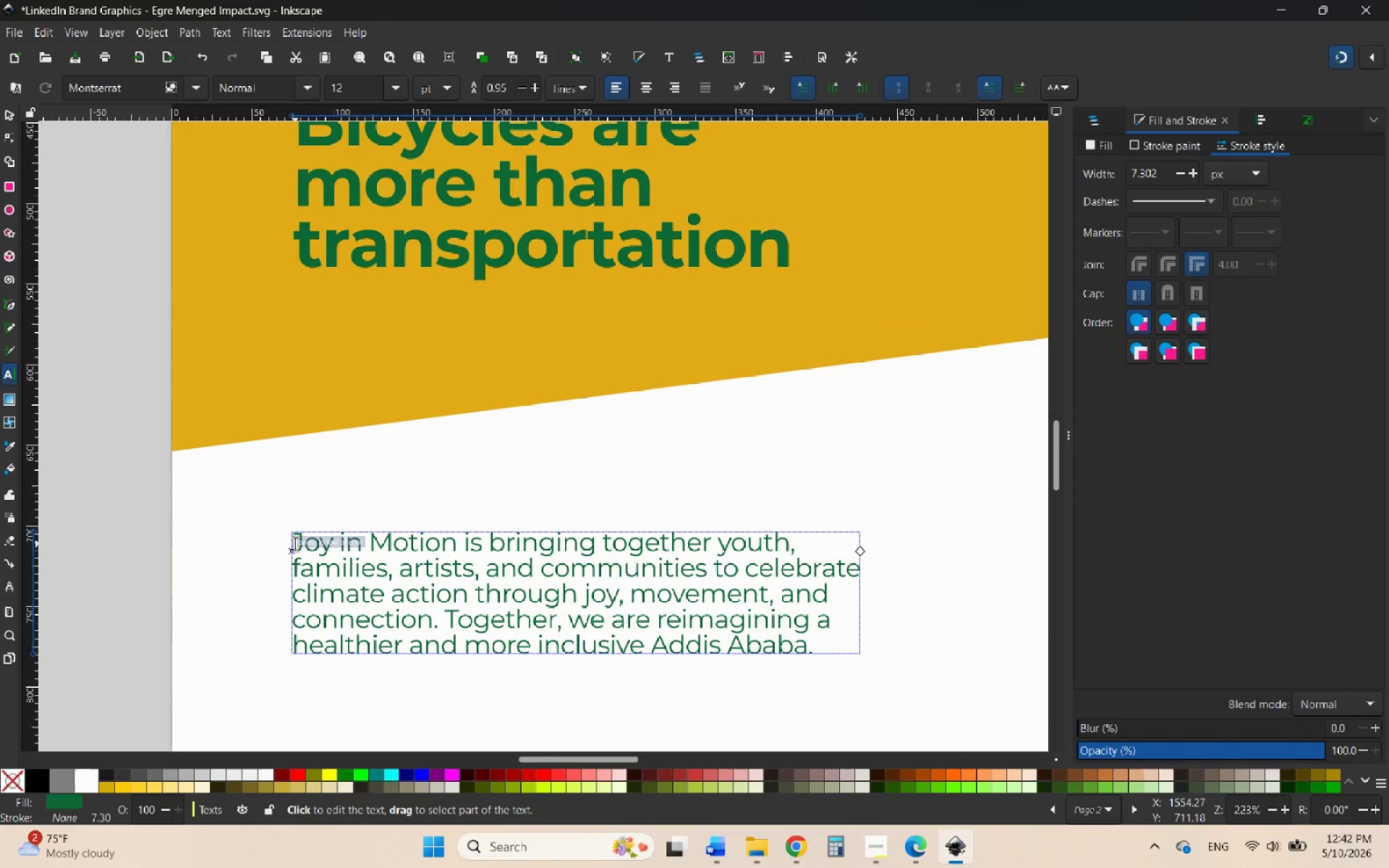 
left_click_drag(start_coordinate=[295, 544], to_coordinate=[817, 656])
 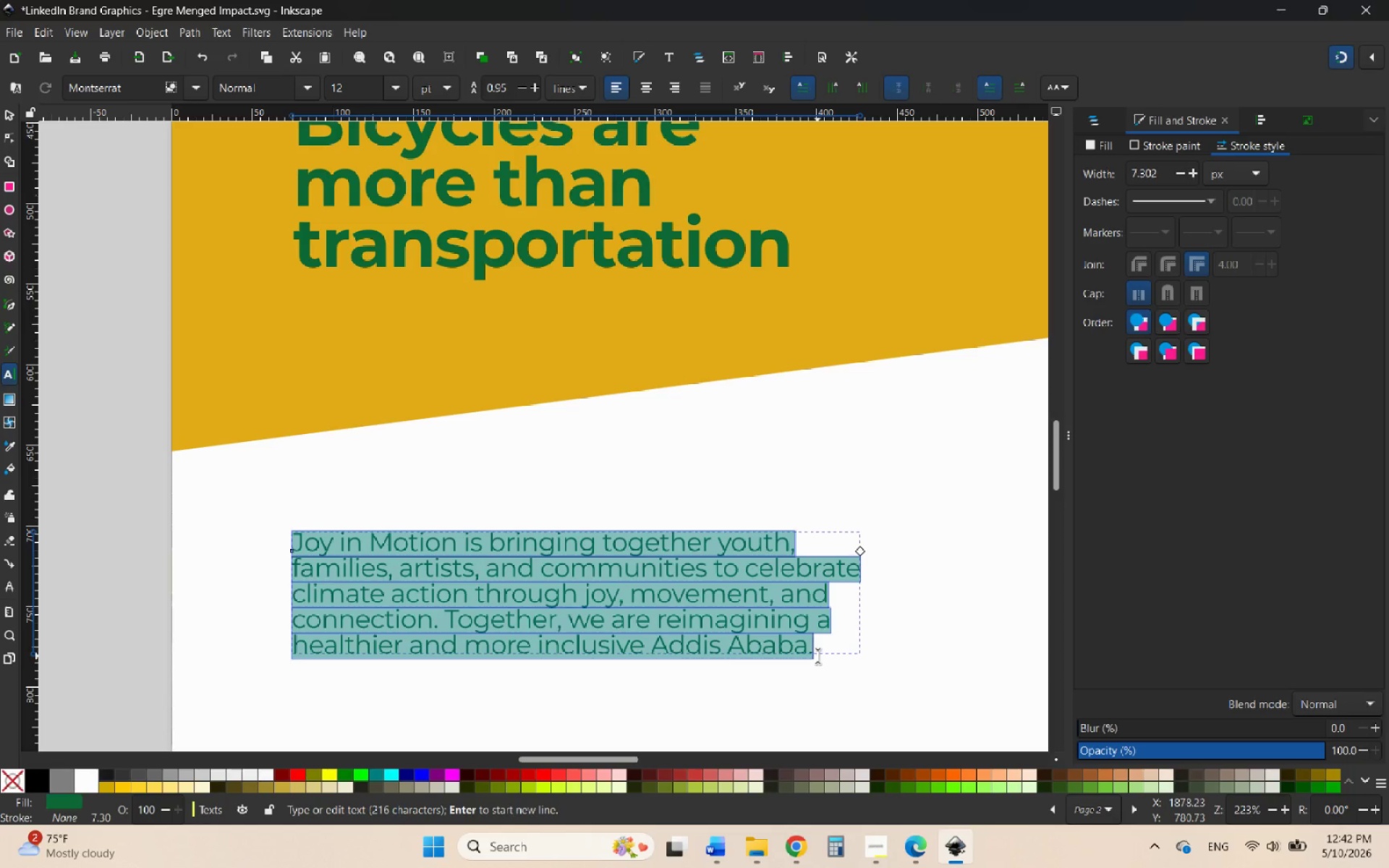 
key(Control+V)
 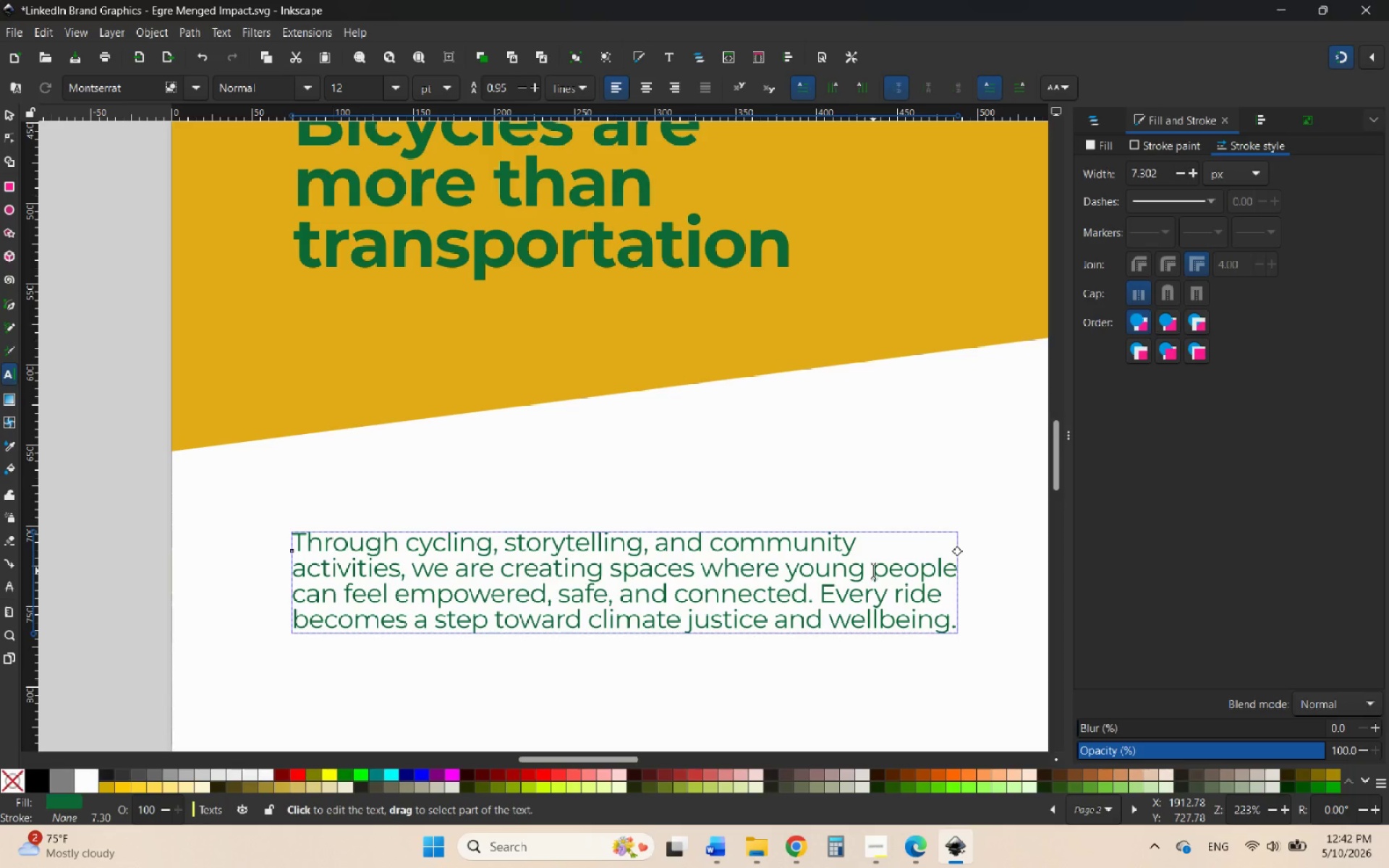 
left_click([873, 571])
 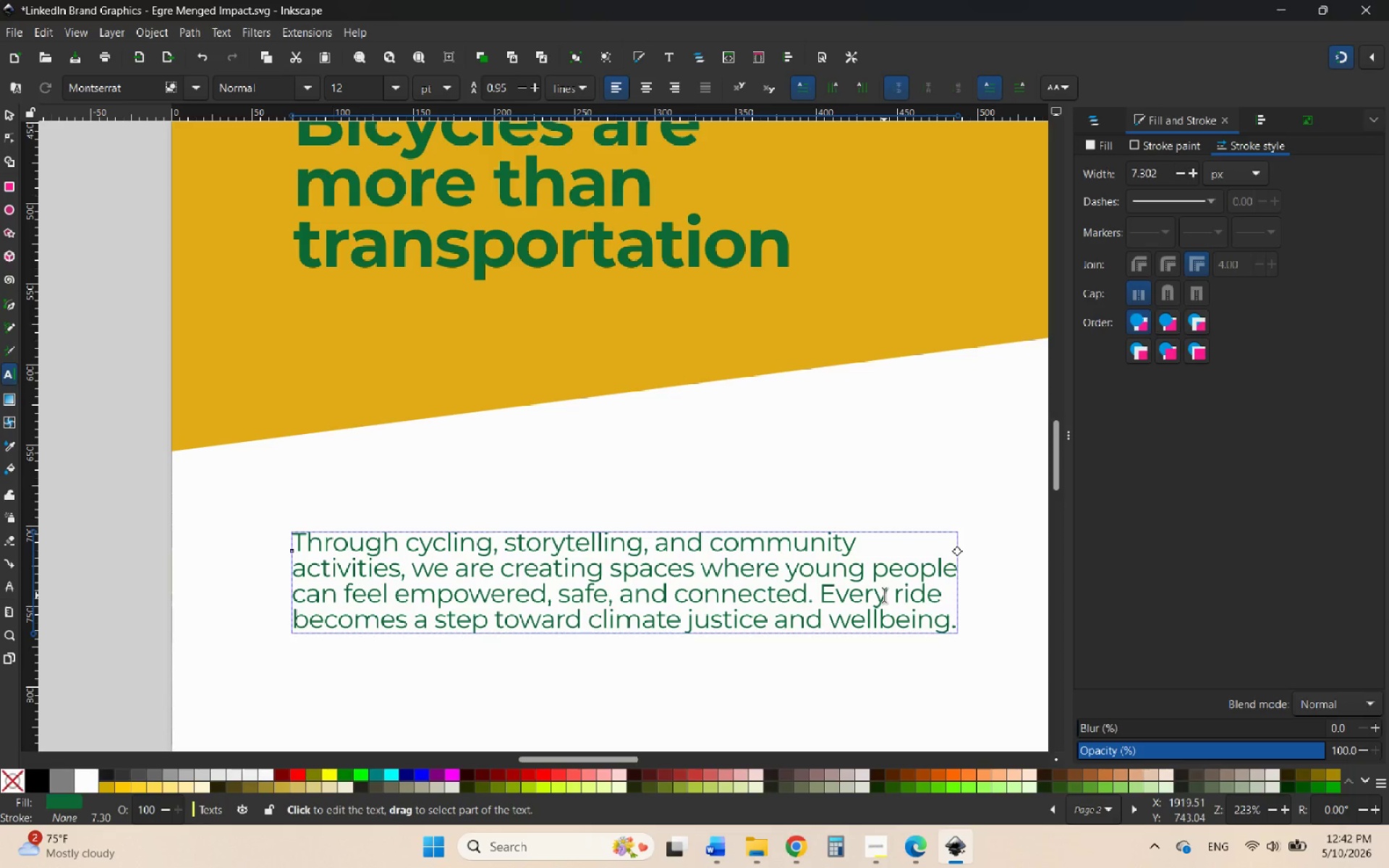 
key(Backspace)
 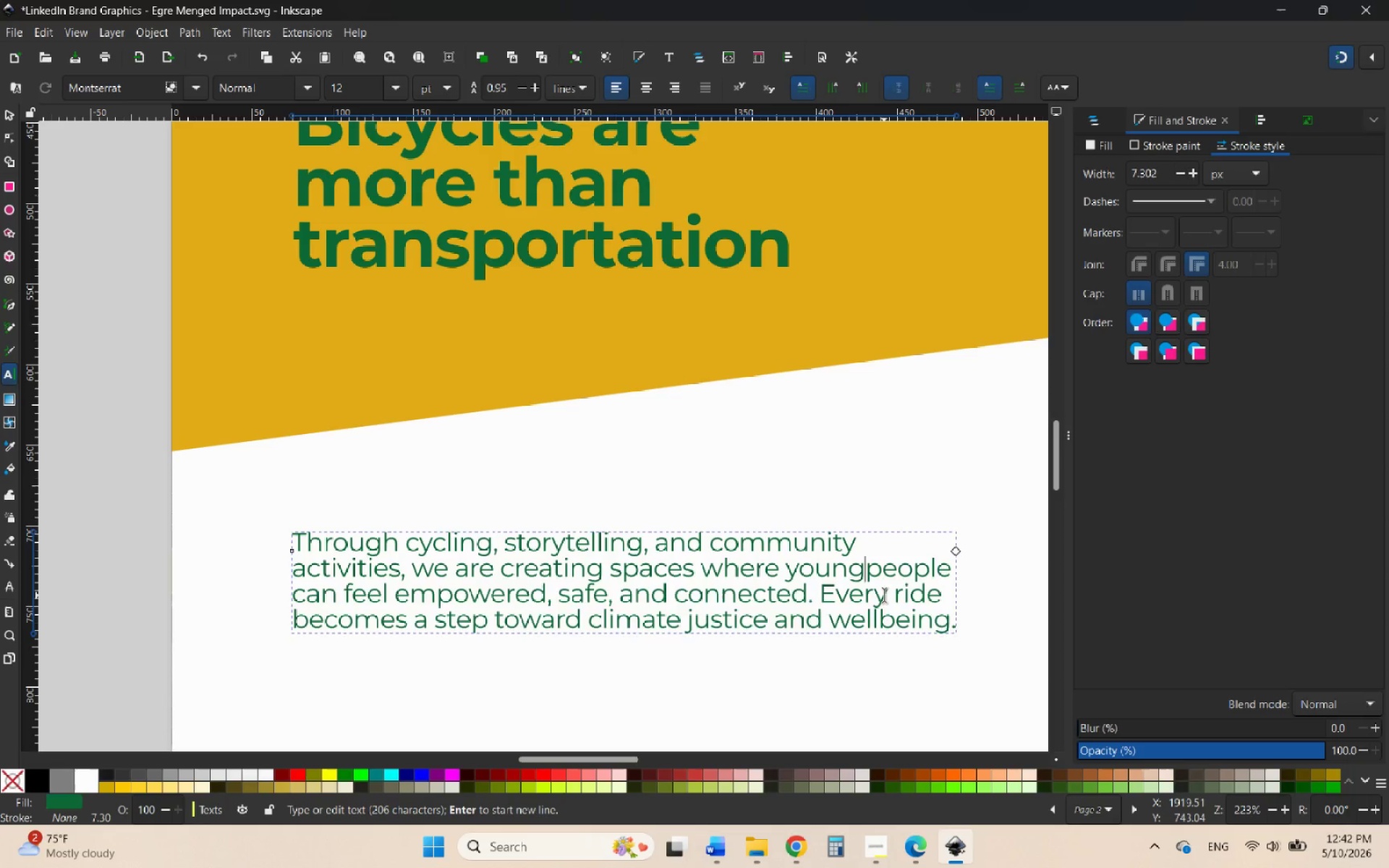 
key(Enter)
 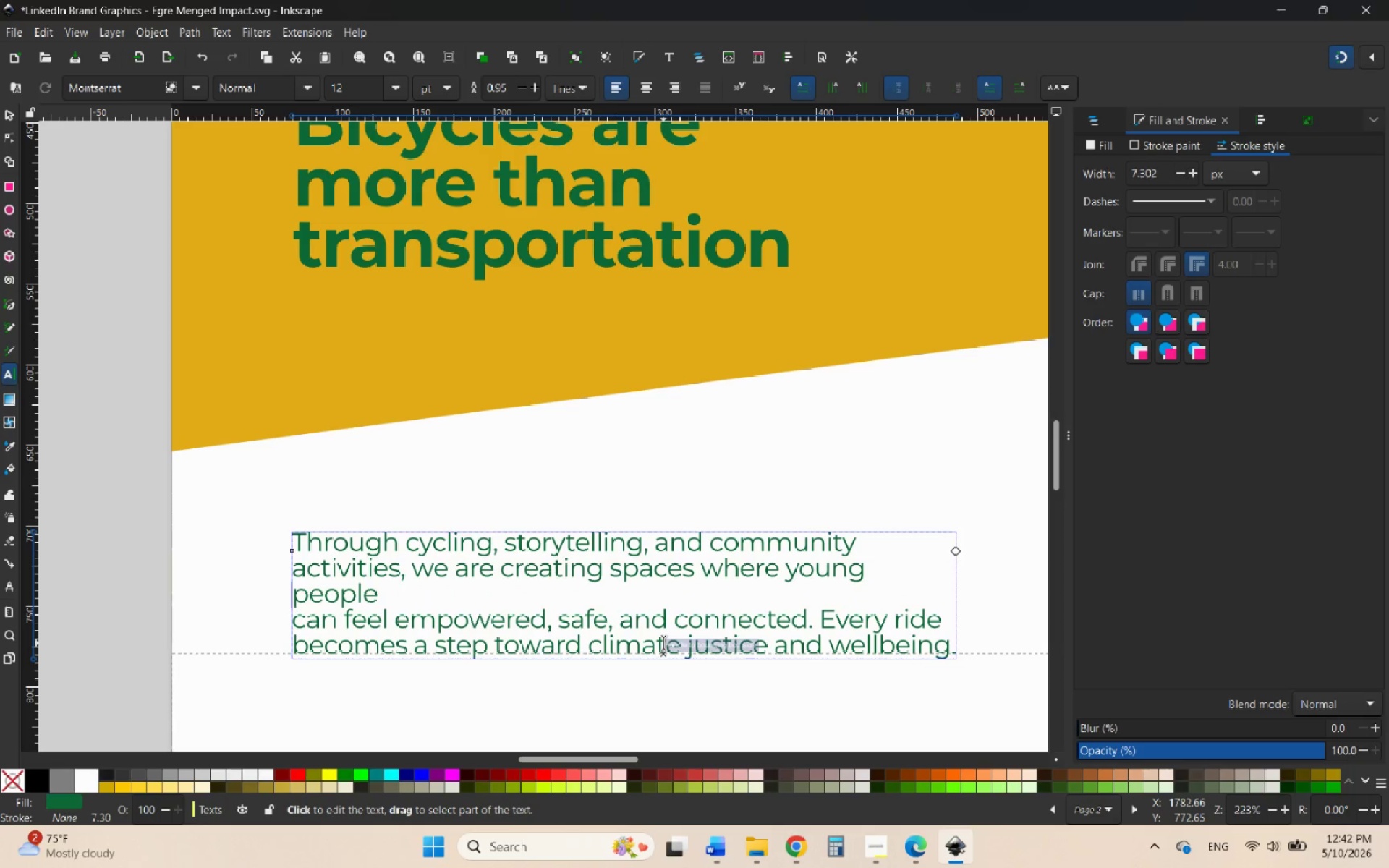 
key(ArrowDown)
 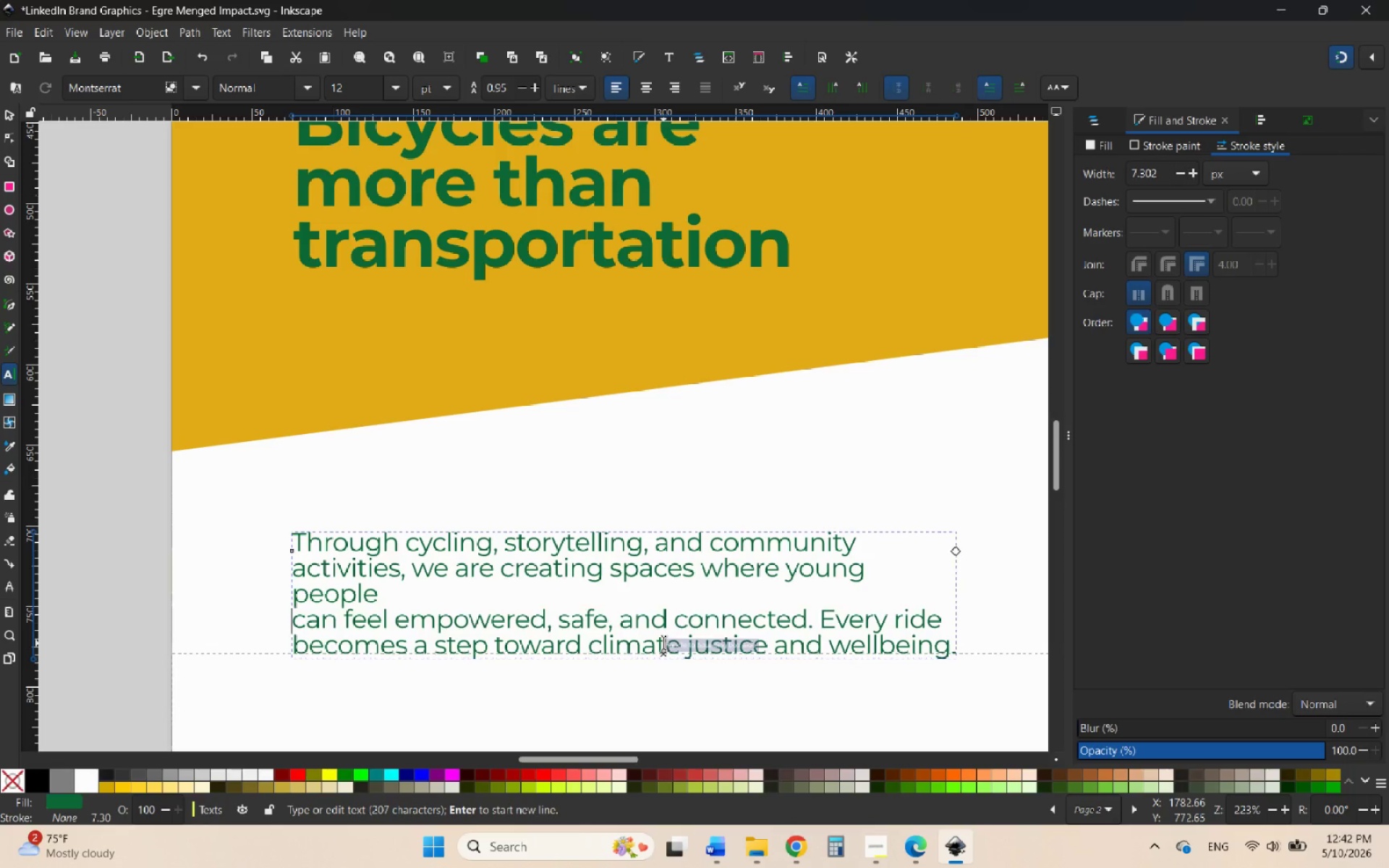 
key(Backspace)
 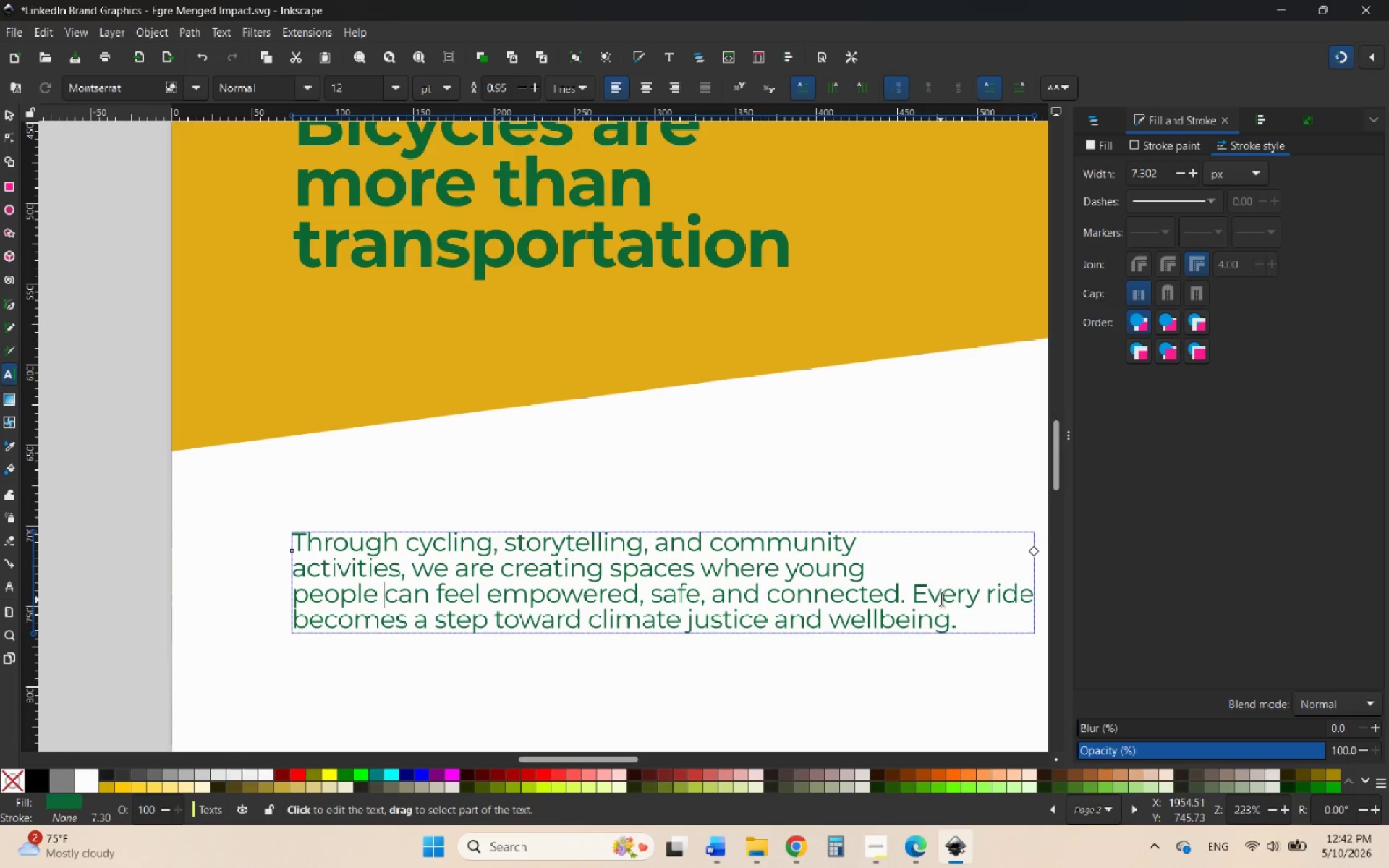 
left_click([917, 598])
 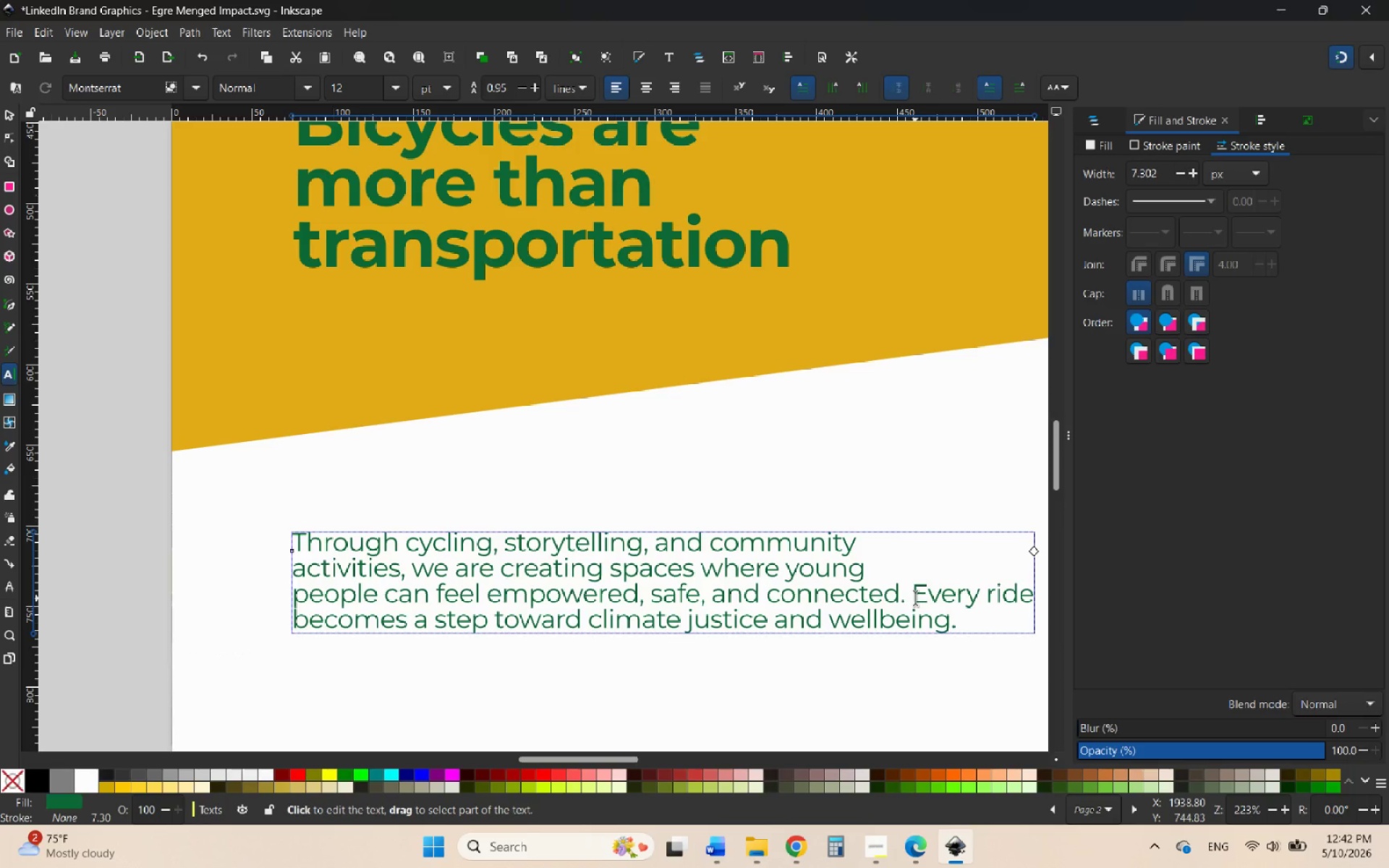 
key(Backspace)
 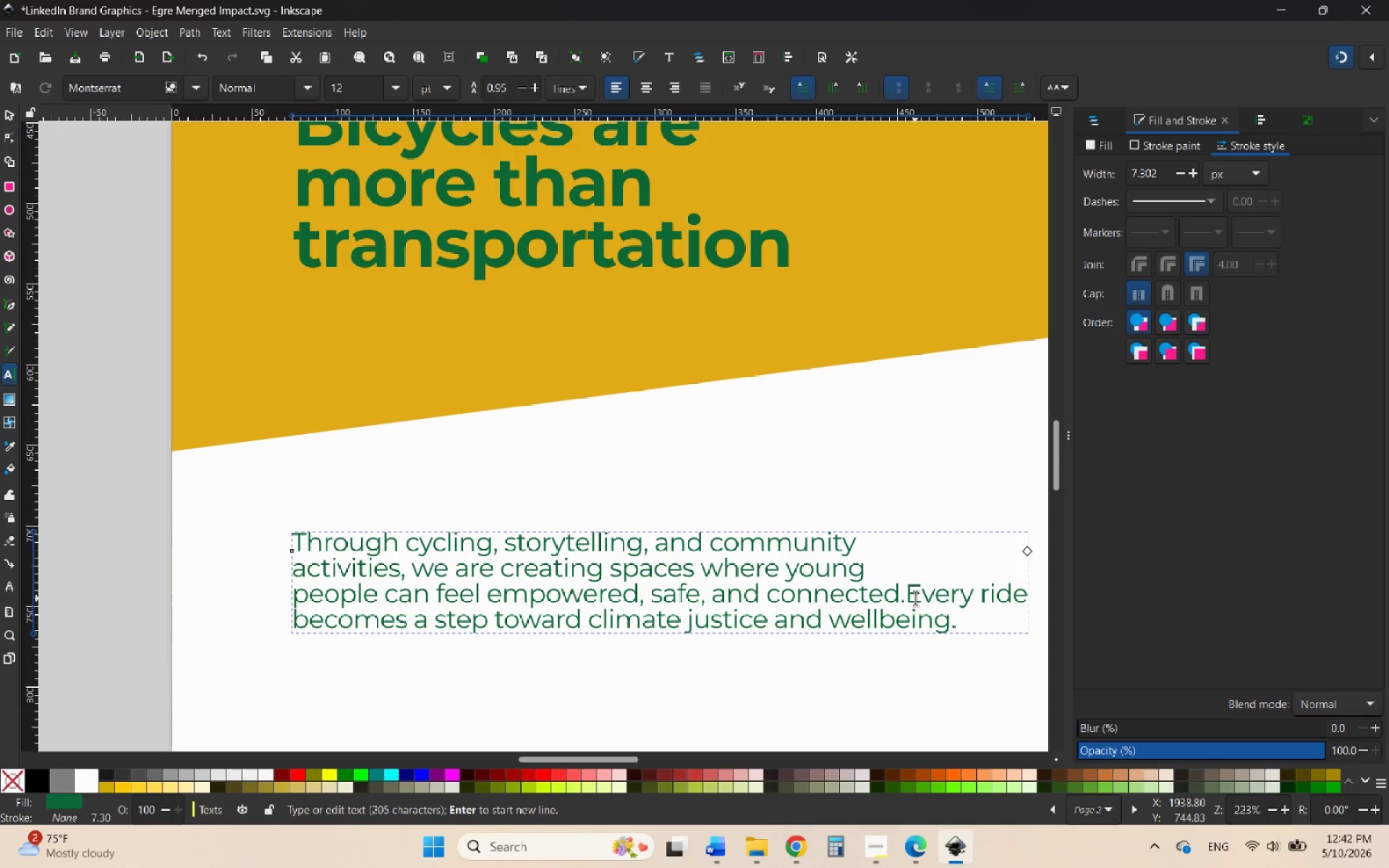 
key(Enter)
 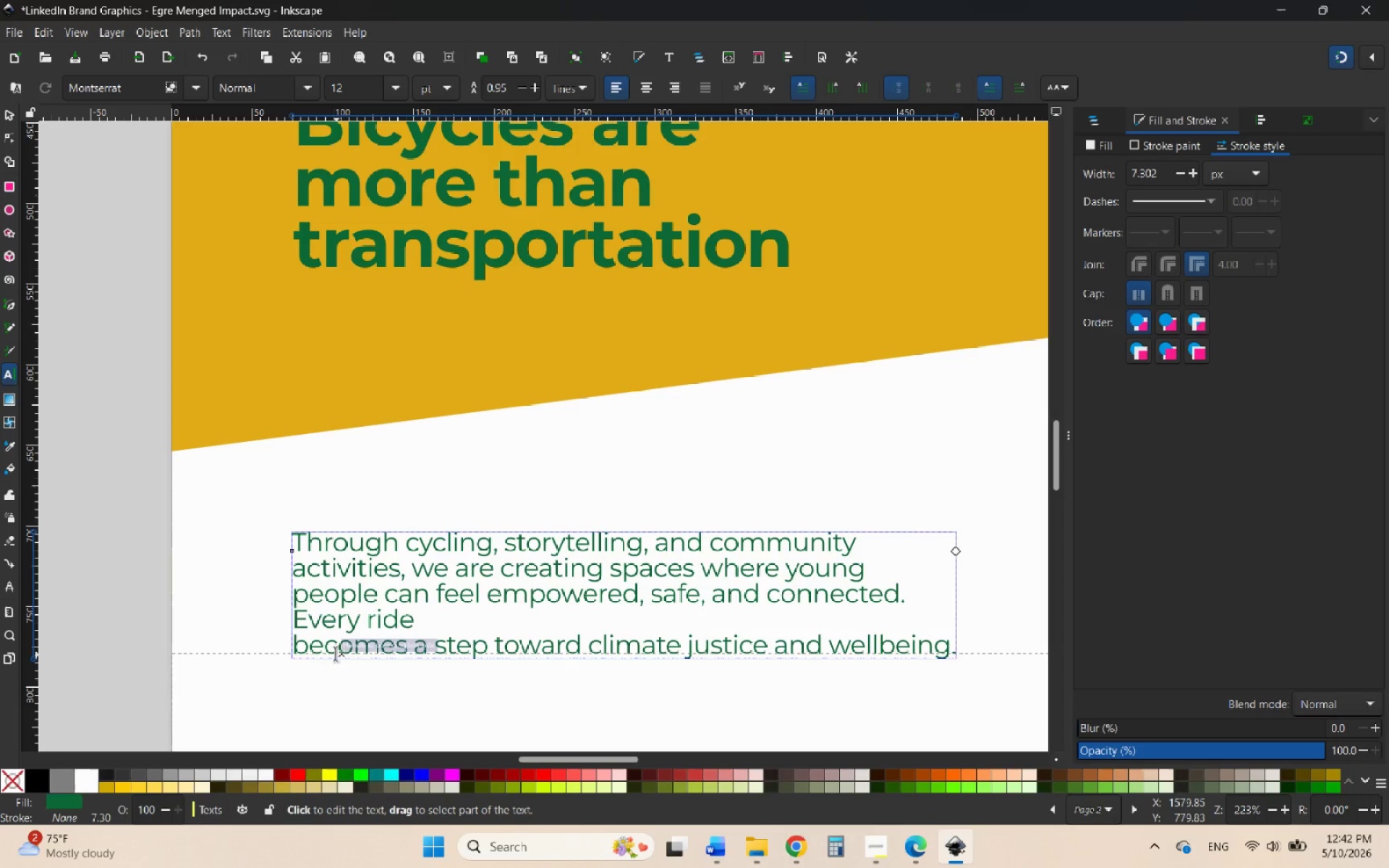 
left_click([300, 644])
 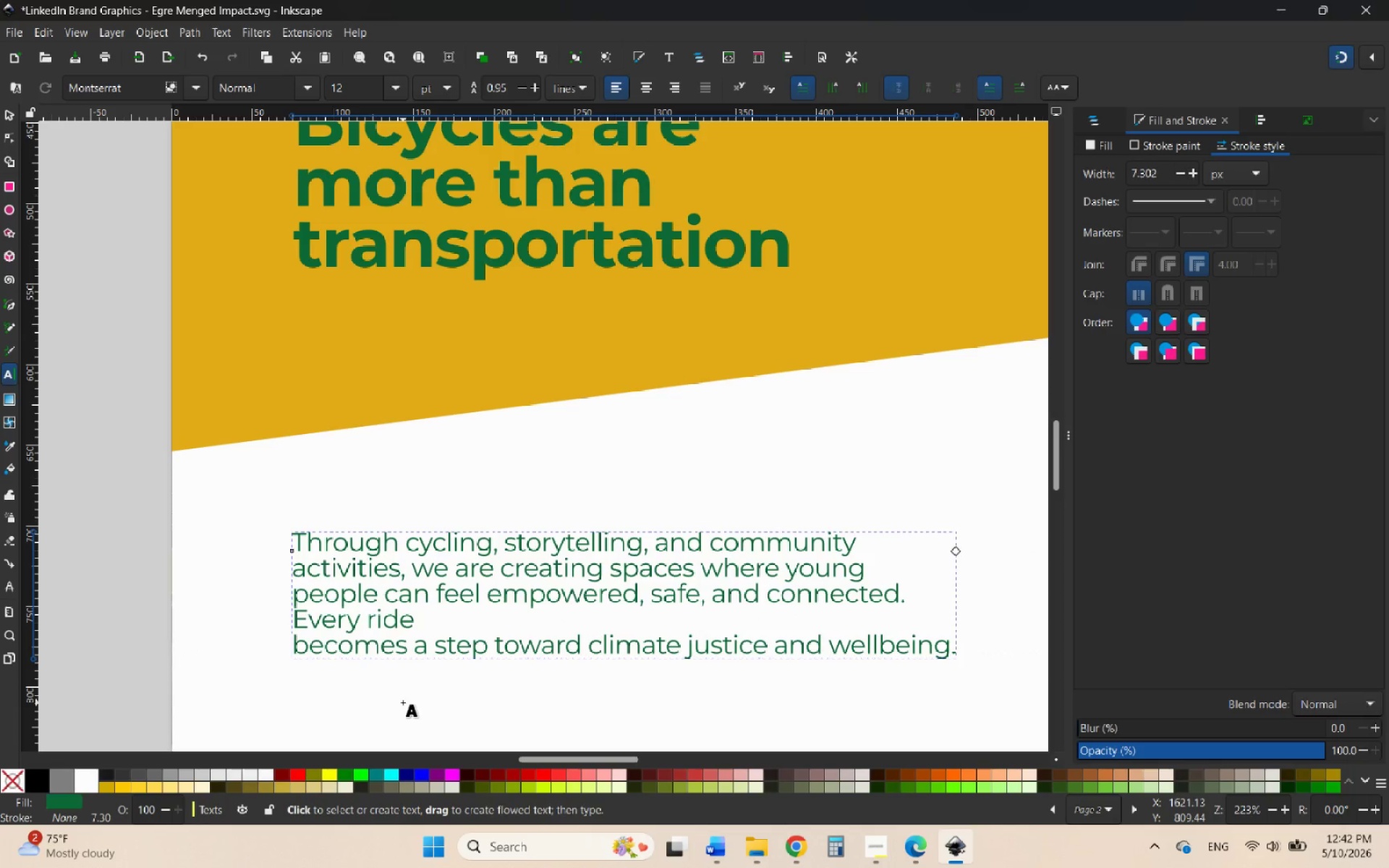 
key(Backspace)
 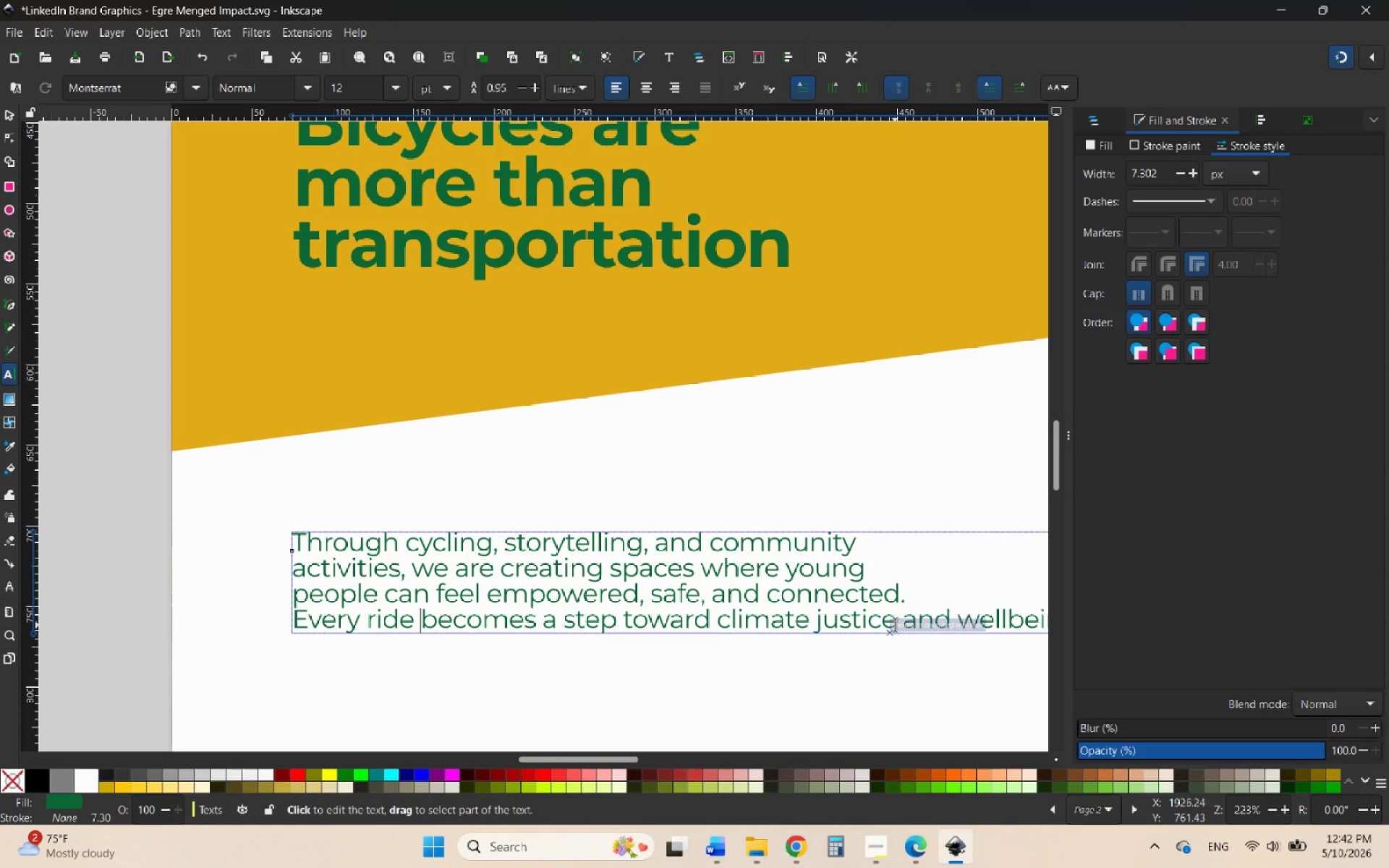 
left_click([906, 623])
 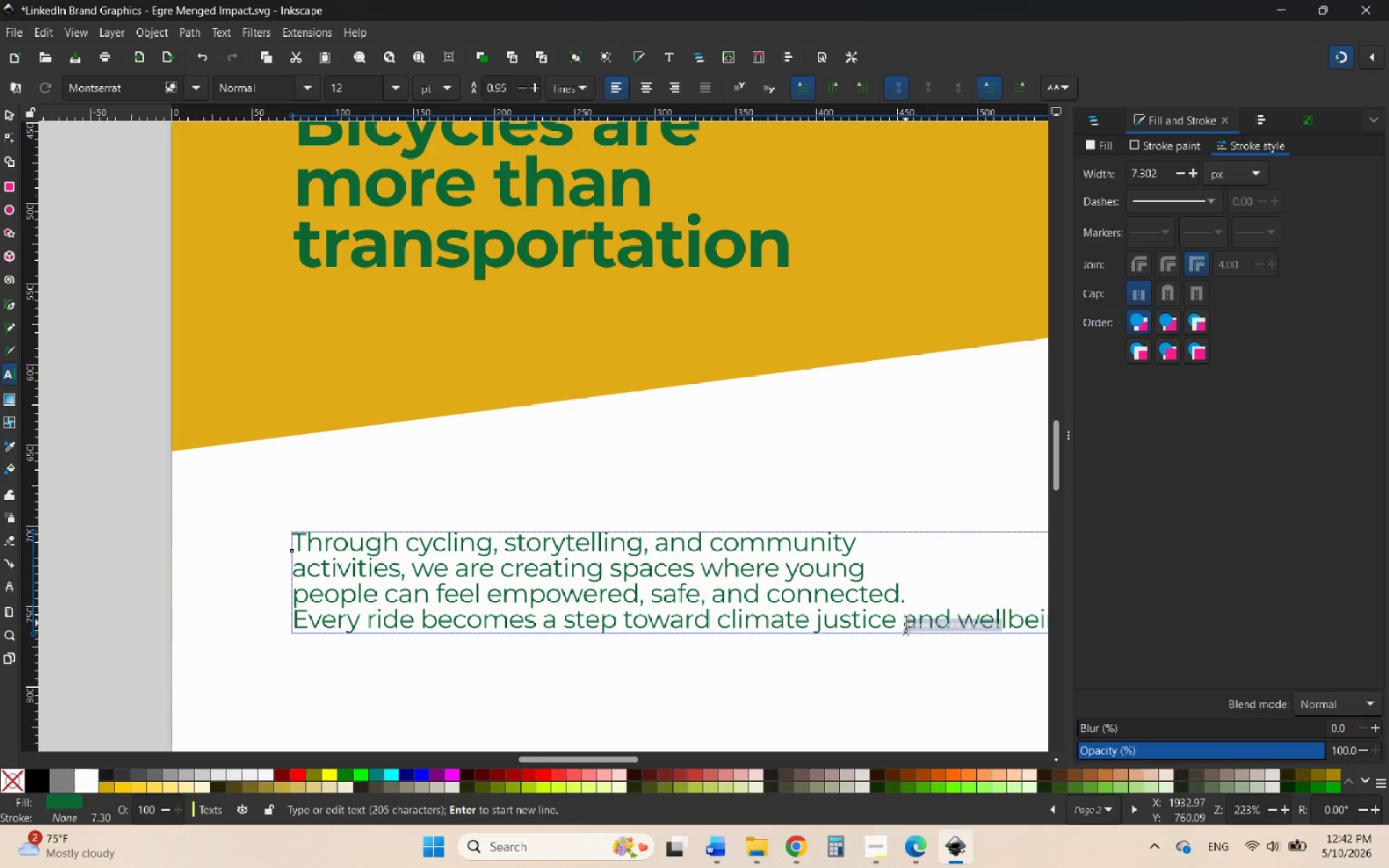 
key(Backspace)
 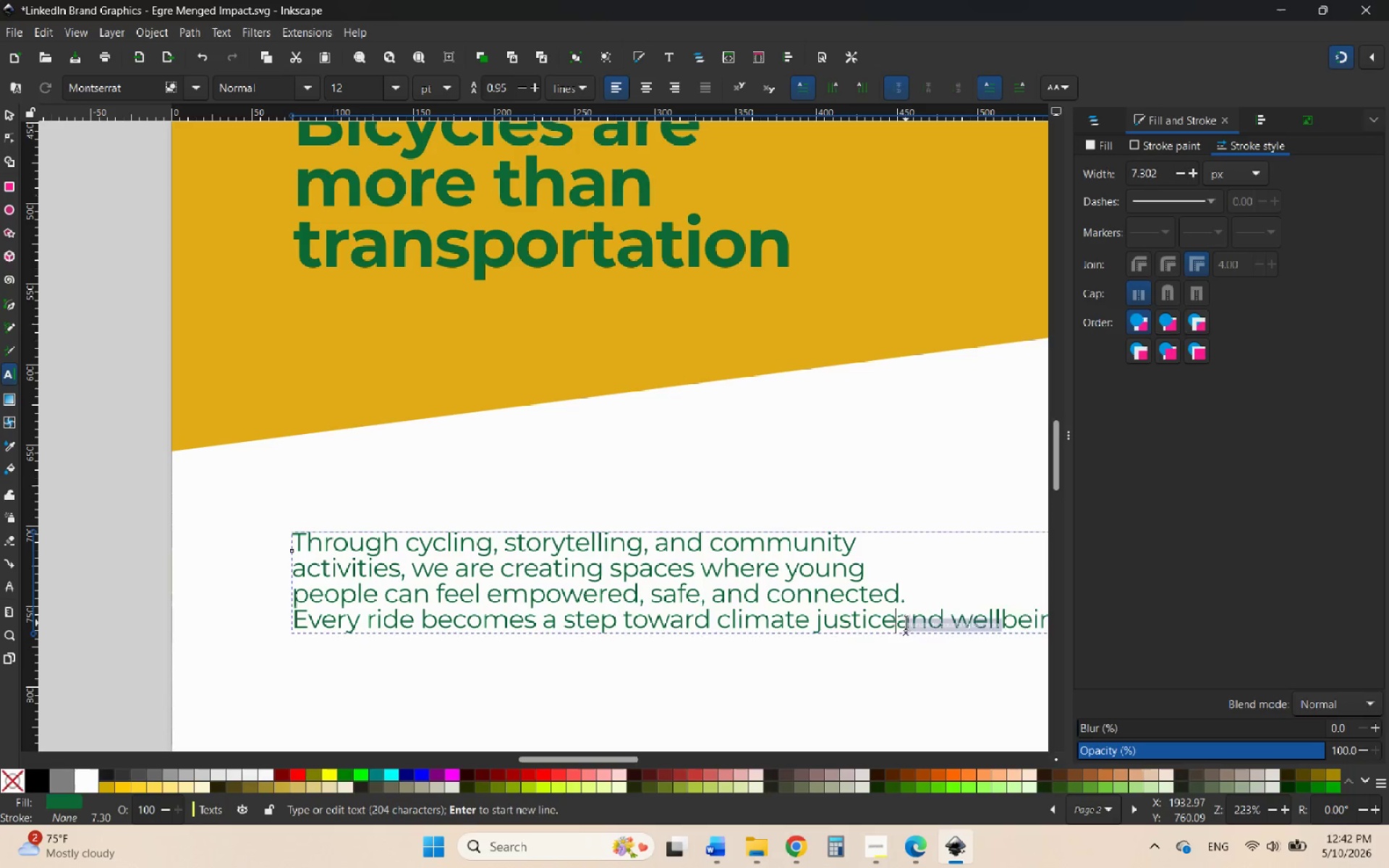 
key(Enter)
 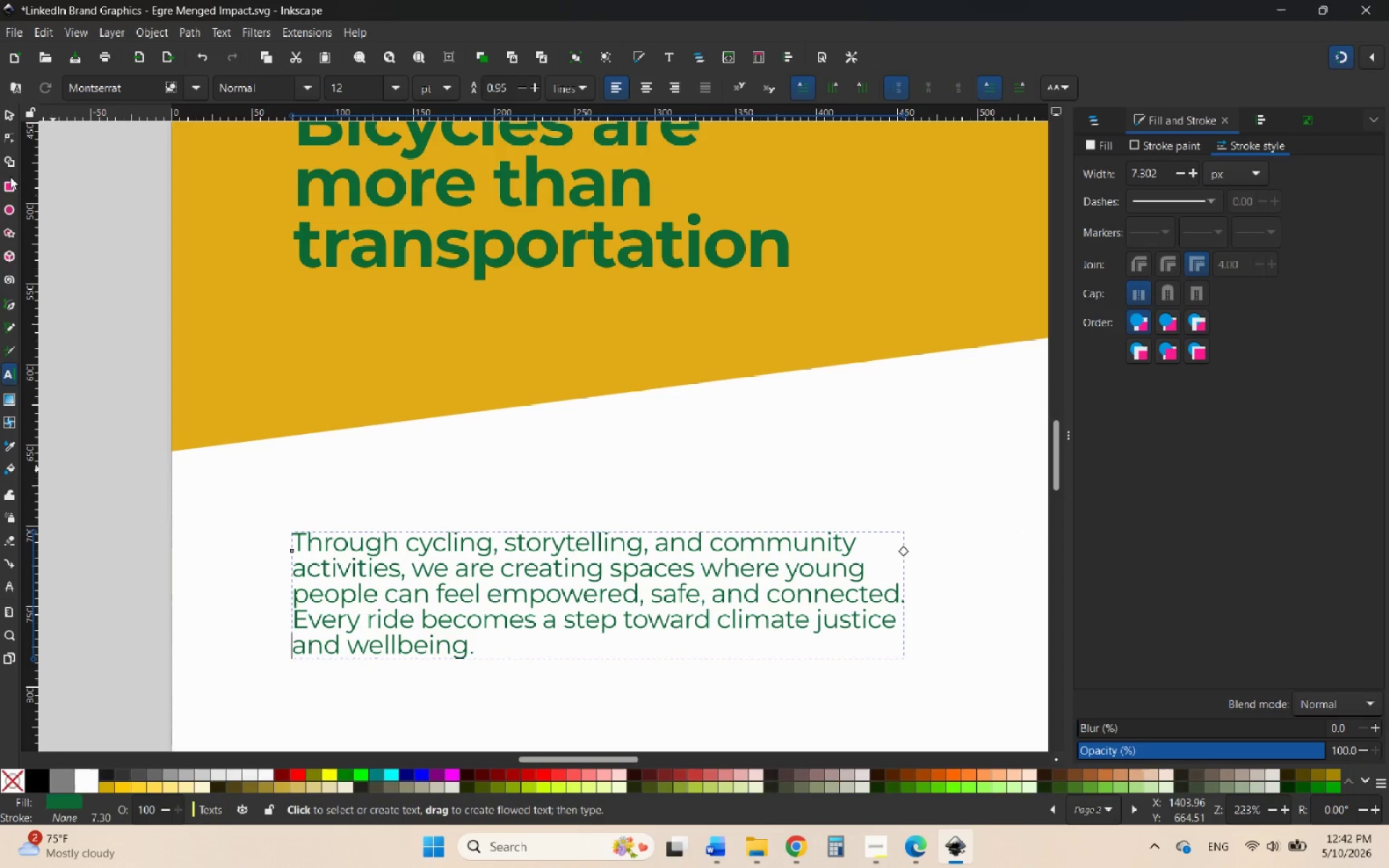 
left_click([9, 117])
 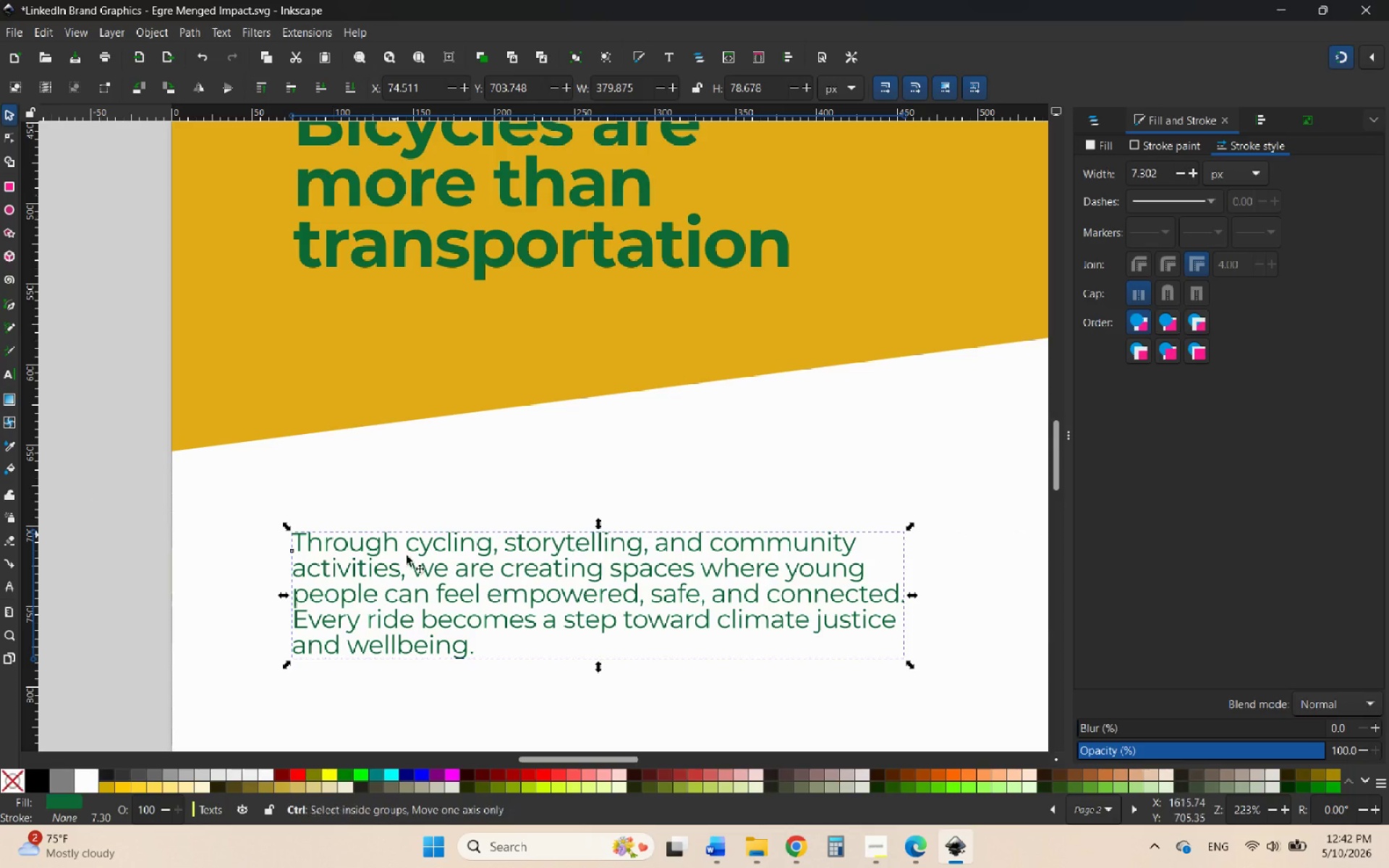 
hold_key(key=ControlLeft, duration=1.75)
scroll: coordinate [412, 591], scroll_direction: down, amount: 5.0
 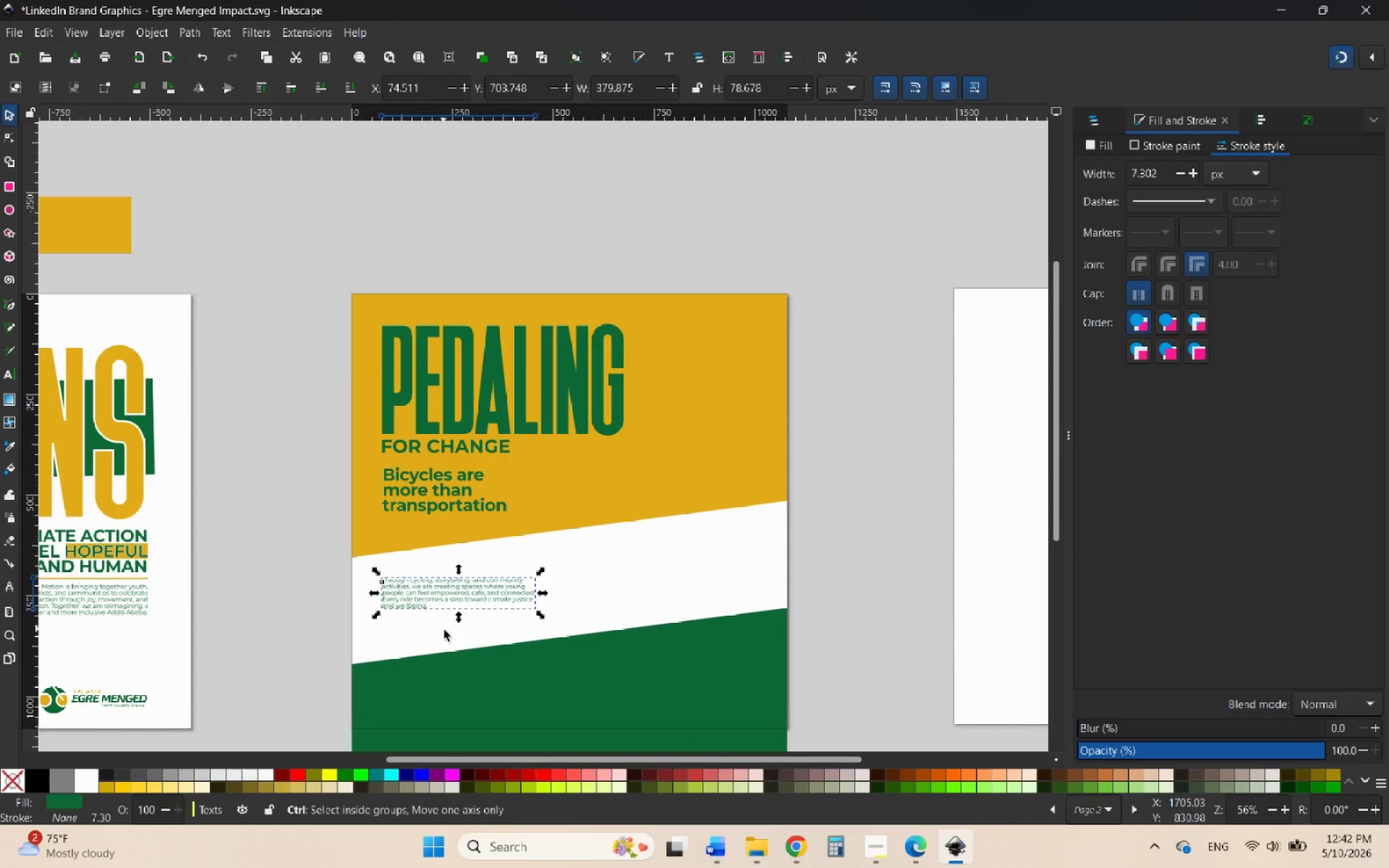 
scroll: coordinate [445, 631], scroll_direction: up, amount: 2.0
 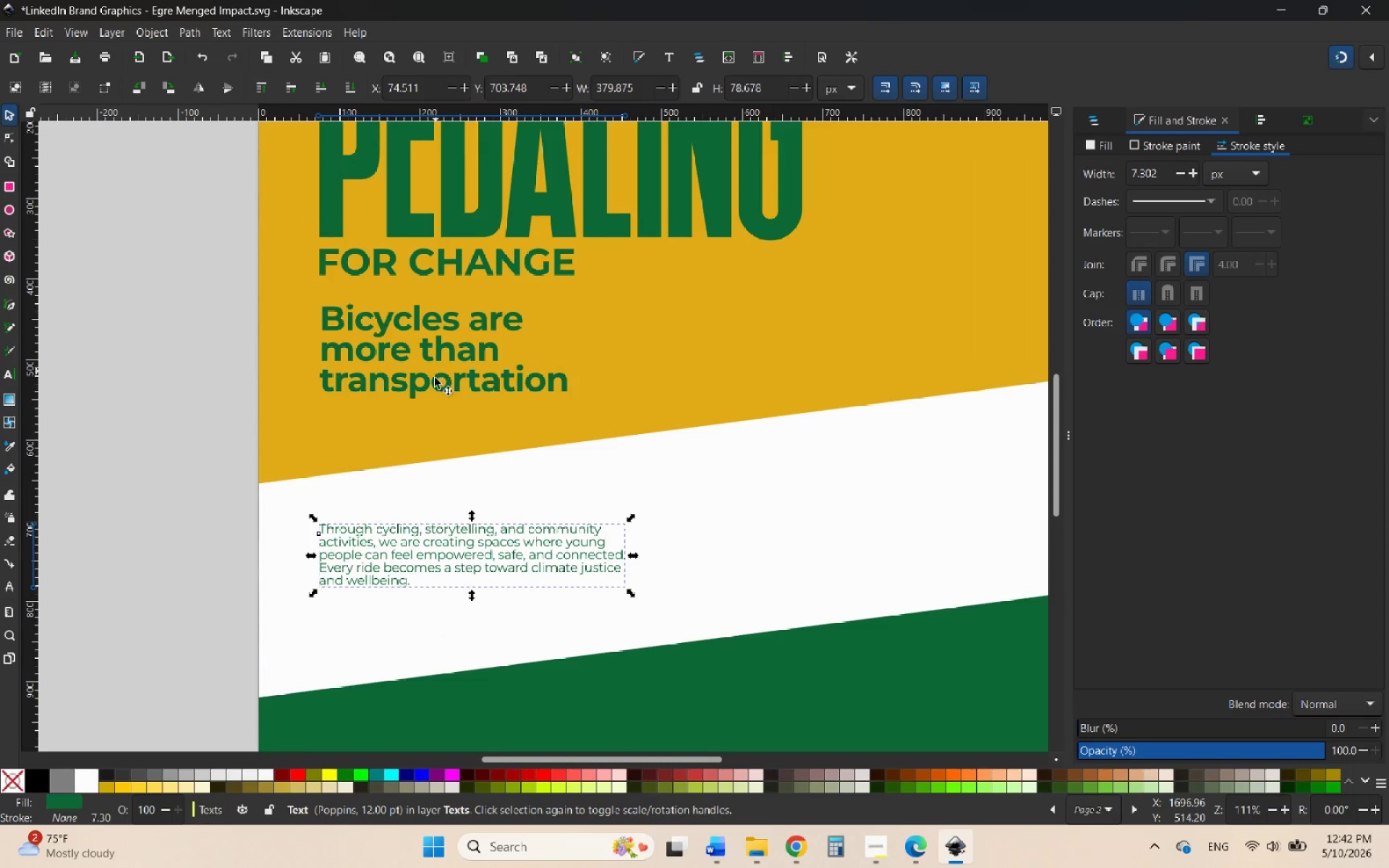 
left_click_drag(start_coordinate=[435, 386], to_coordinate=[436, 503])
 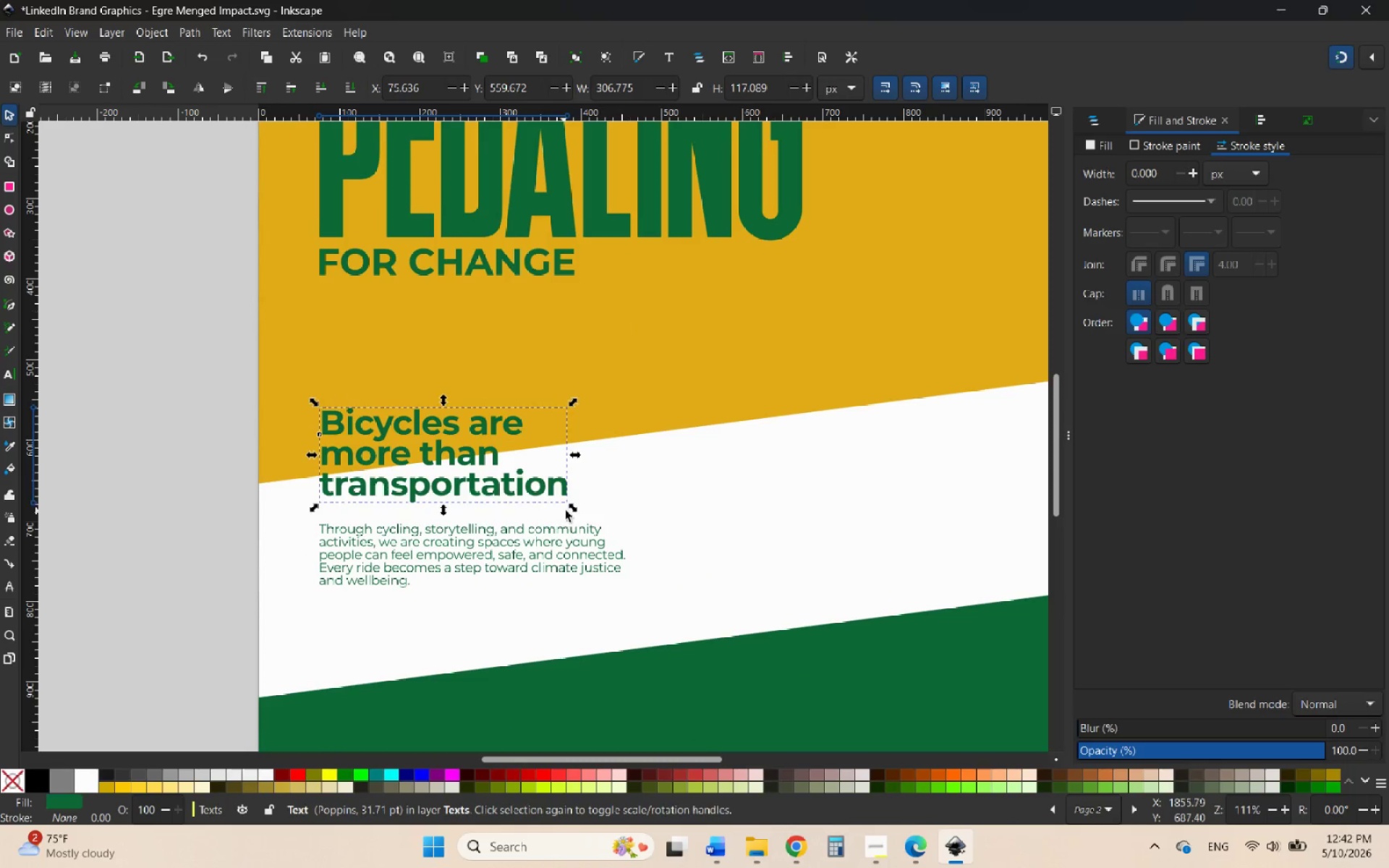 
hold_key(key=ControlLeft, duration=2.11)
 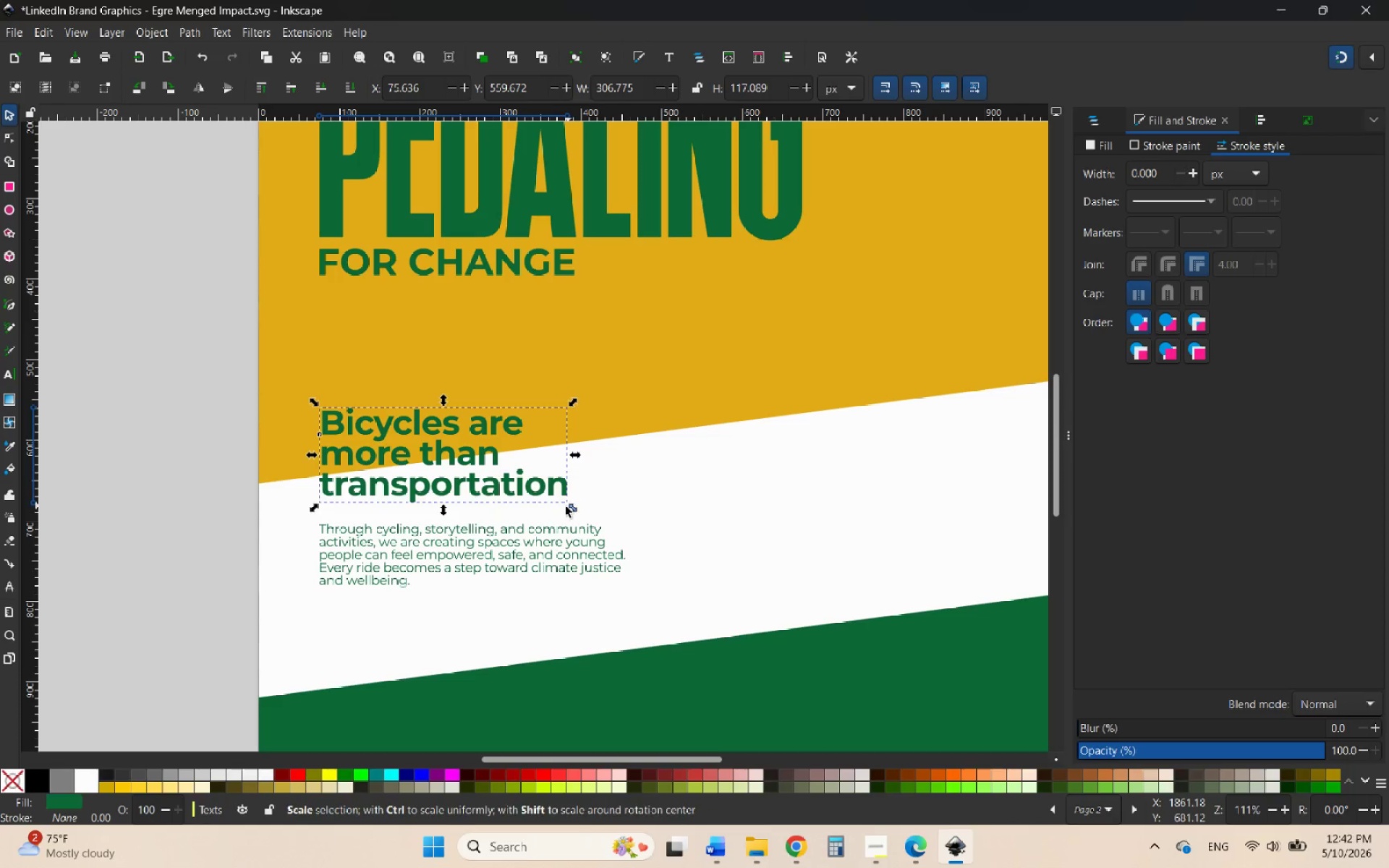 
hold_key(key=ControlLeft, duration=4.09)
scroll: coordinate [520, 513], scroll_direction: down, amount: 6.0
 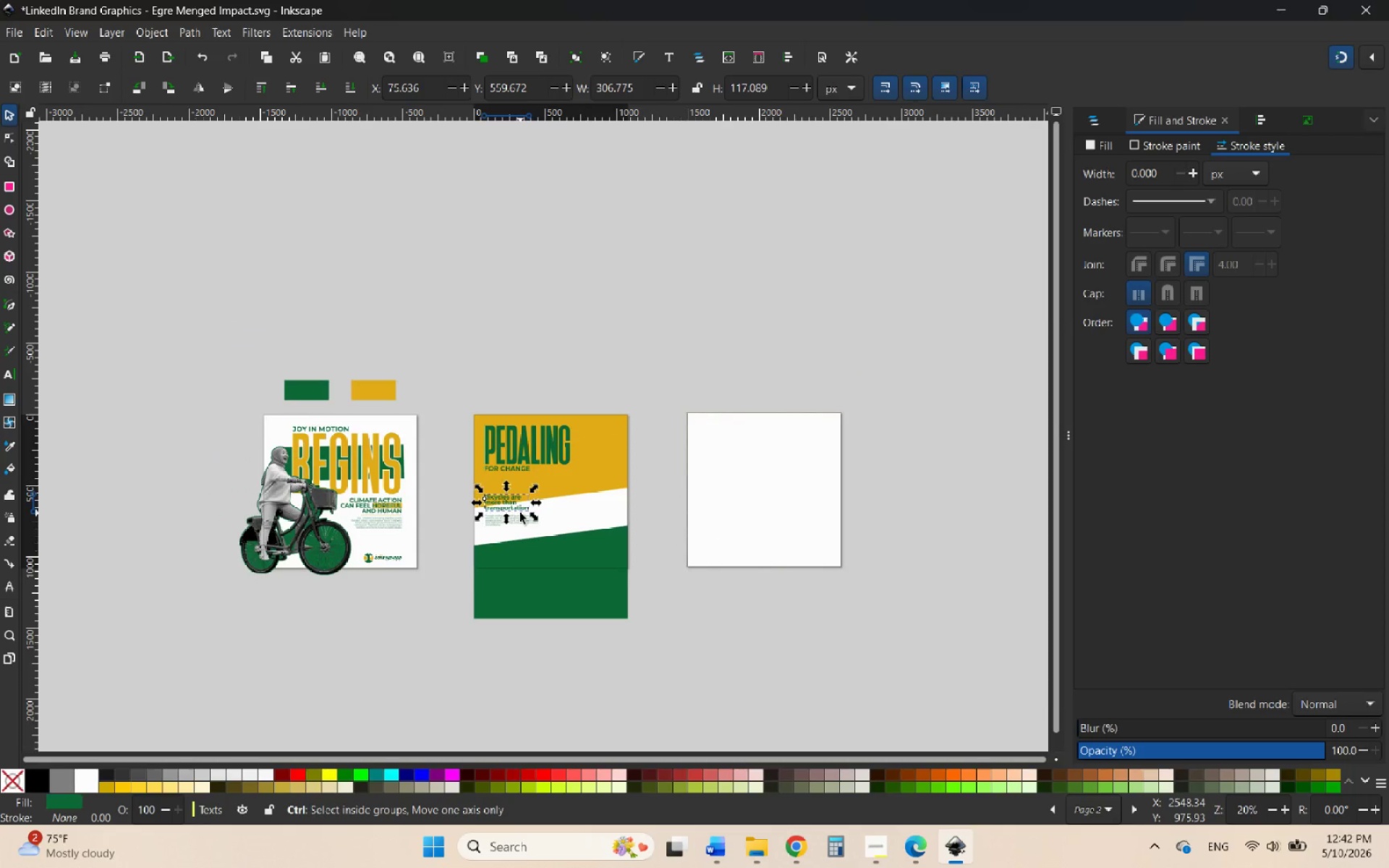 
scroll: coordinate [520, 513], scroll_direction: up, amount: 2.0
 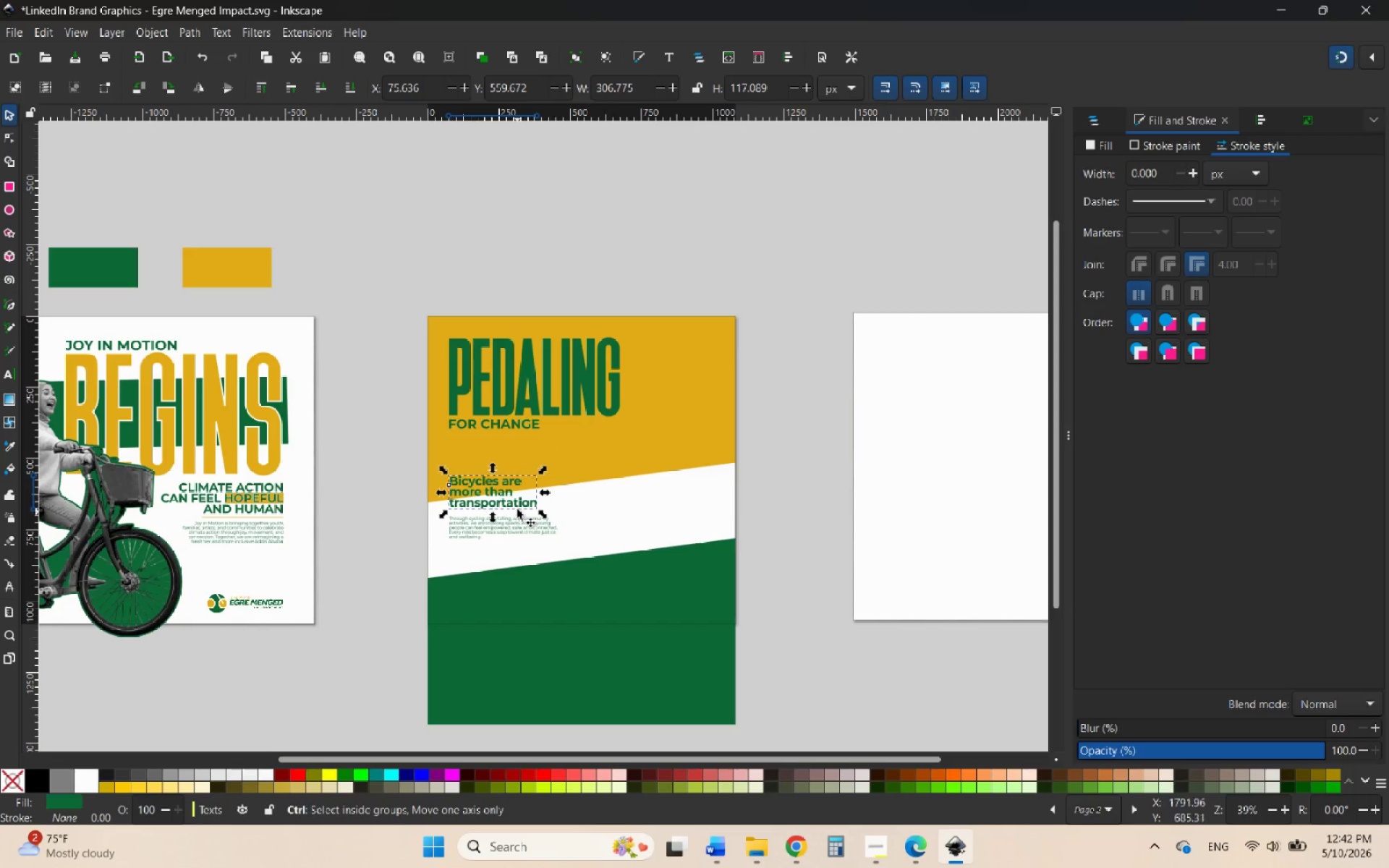 
scroll: coordinate [515, 501], scroll_direction: none, amount: 0.0
 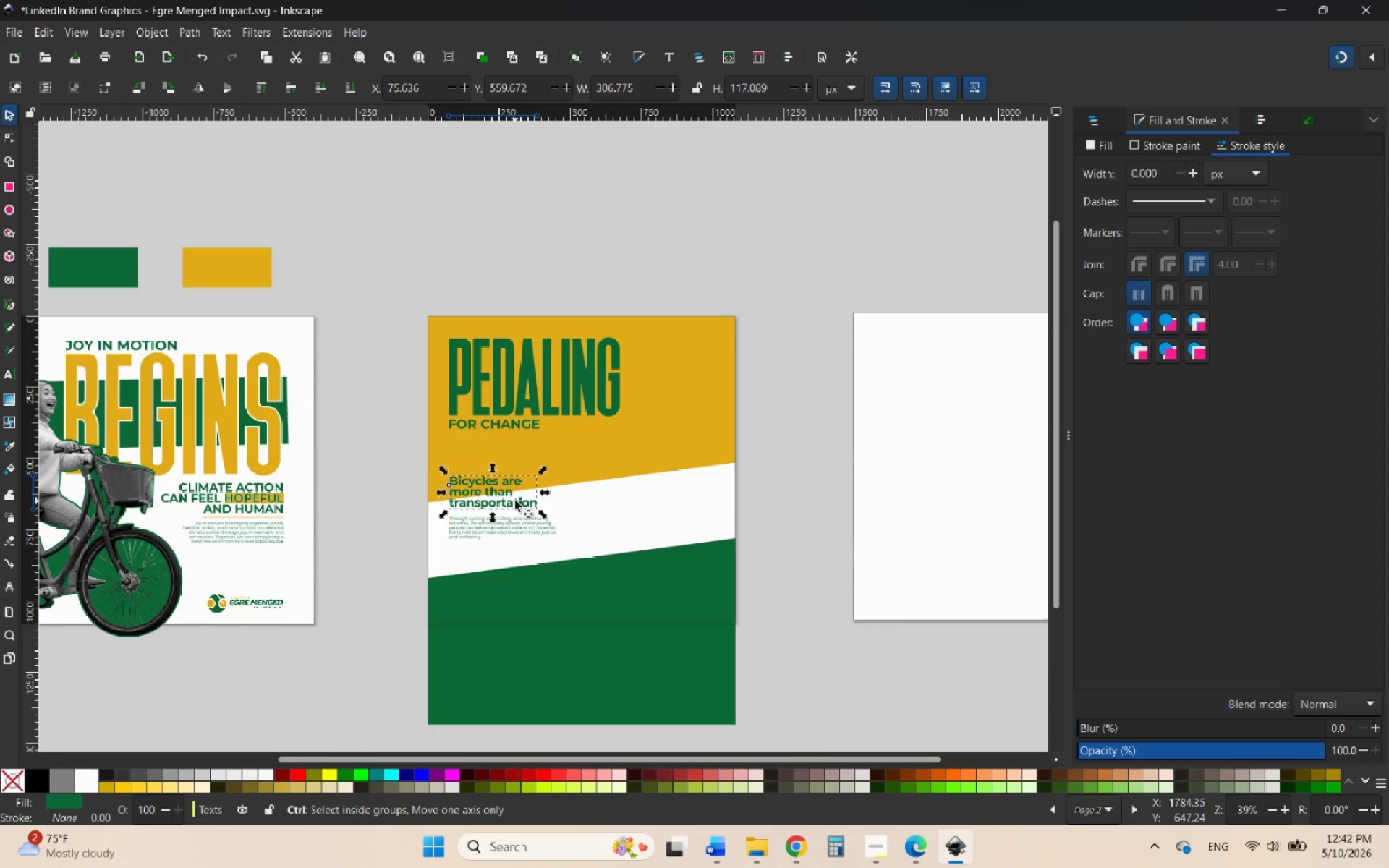 
scroll: coordinate [515, 501], scroll_direction: up, amount: 2.0
 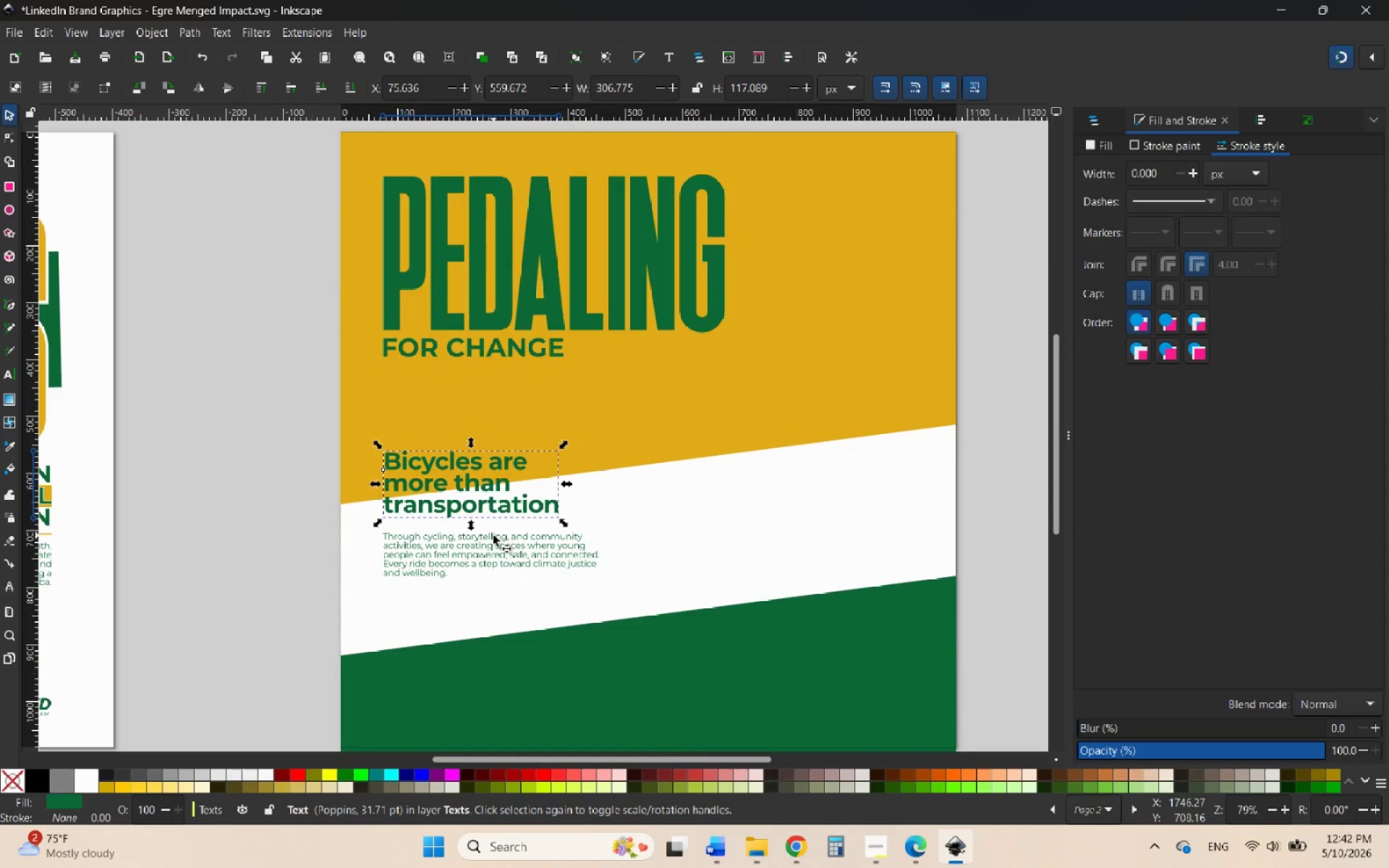 
hold_key(key=ControlLeft, duration=0.8)
scroll: coordinate [509, 503], scroll_direction: up, amount: 2.0
 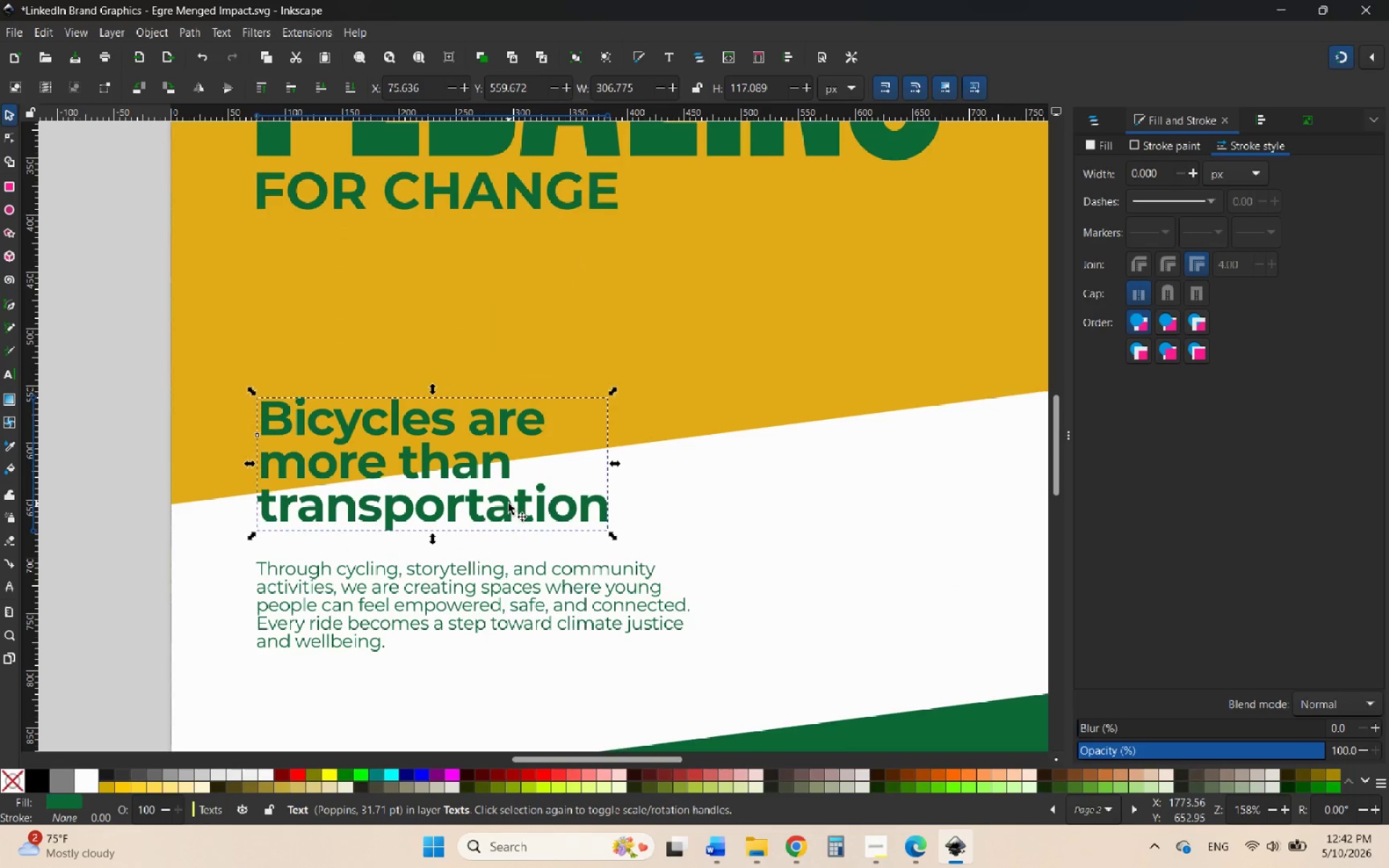 
left_click([509, 503])
 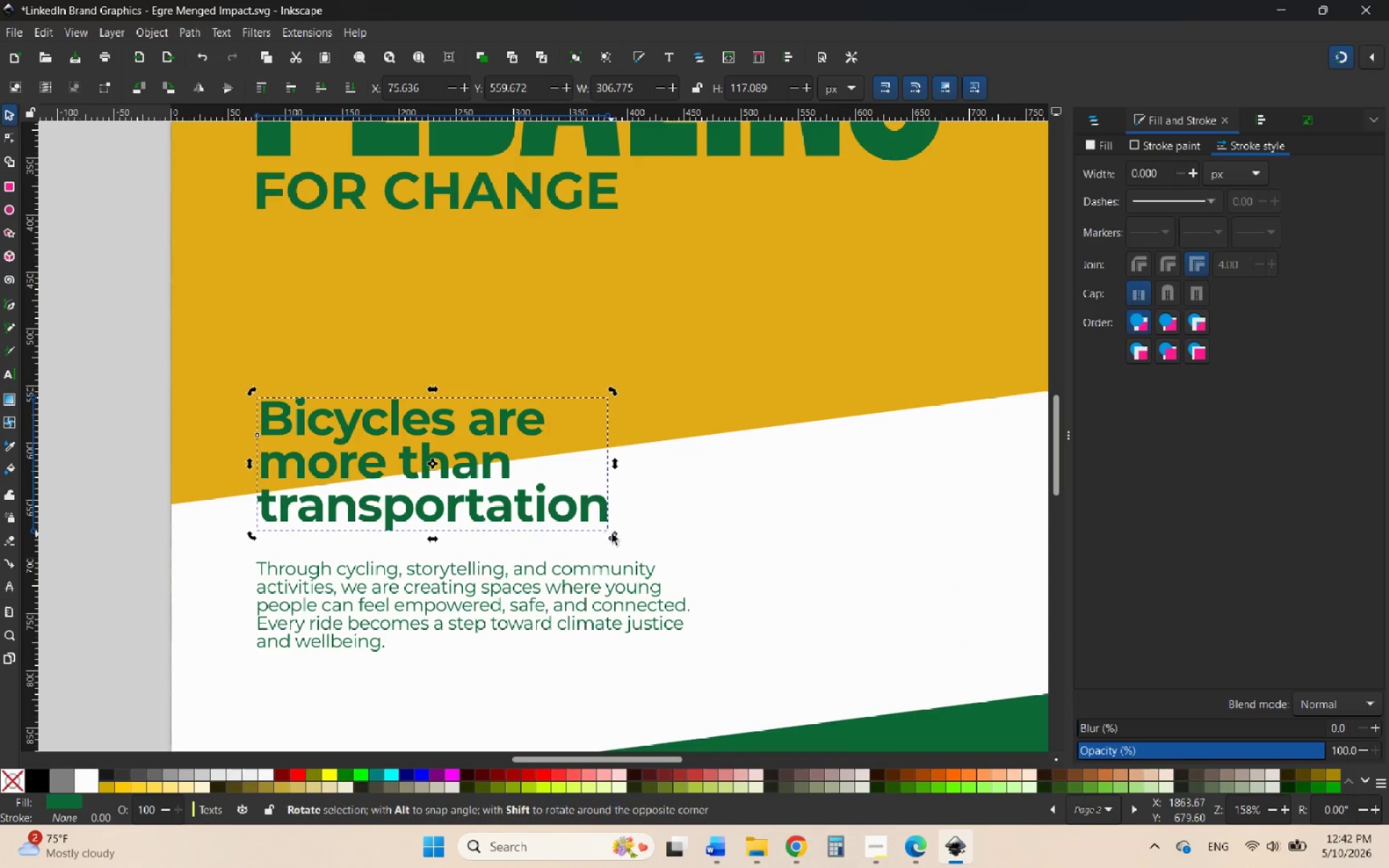 
left_click_drag(start_coordinate=[613, 534], to_coordinate=[647, 521])
 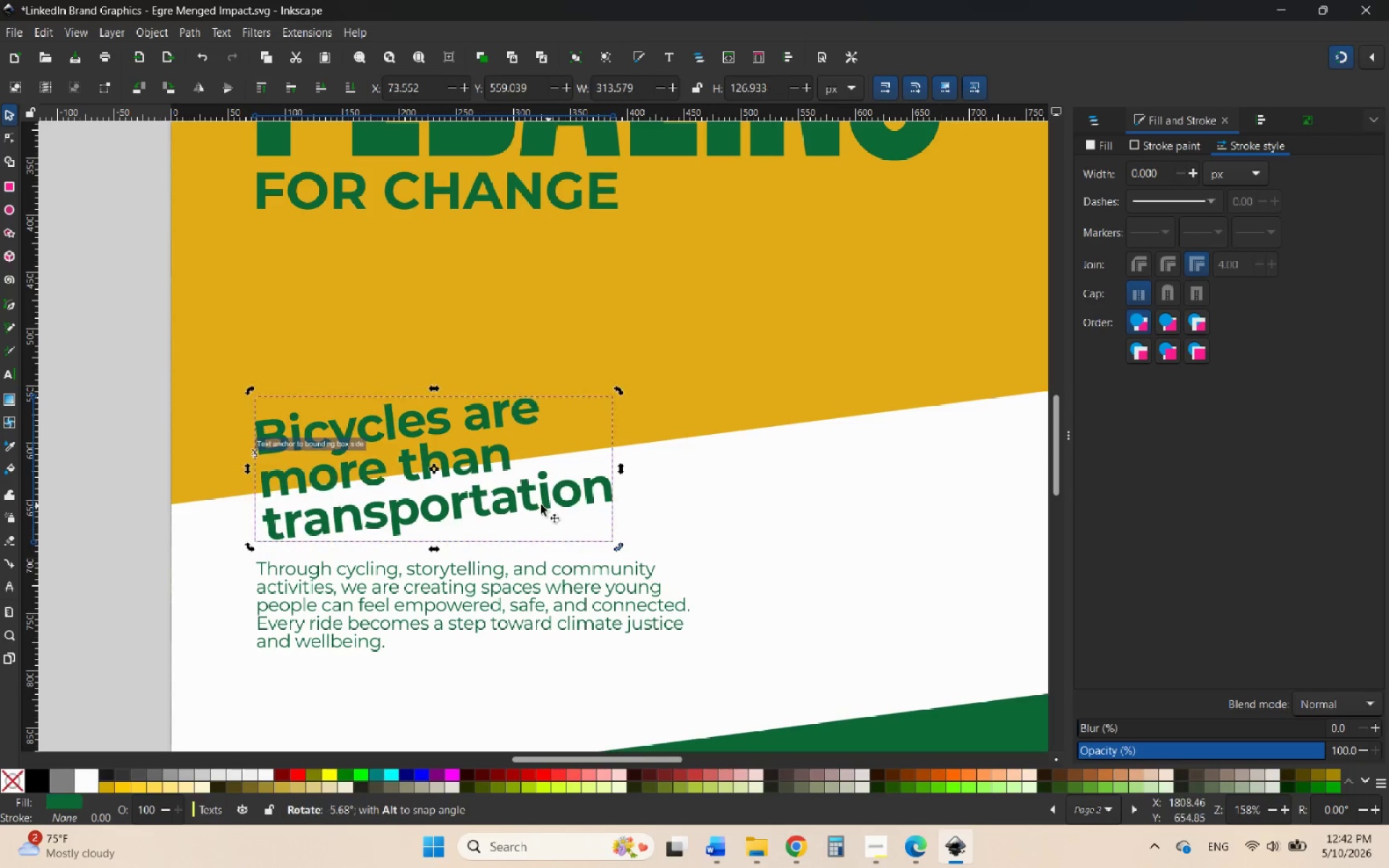 
hold_key(key=ControlLeft, duration=0.67)
scroll: coordinate [437, 487], scroll_direction: up, amount: 5.0
 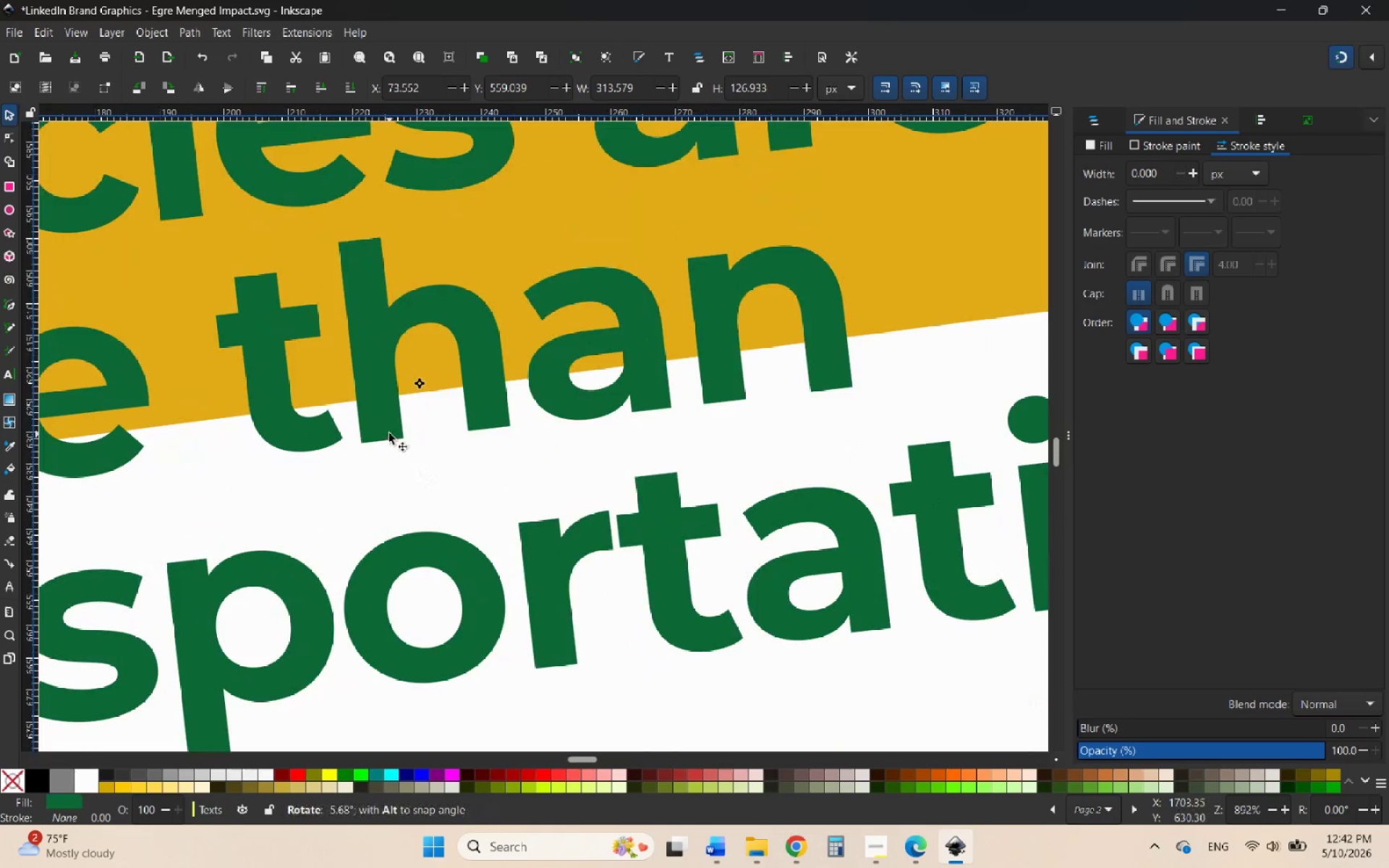 
left_click_drag(start_coordinate=[387, 430], to_coordinate=[403, 372])
 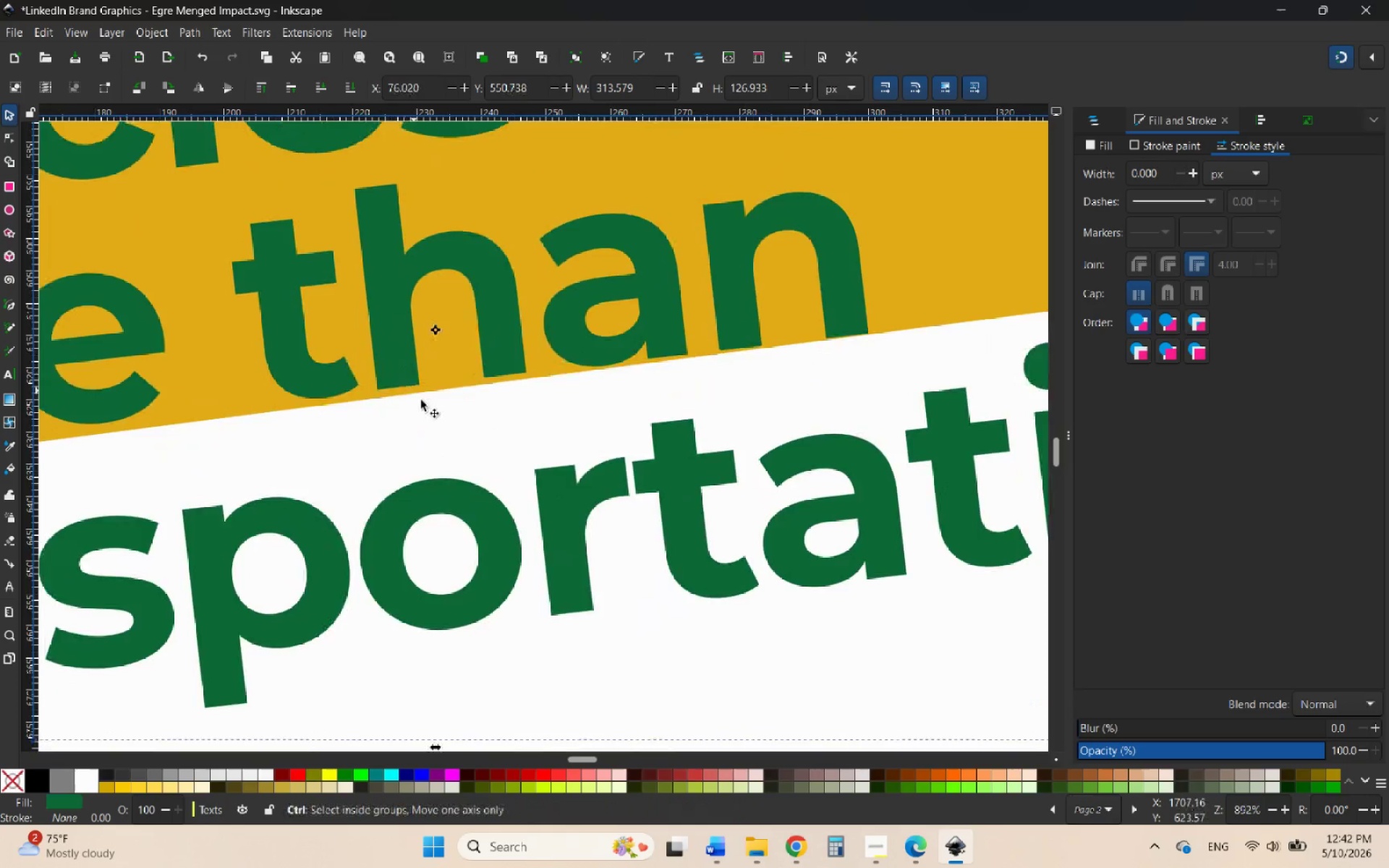 
hold_key(key=ControlLeft, duration=0.84)
scroll: coordinate [455, 472], scroll_direction: down, amount: 3.0
 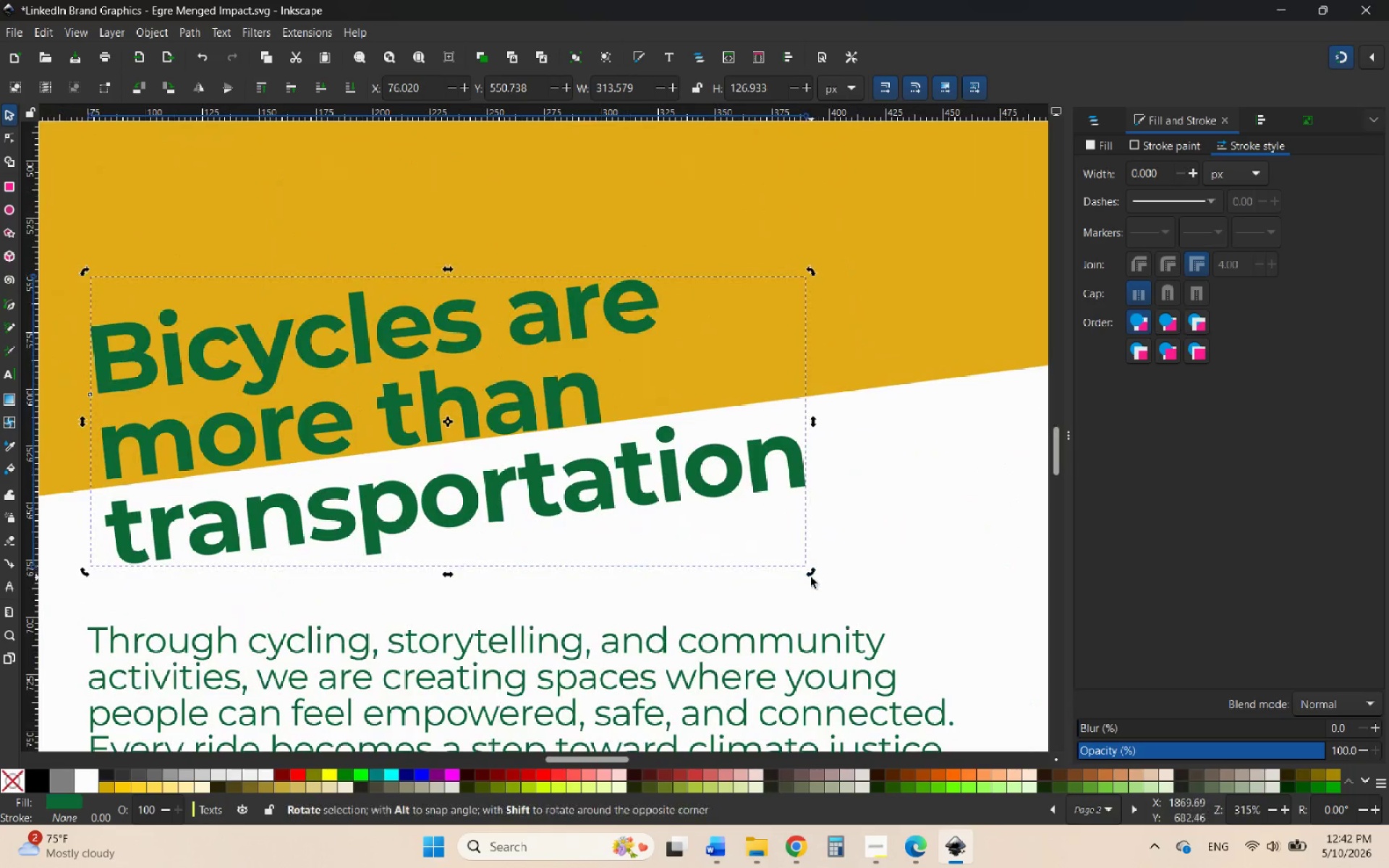 
left_click_drag(start_coordinate=[810, 575], to_coordinate=[820, 572])
 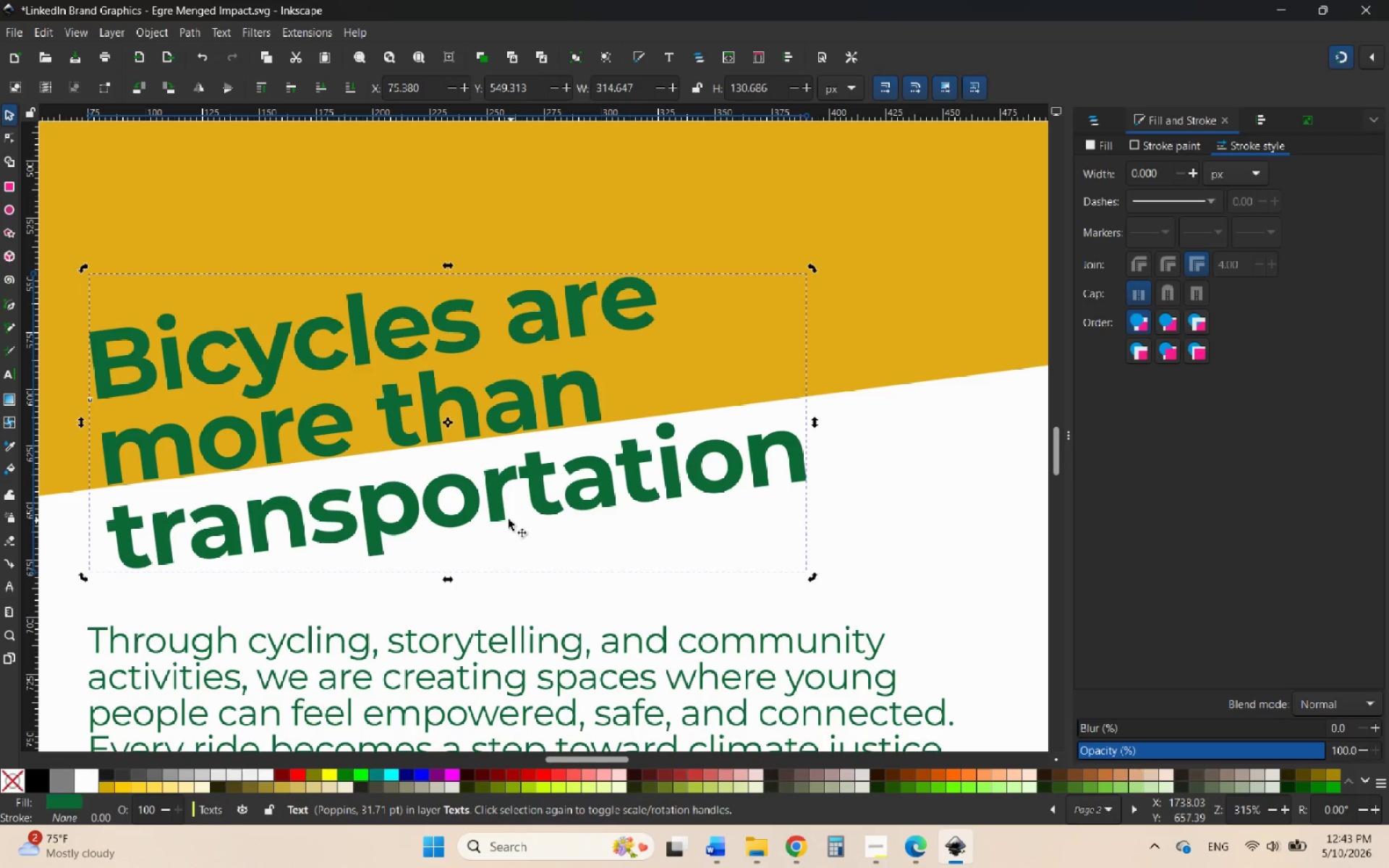 
hold_key(key=ControlLeft, duration=1.74)
scroll: coordinate [417, 430], scroll_direction: up, amount: 2.0
 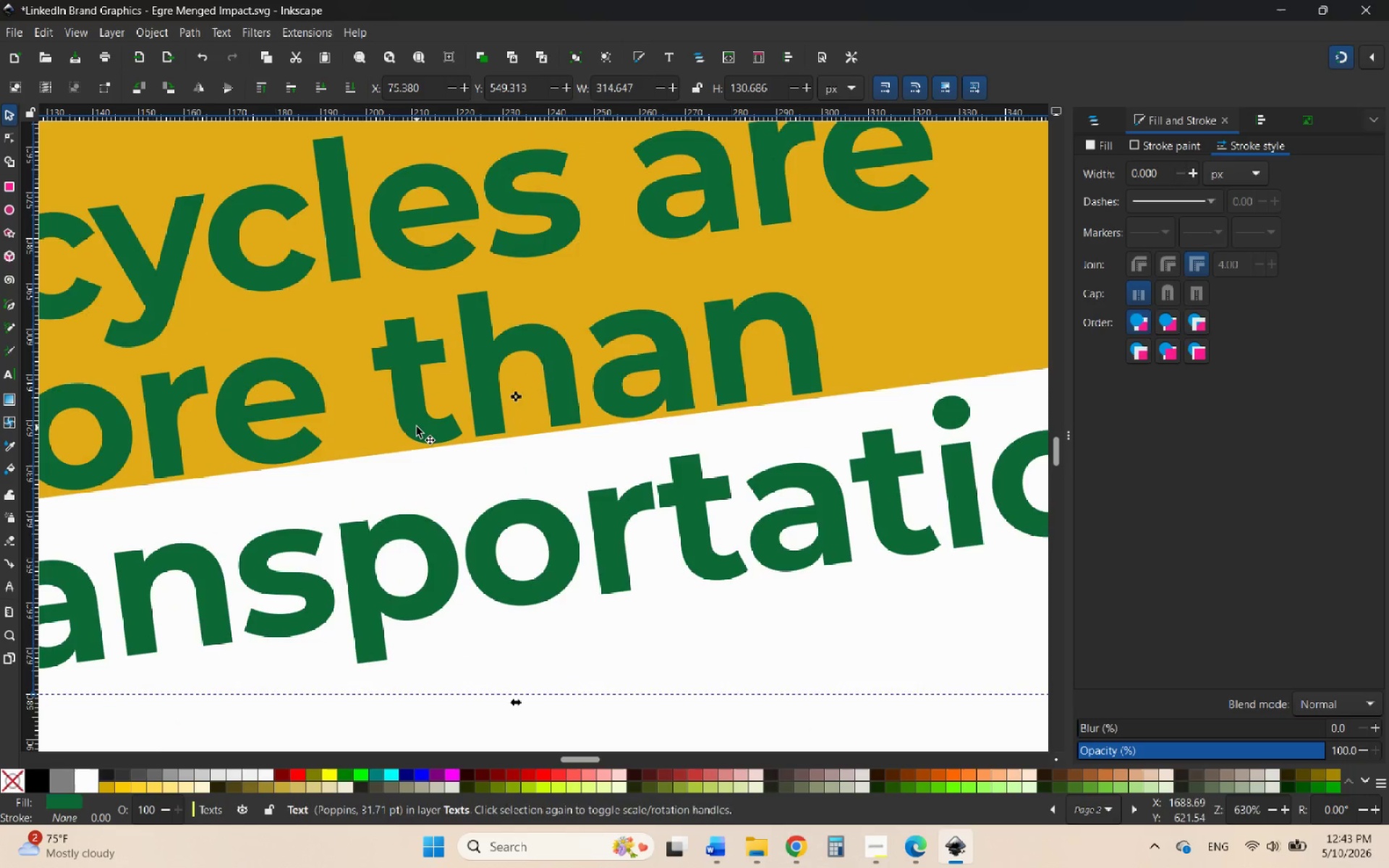 
left_click_drag(start_coordinate=[415, 425], to_coordinate=[417, 437])
 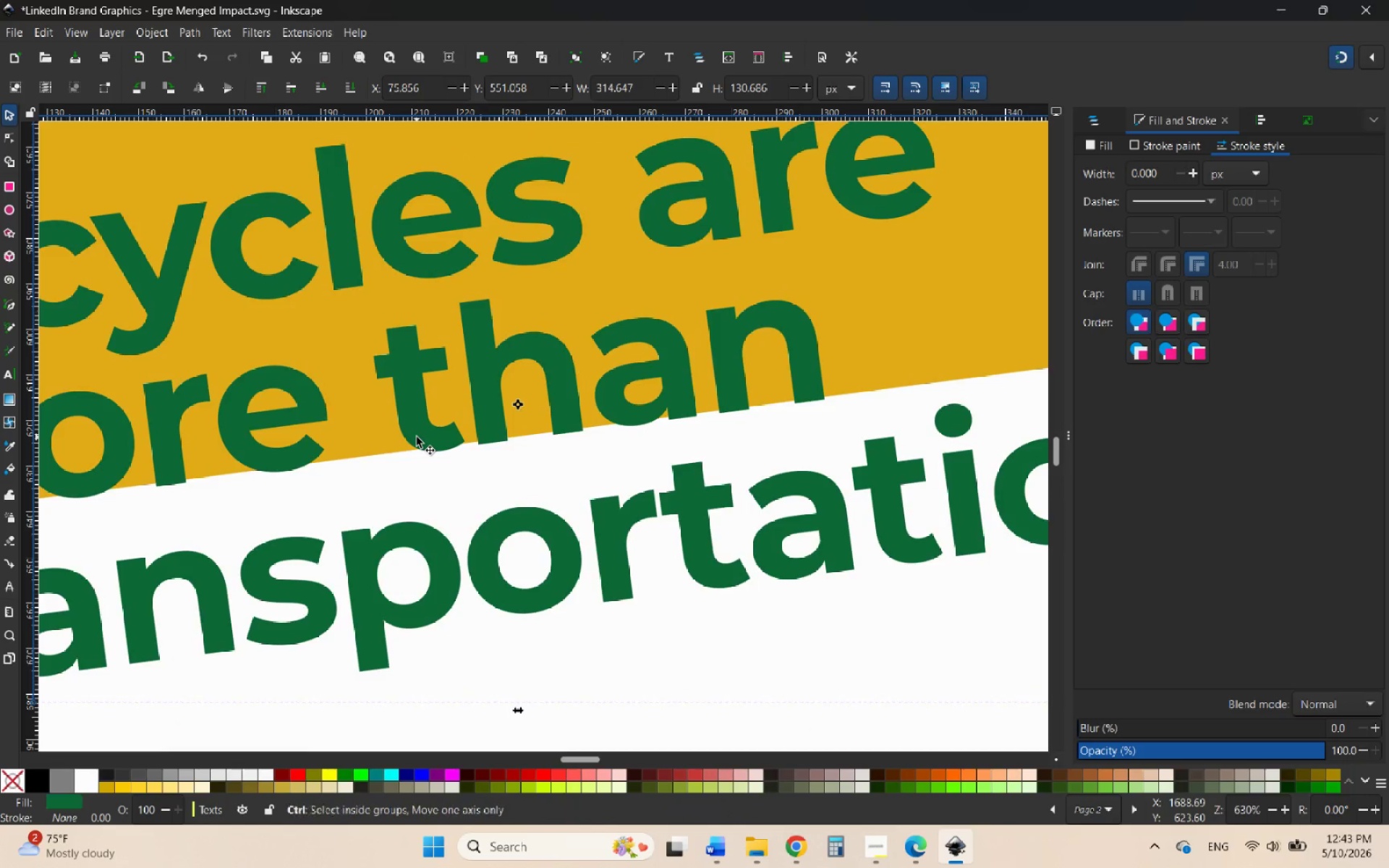 
hold_key(key=ControlLeft, duration=2.41)
scroll: coordinate [415, 437], scroll_direction: down, amount: 7.0
 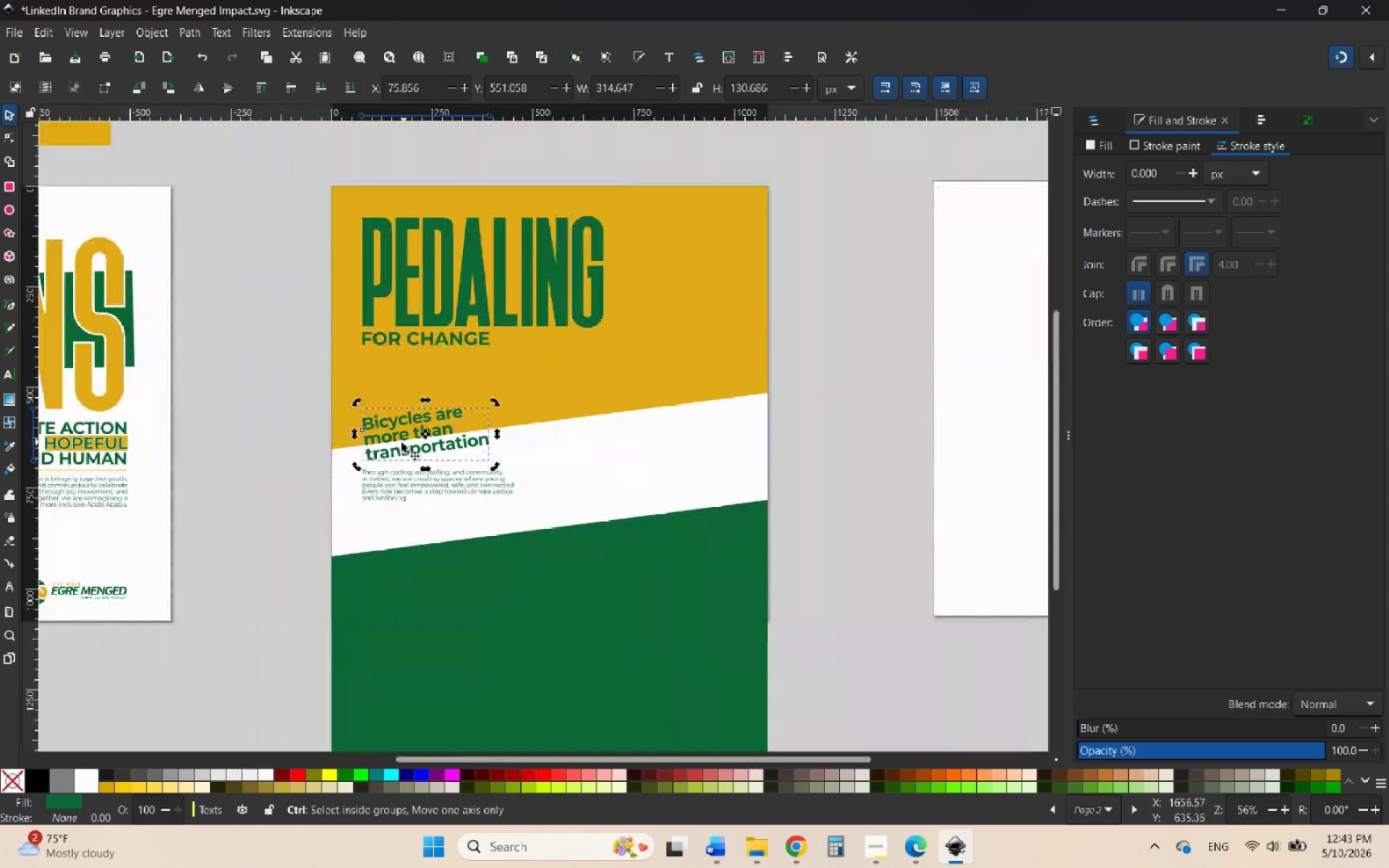 
scroll: coordinate [396, 444], scroll_direction: up, amount: 3.0
 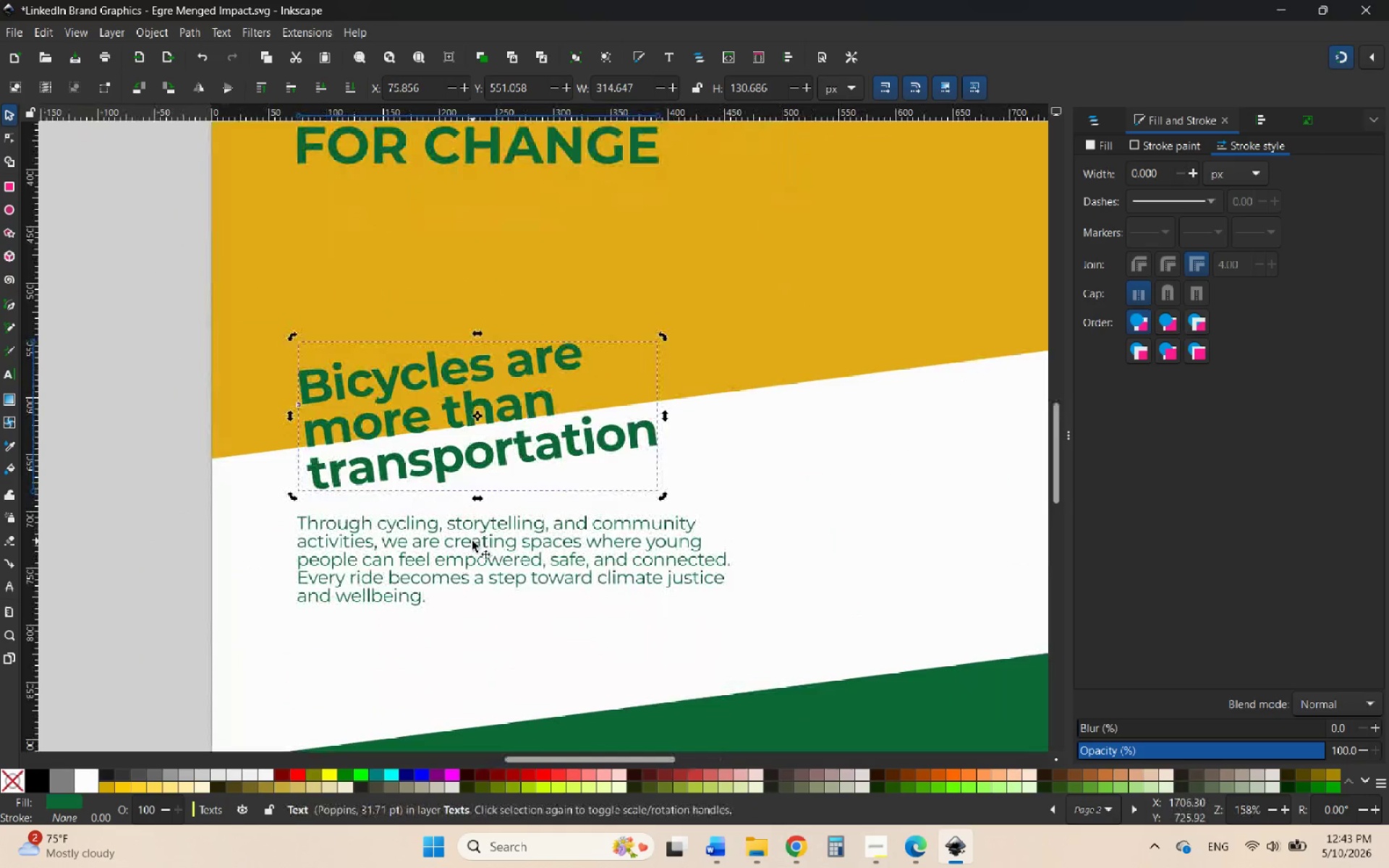 
left_click([472, 541])
 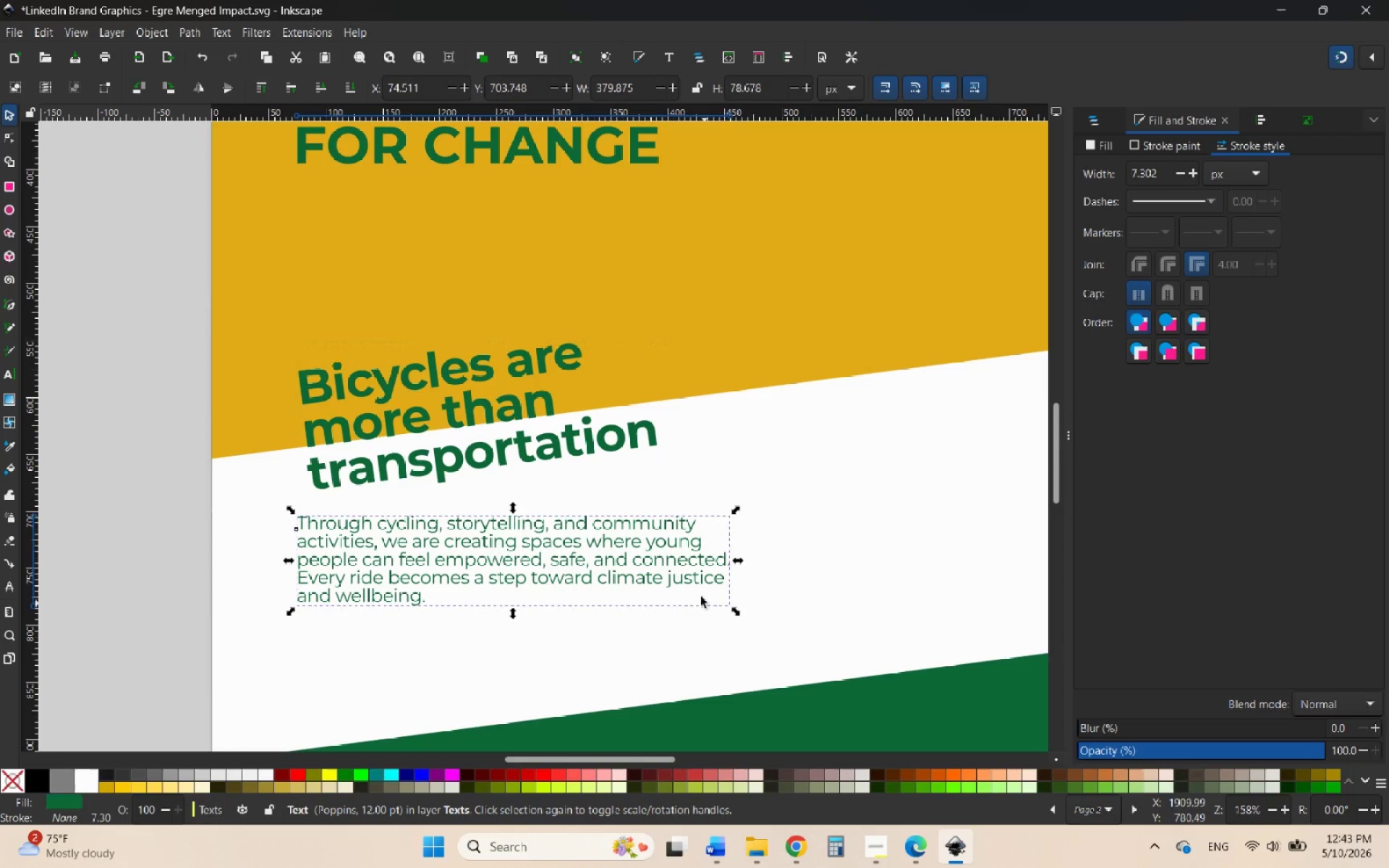 
left_click([694, 583])
 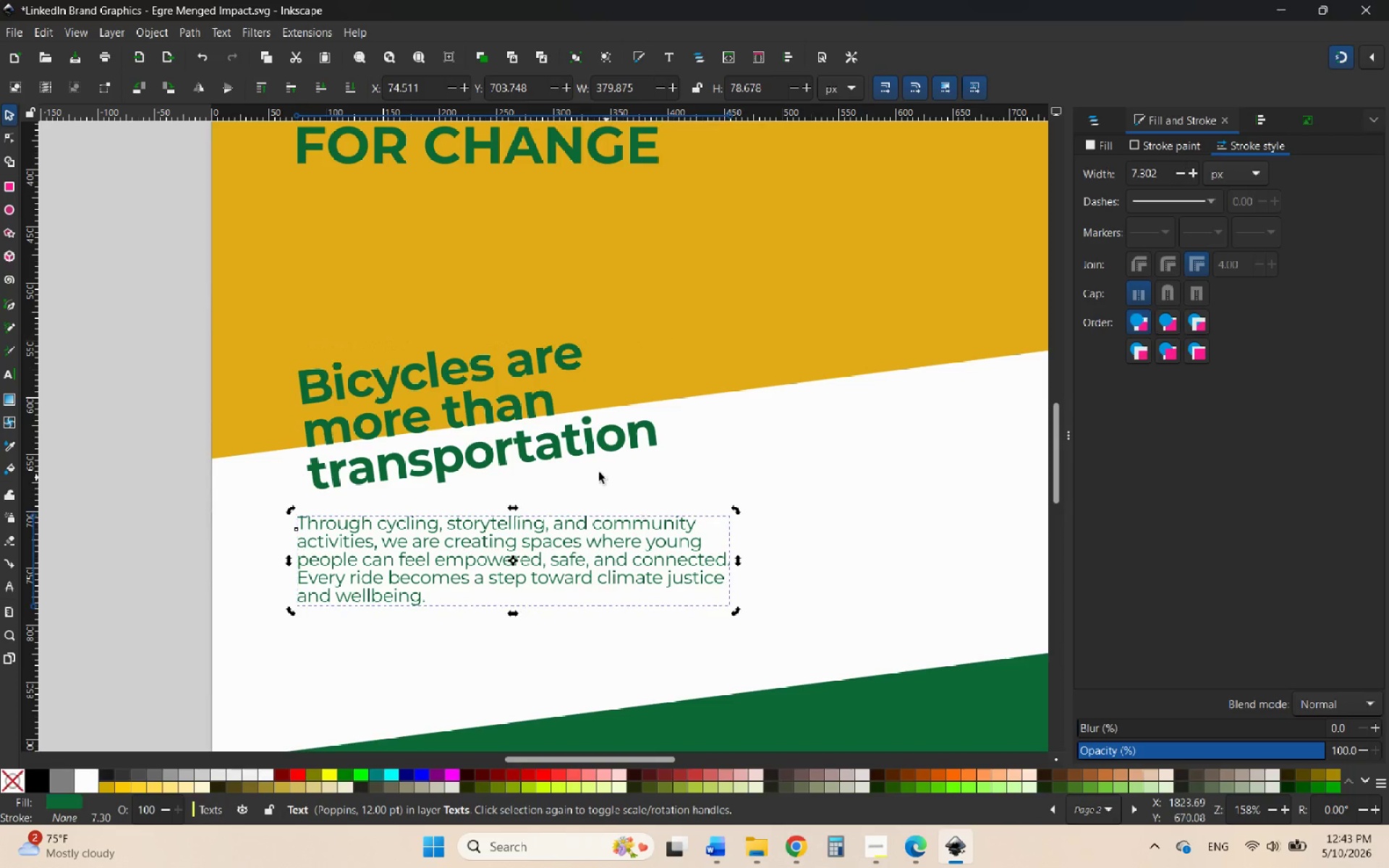 
left_click([574, 454])
 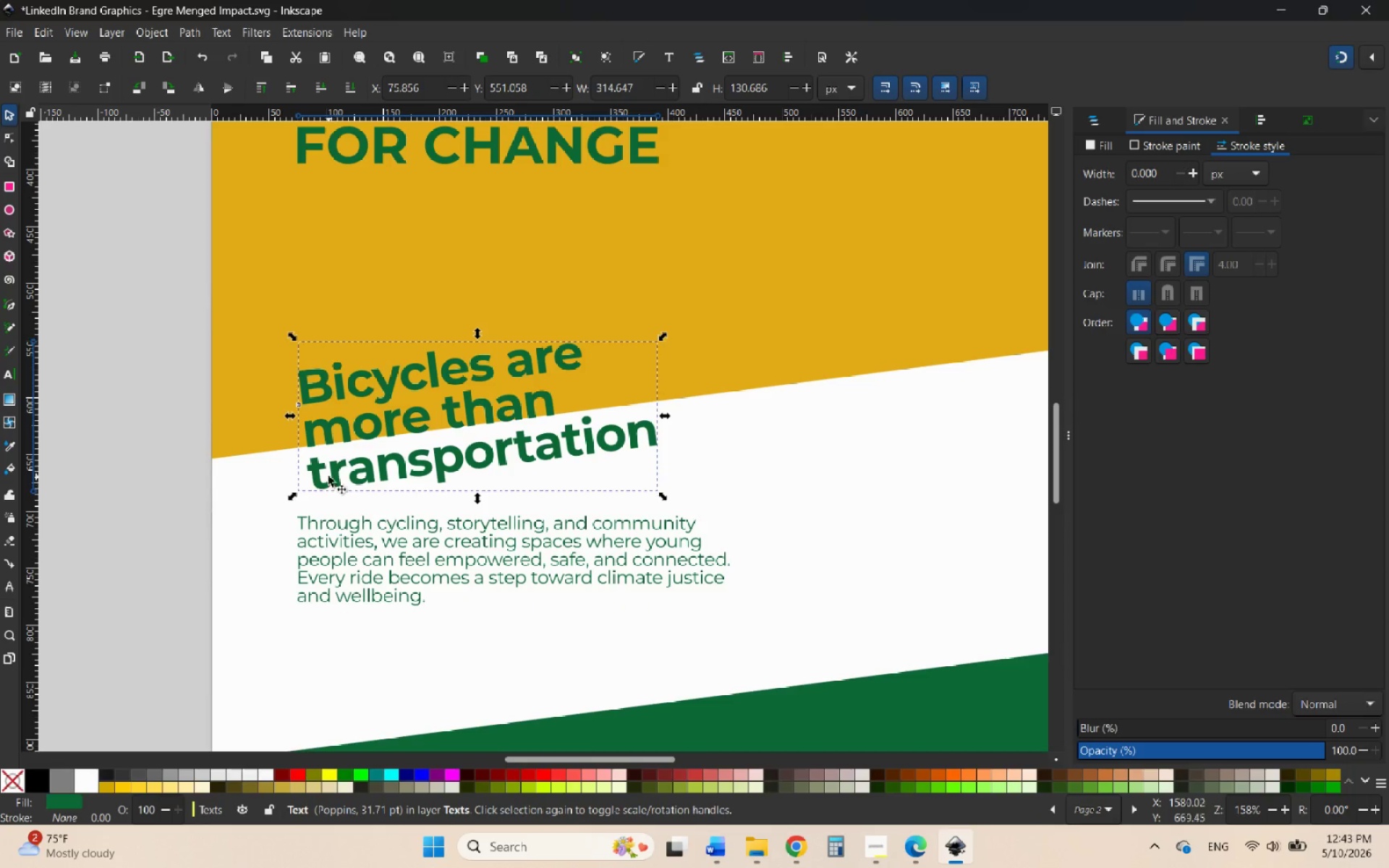 
double_click([311, 472])
 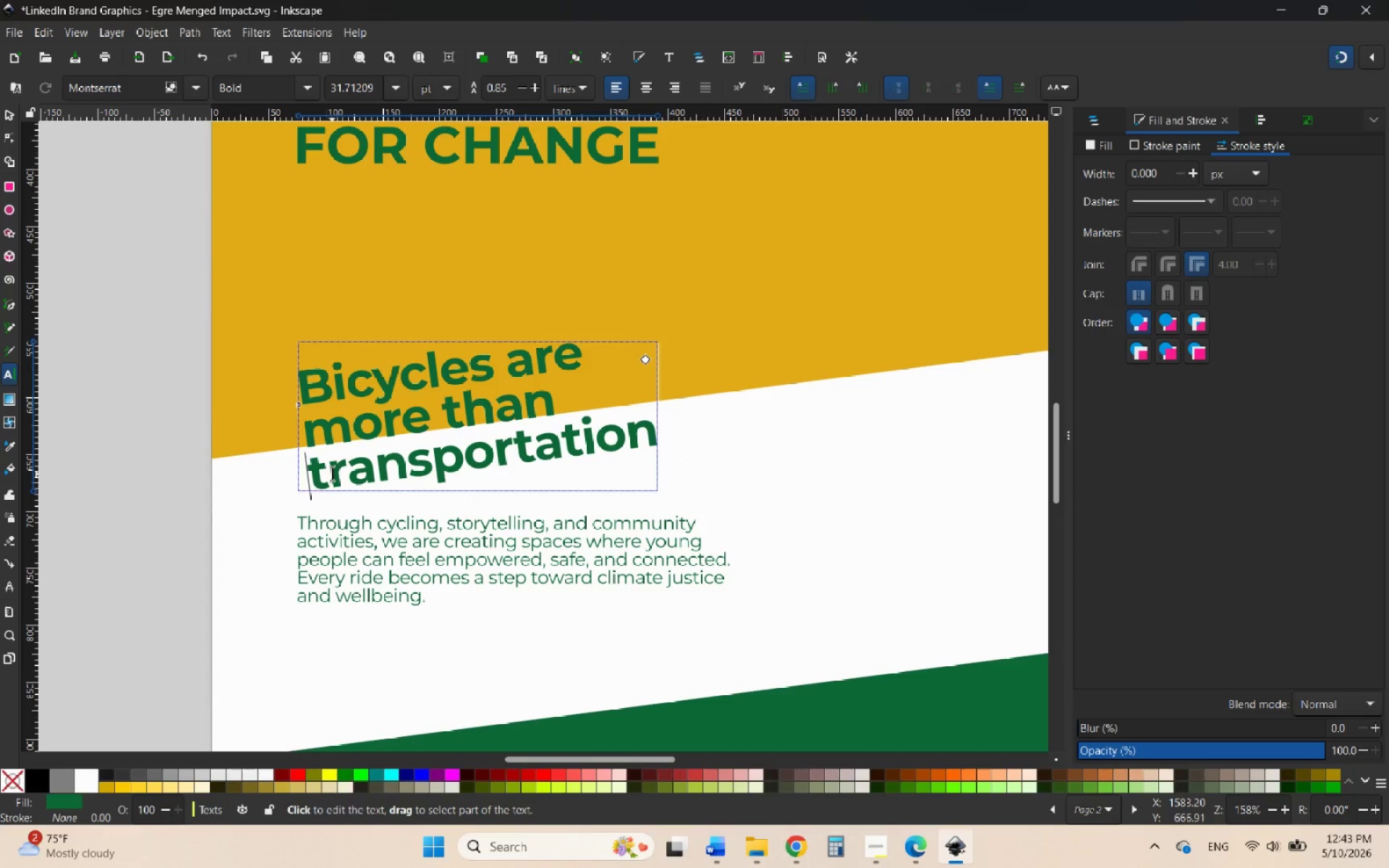 
left_click_drag(start_coordinate=[332, 474], to_coordinate=[306, 478])
 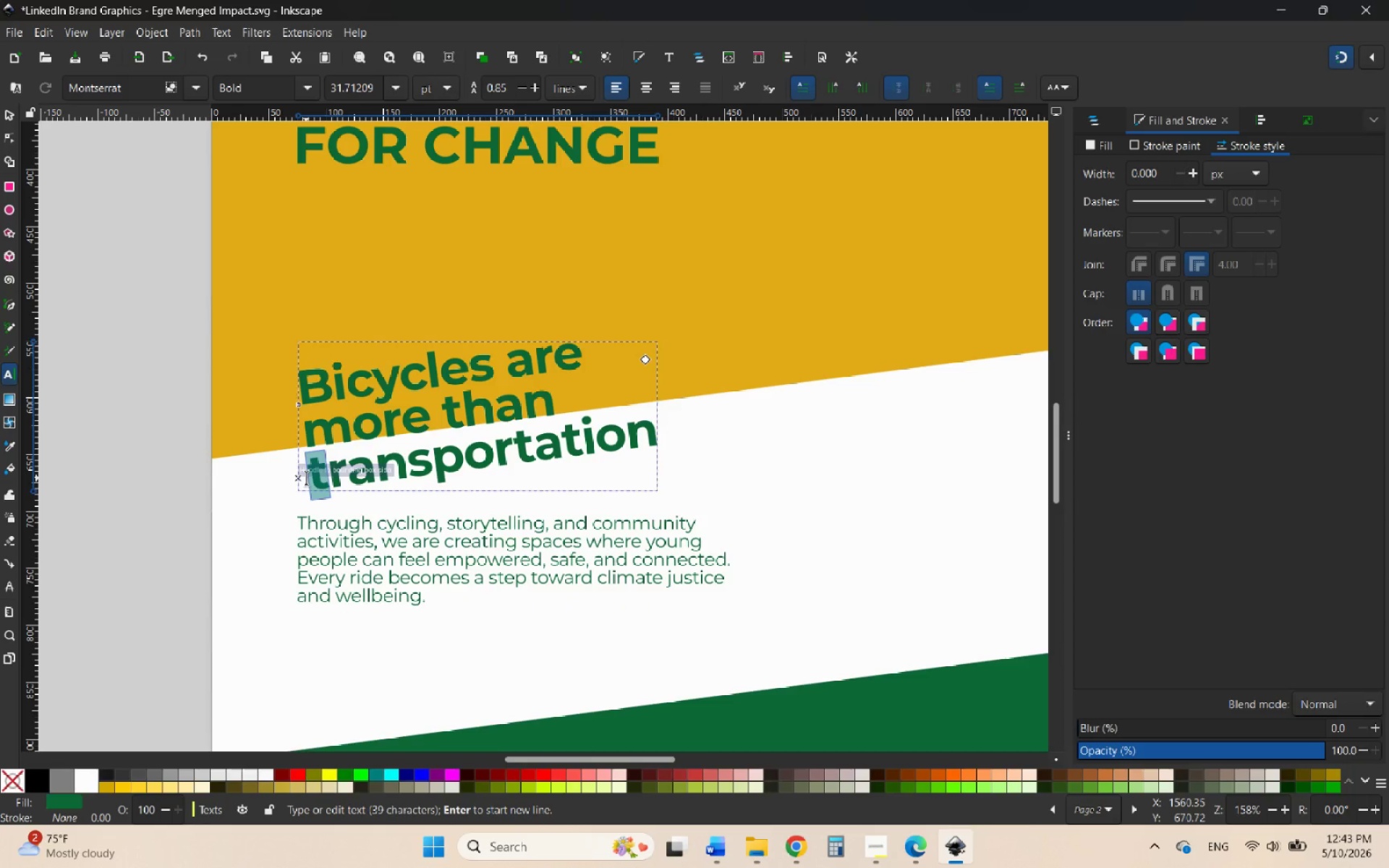 
key(Shift+T)
 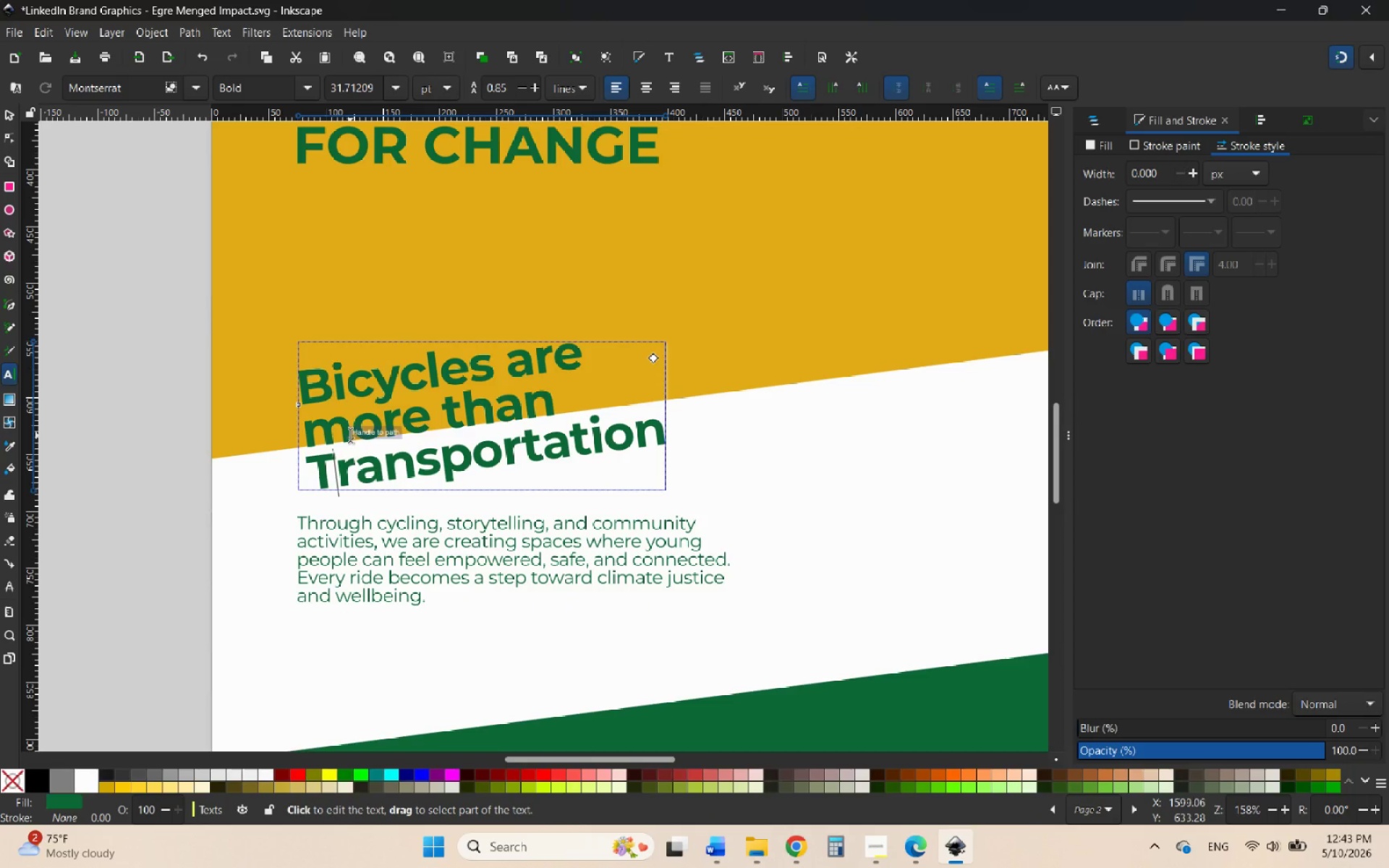 
left_click_drag(start_coordinate=[348, 422], to_coordinate=[301, 434])
 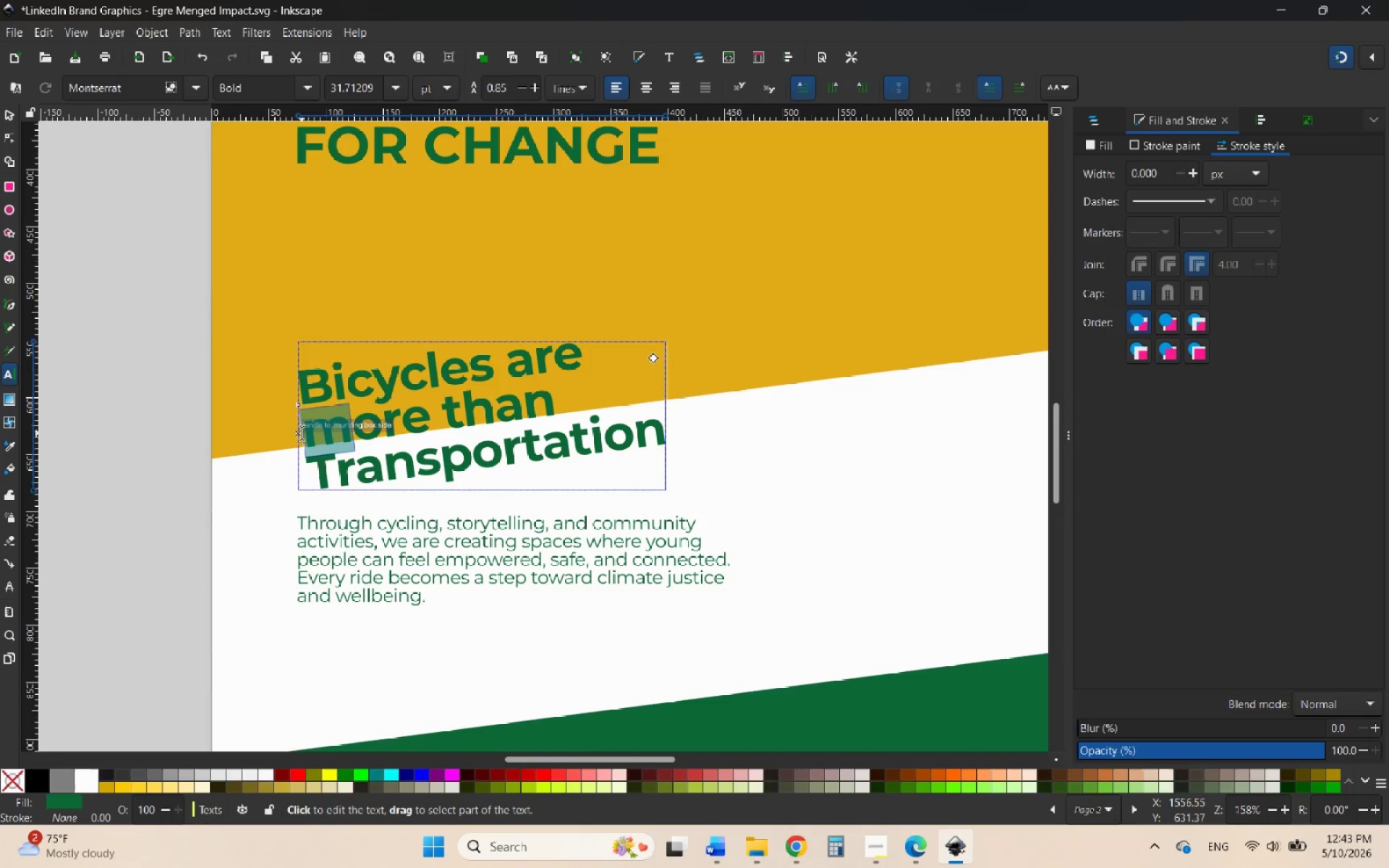 
key(Shift+Comma)
 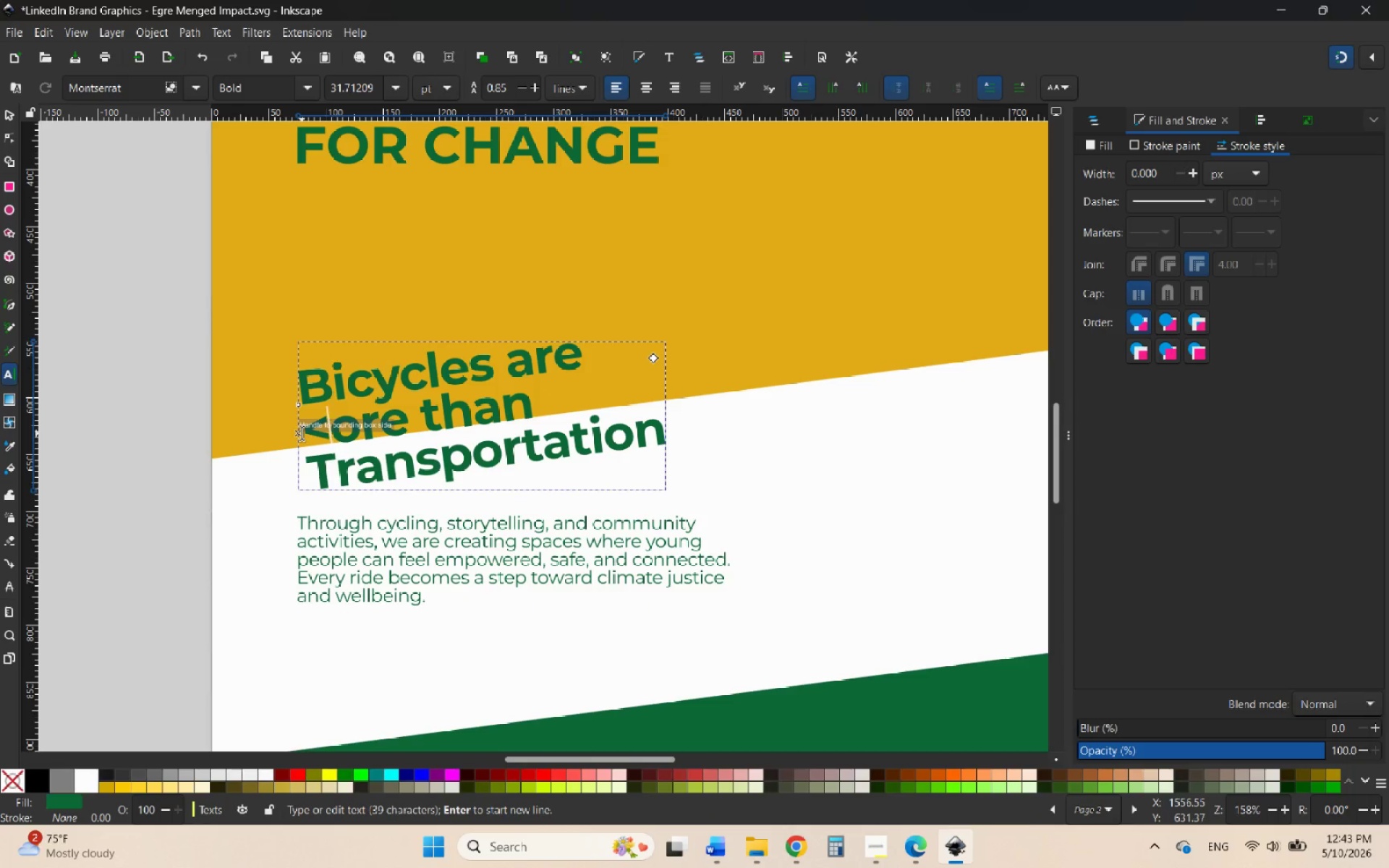 
key(Backspace)
 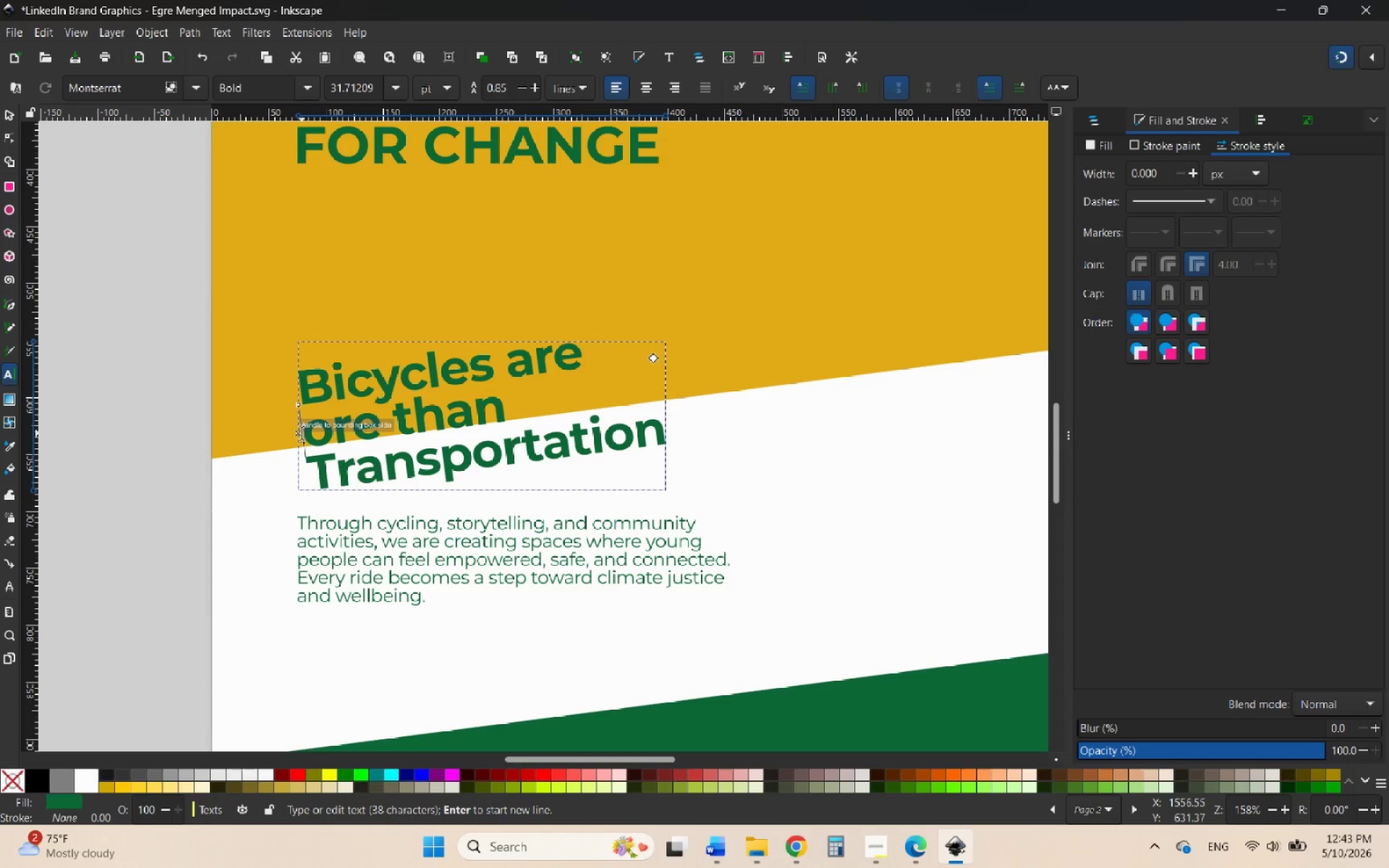 
key(Shift+M)
 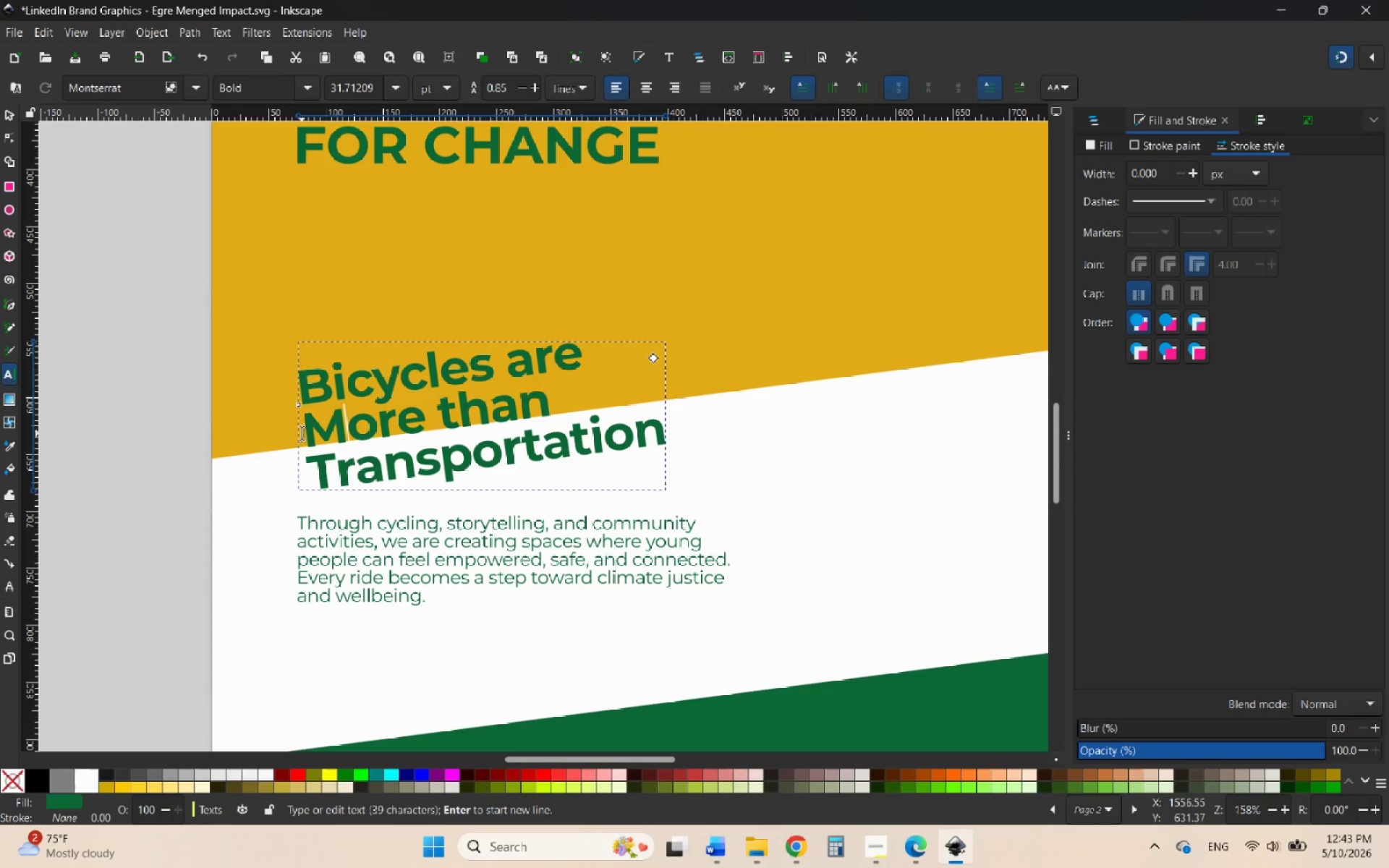 
mouse_move([13, 138])
 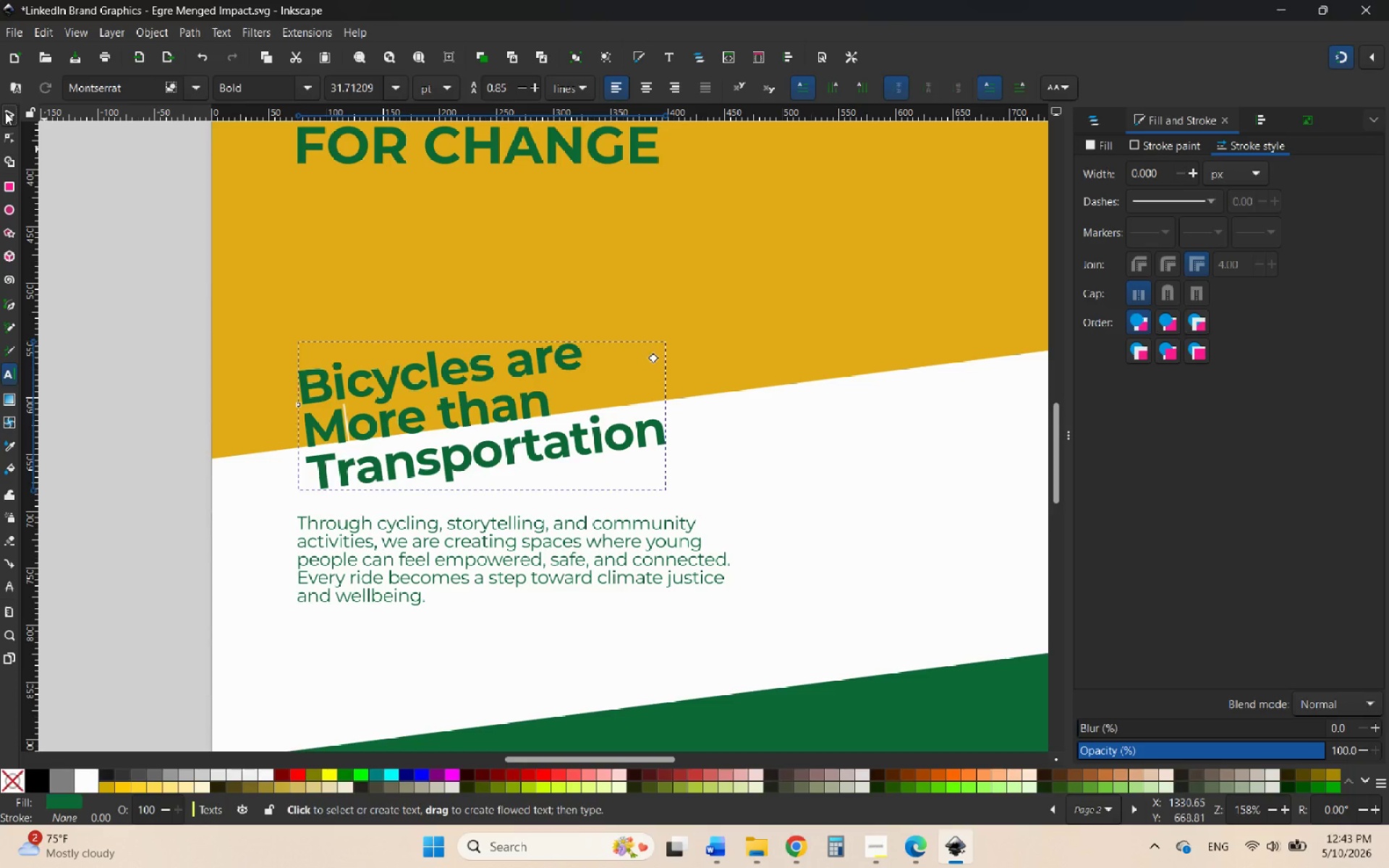 
left_click([5, 112])
 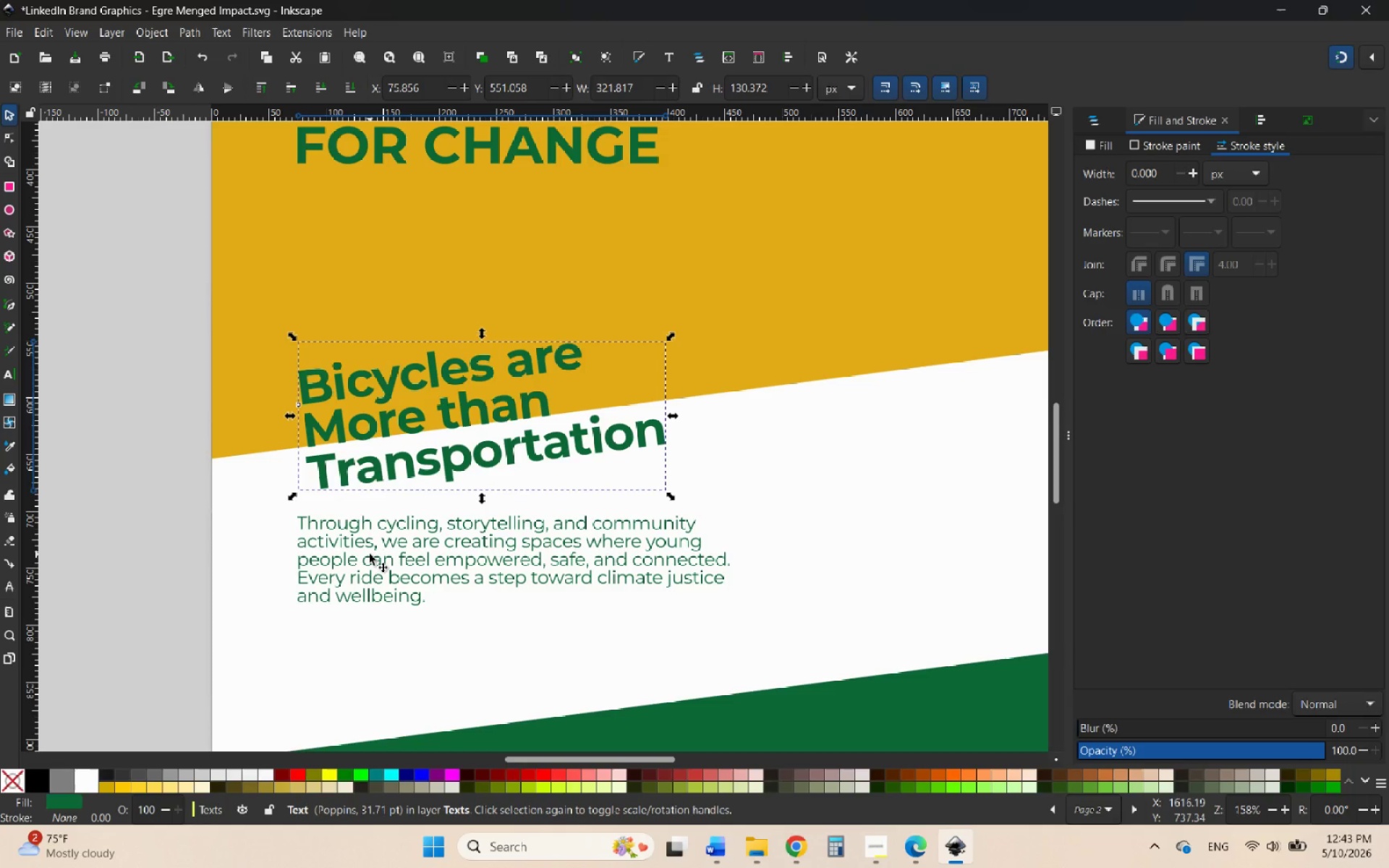 
left_click([369, 555])
 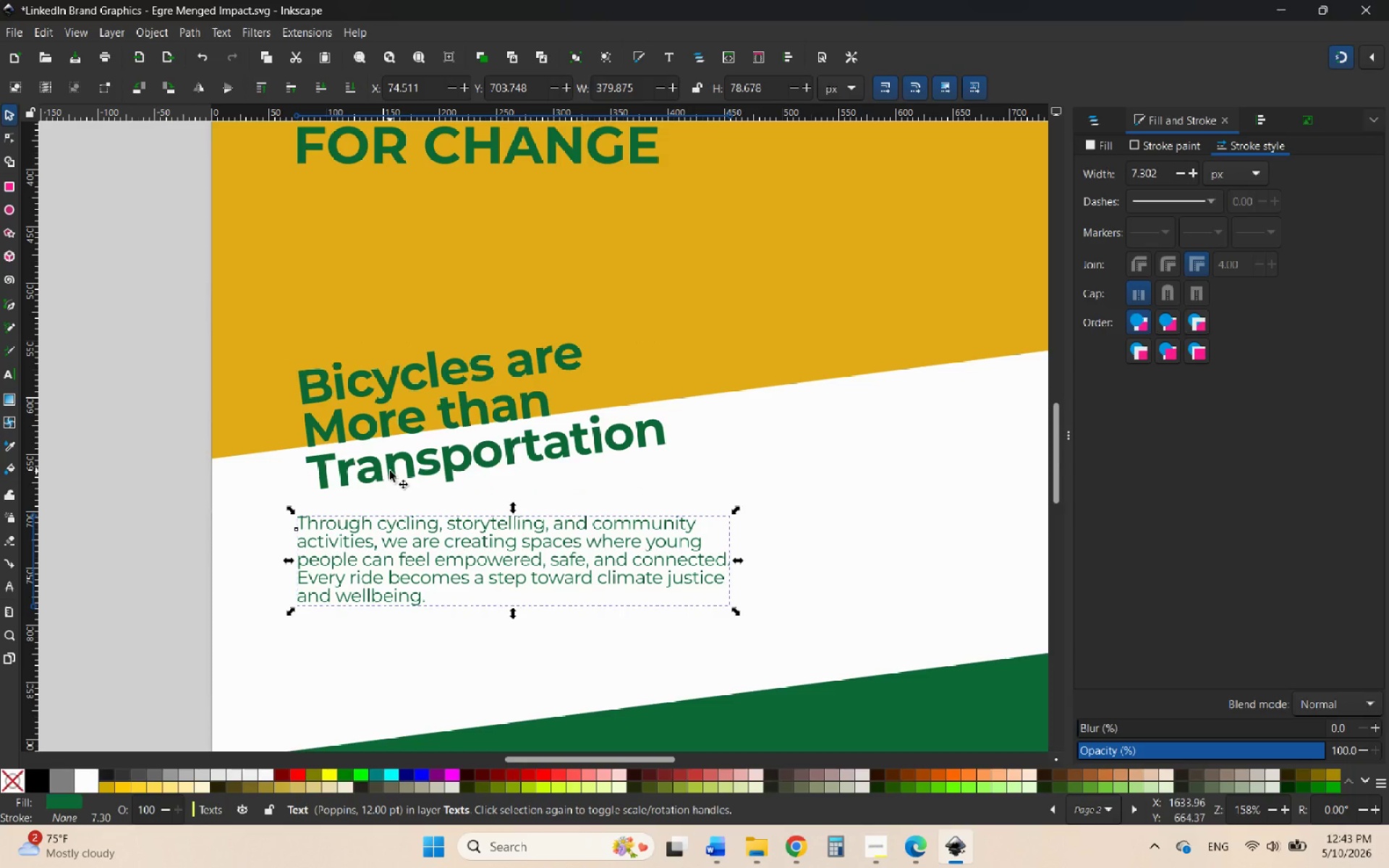 
left_click([390, 471])
 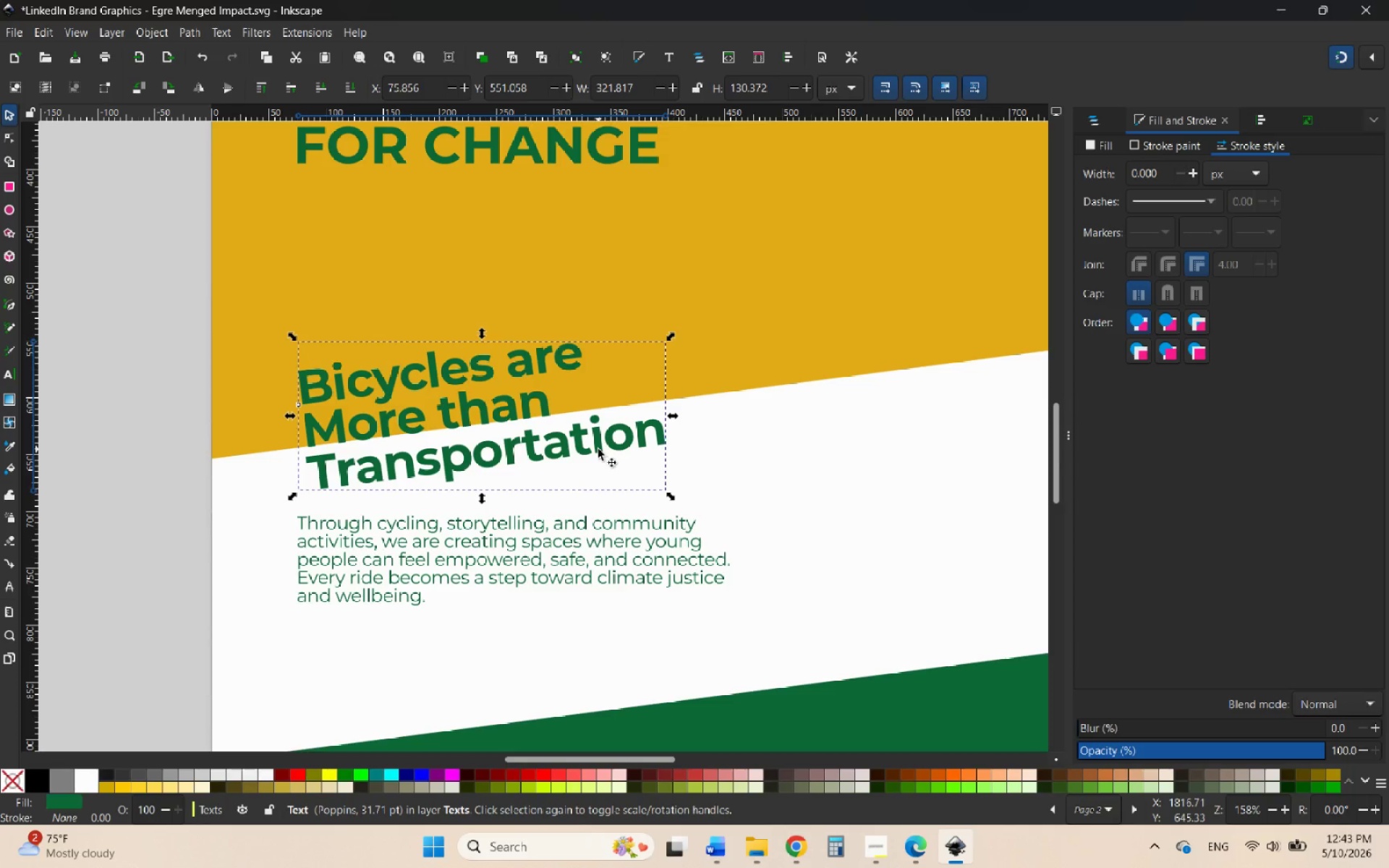 
wait(11.38)
 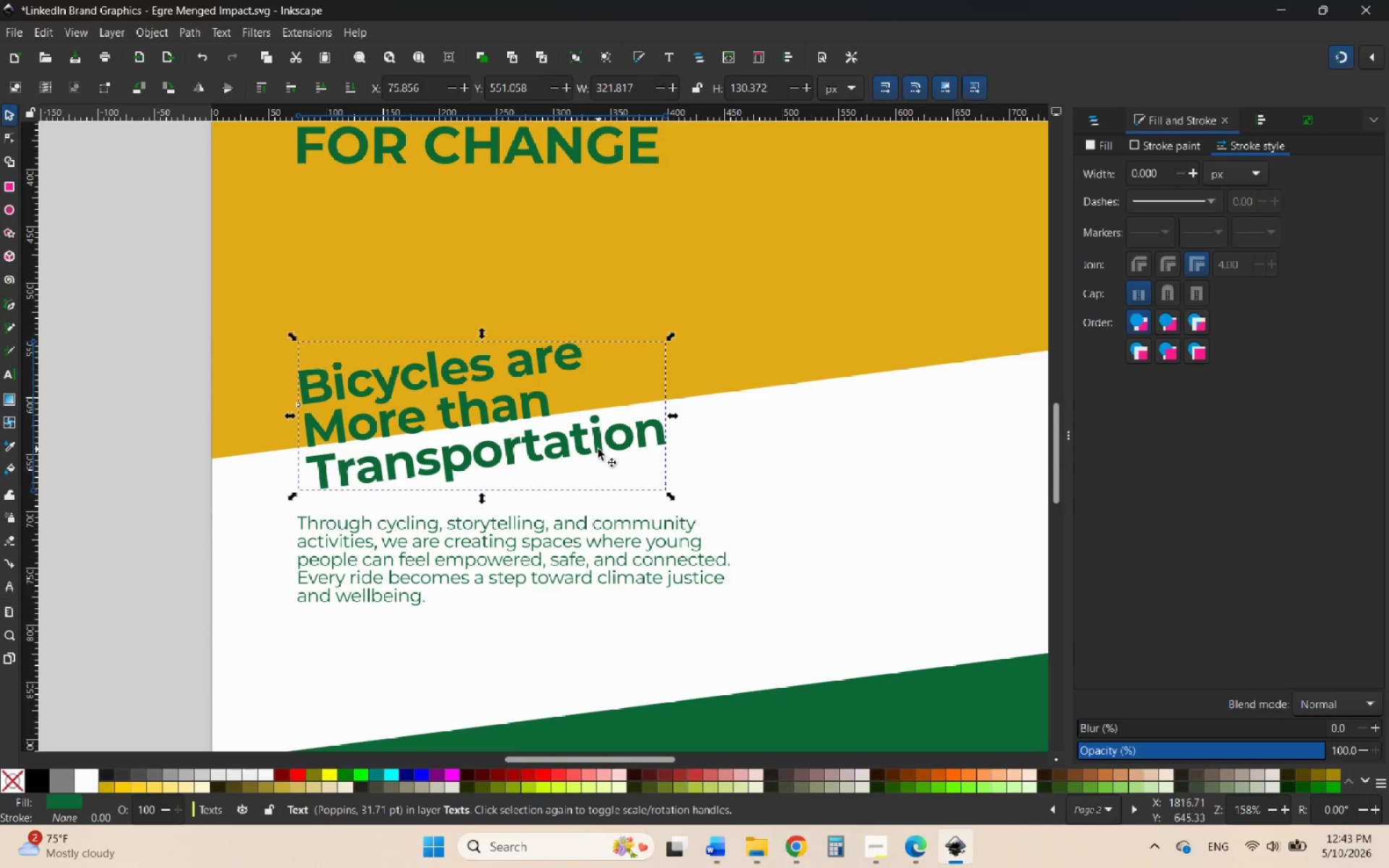 
left_click([696, 579])
 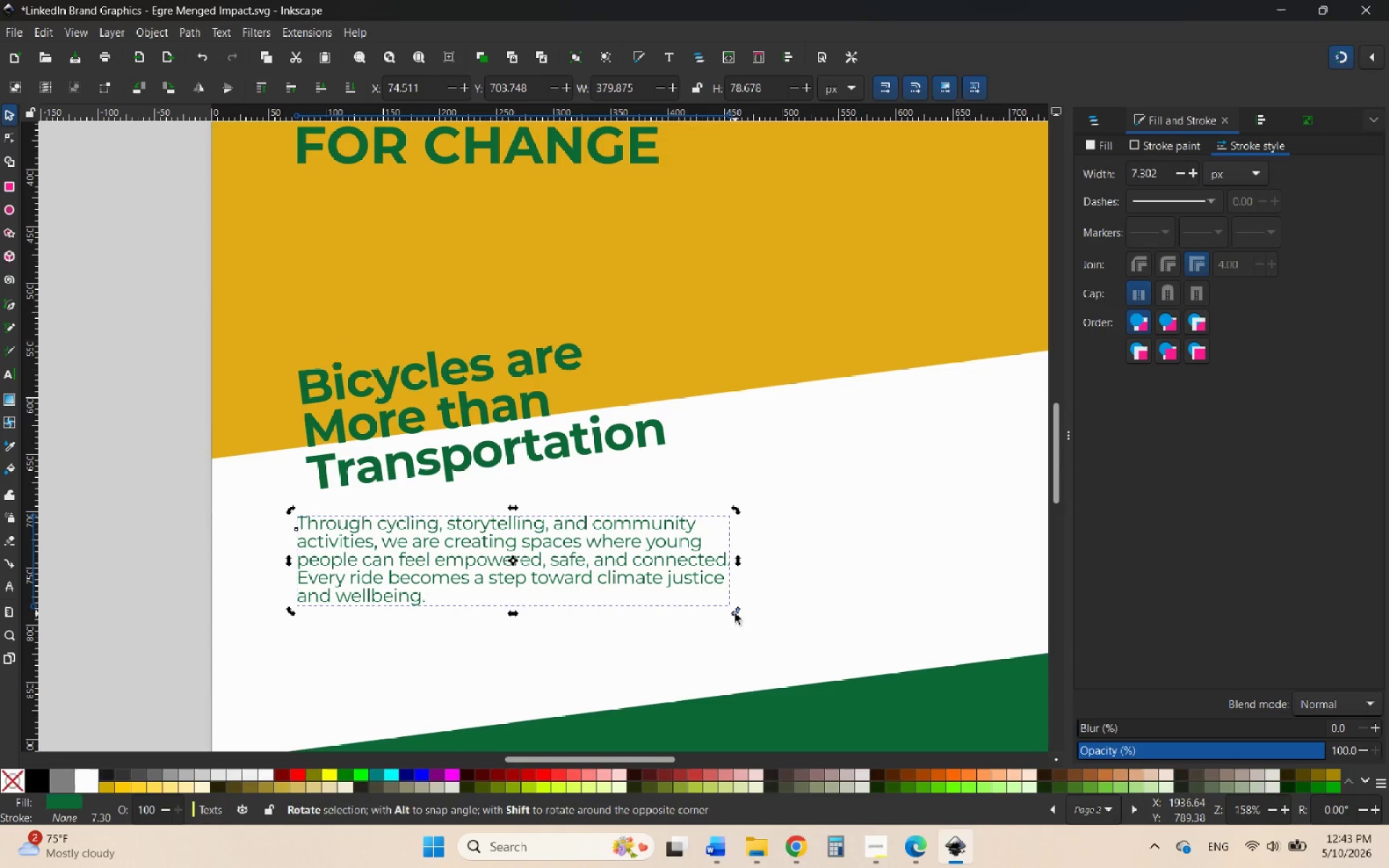 
left_click_drag(start_coordinate=[734, 613], to_coordinate=[779, 587])
 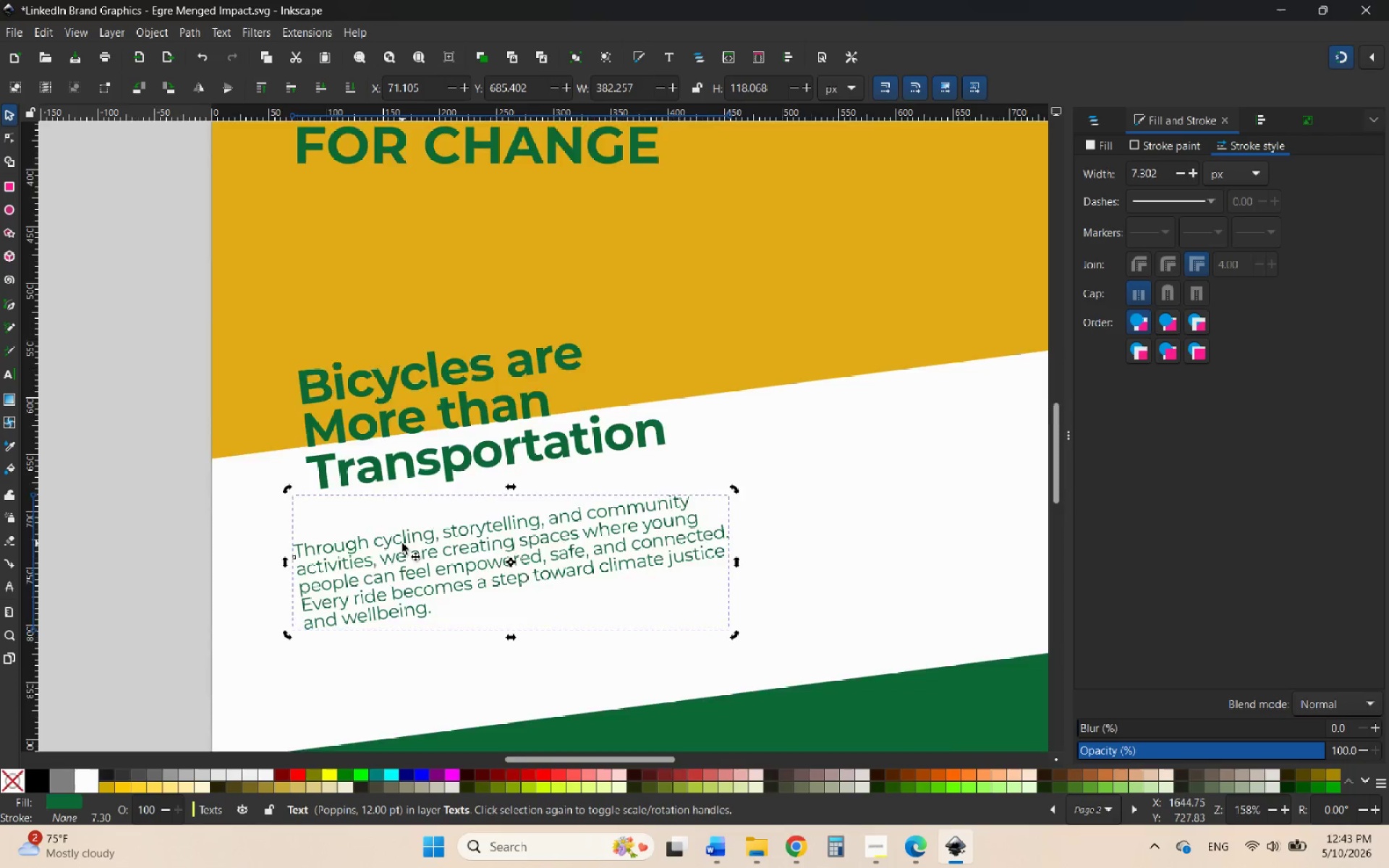 
hold_key(key=ControlLeft, duration=1.58)
 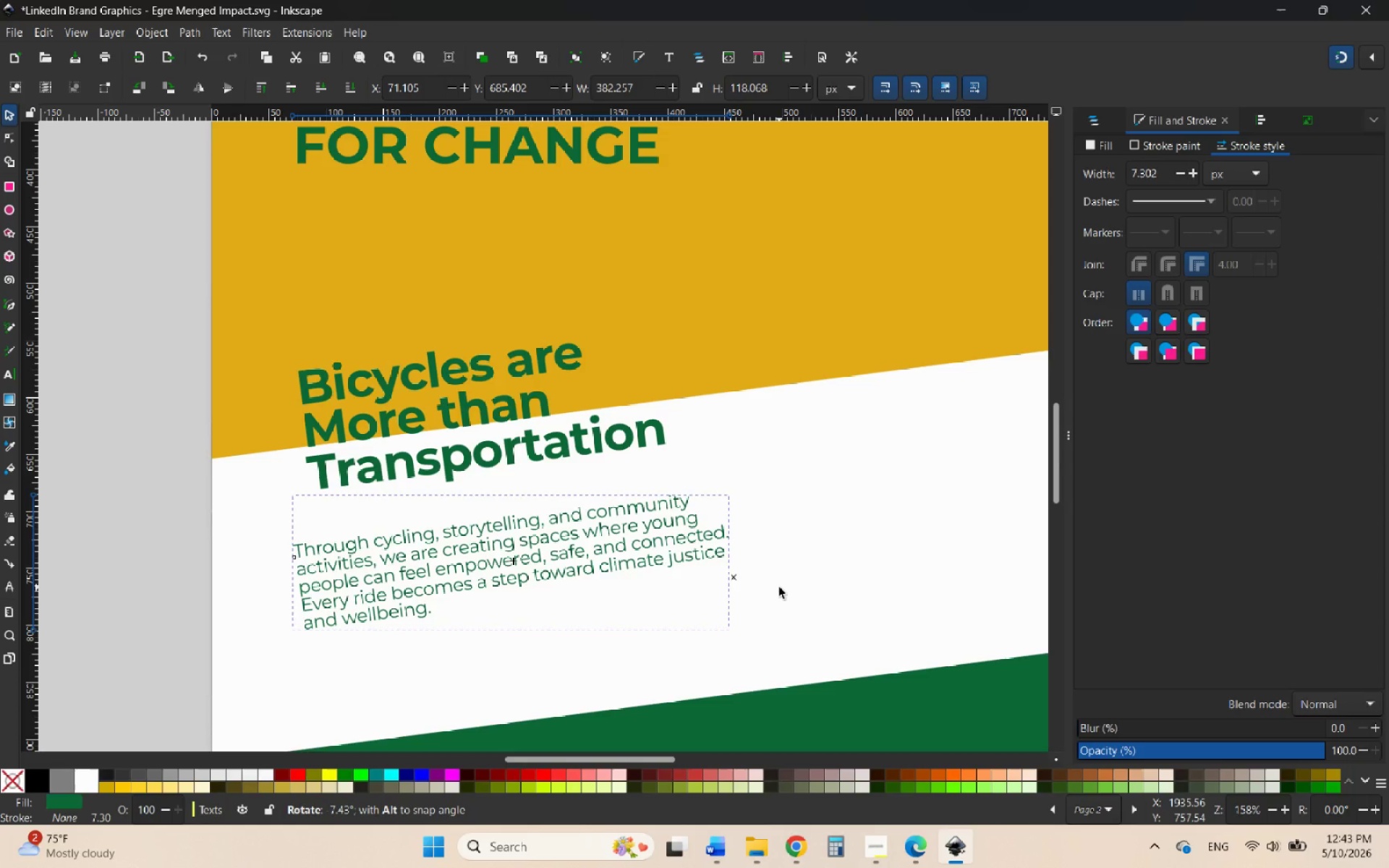 
hold_key(key=ControlLeft, duration=0.55)
scroll: coordinate [402, 543], scroll_direction: up, amount: 2.0
 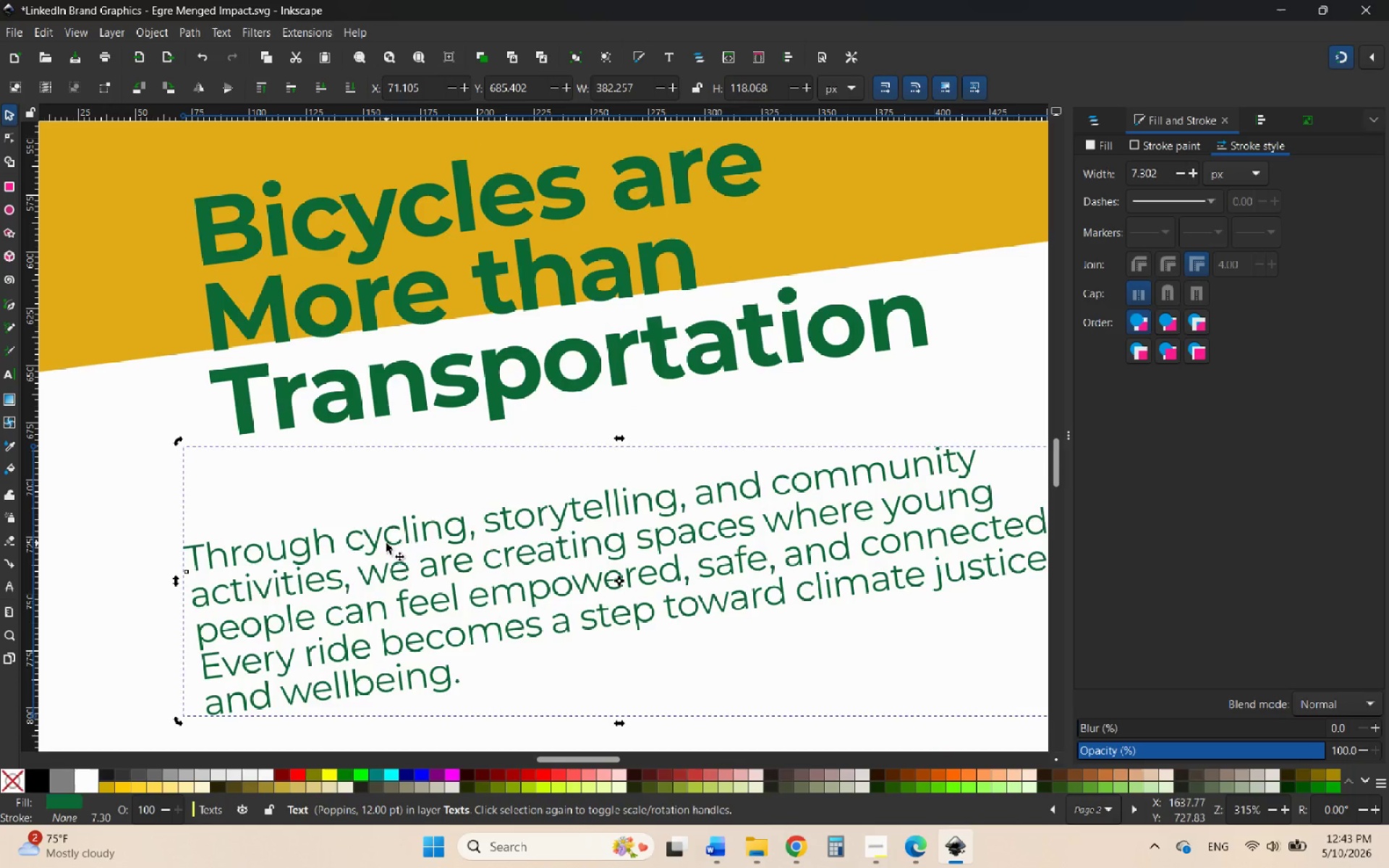 
left_click_drag(start_coordinate=[388, 542], to_coordinate=[441, 458])
 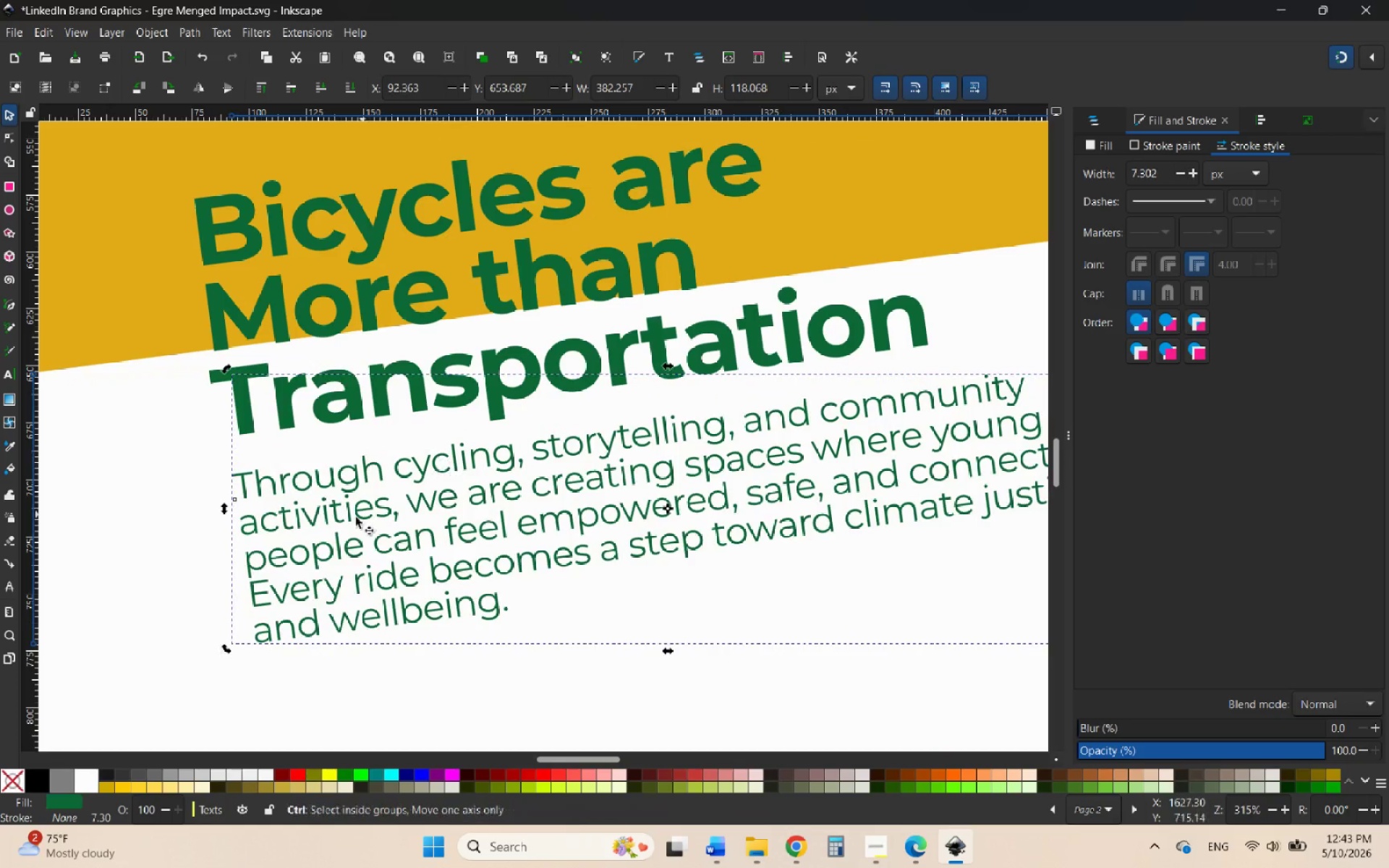 
hold_key(key=ControlLeft, duration=1.0)
scroll: coordinate [333, 529], scroll_direction: down, amount: 4.0
 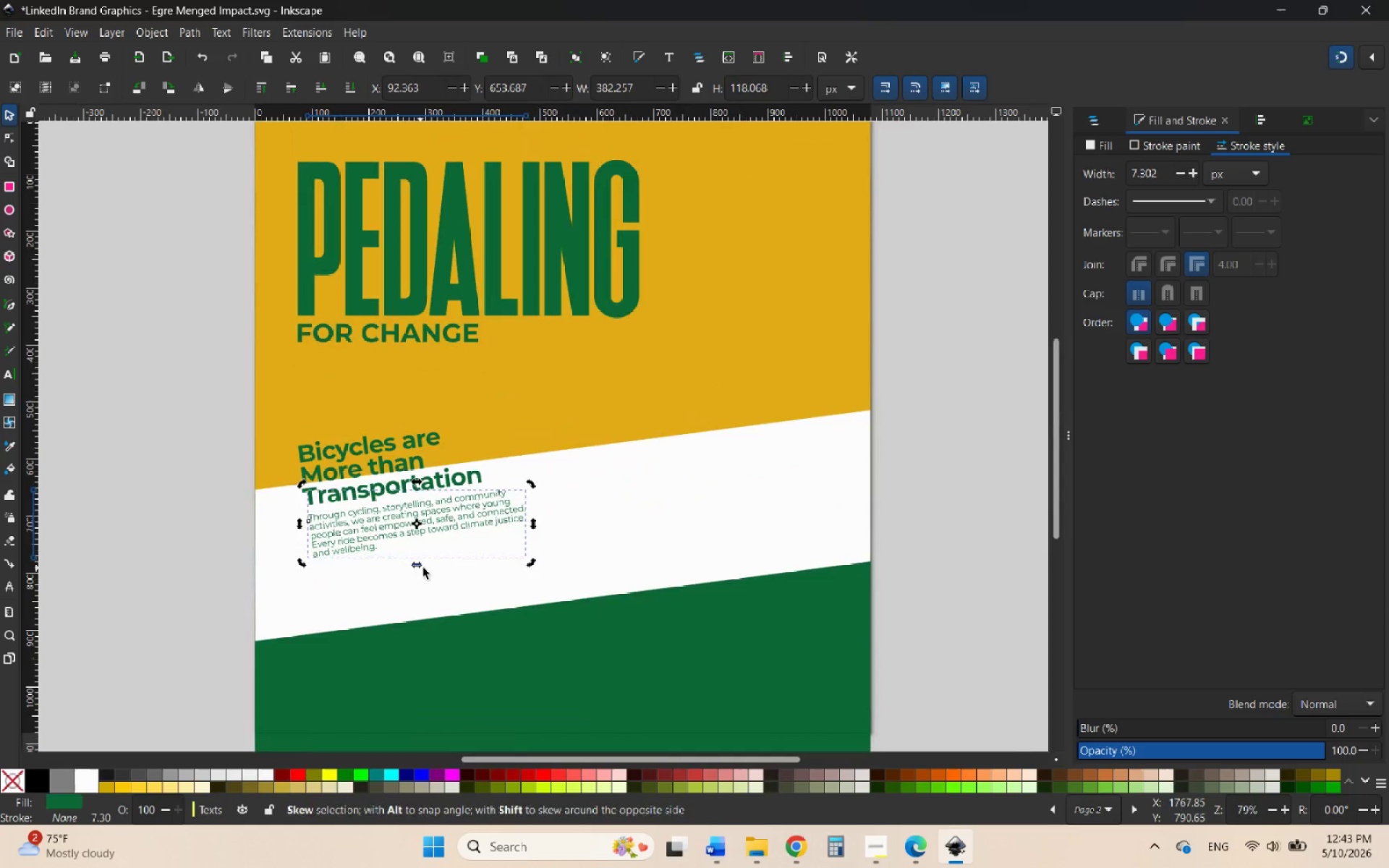 
hold_key(key=ControlLeft, duration=0.69)
scroll: coordinate [404, 568], scroll_direction: up, amount: 2.0
 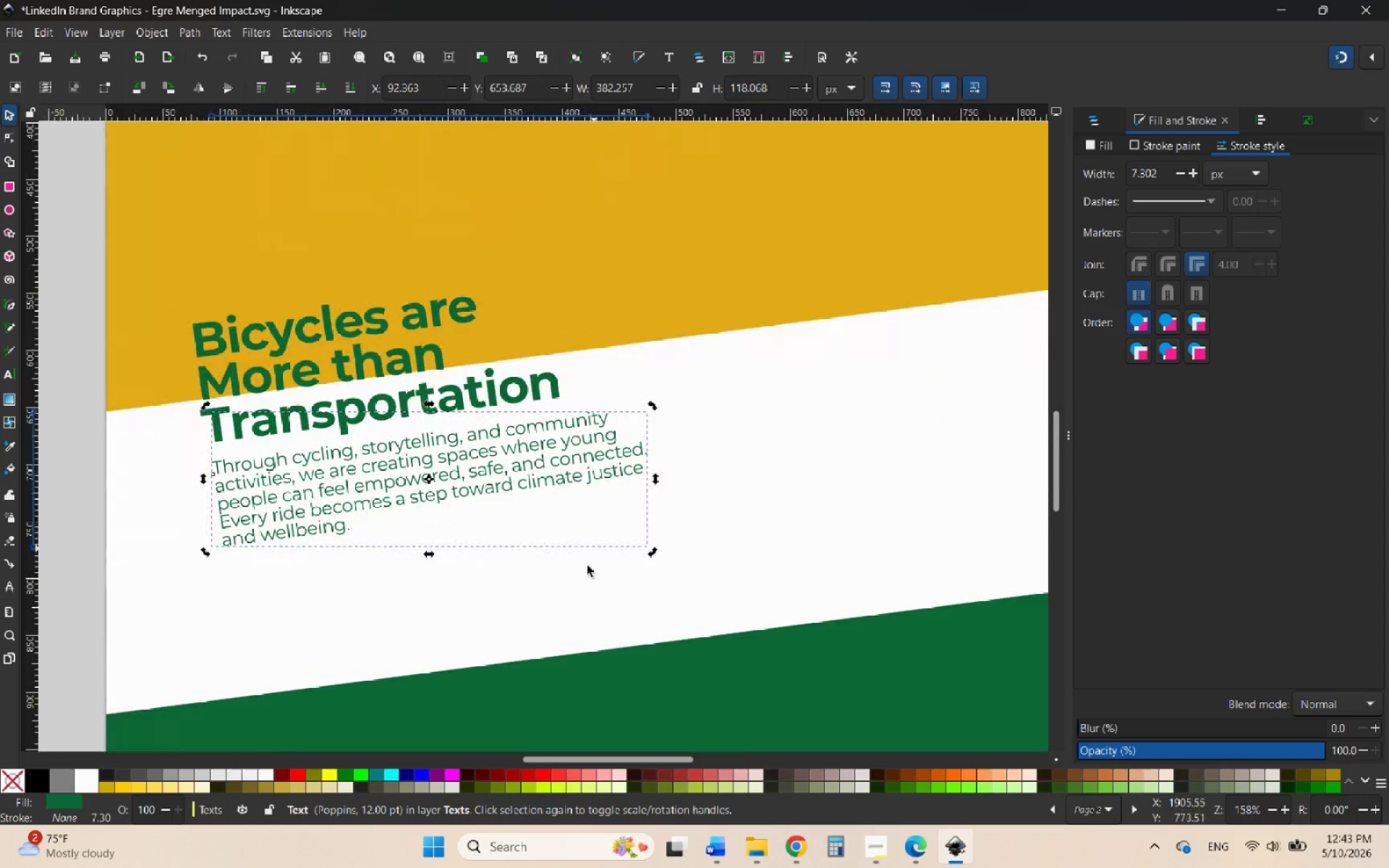 
left_click([559, 598])
 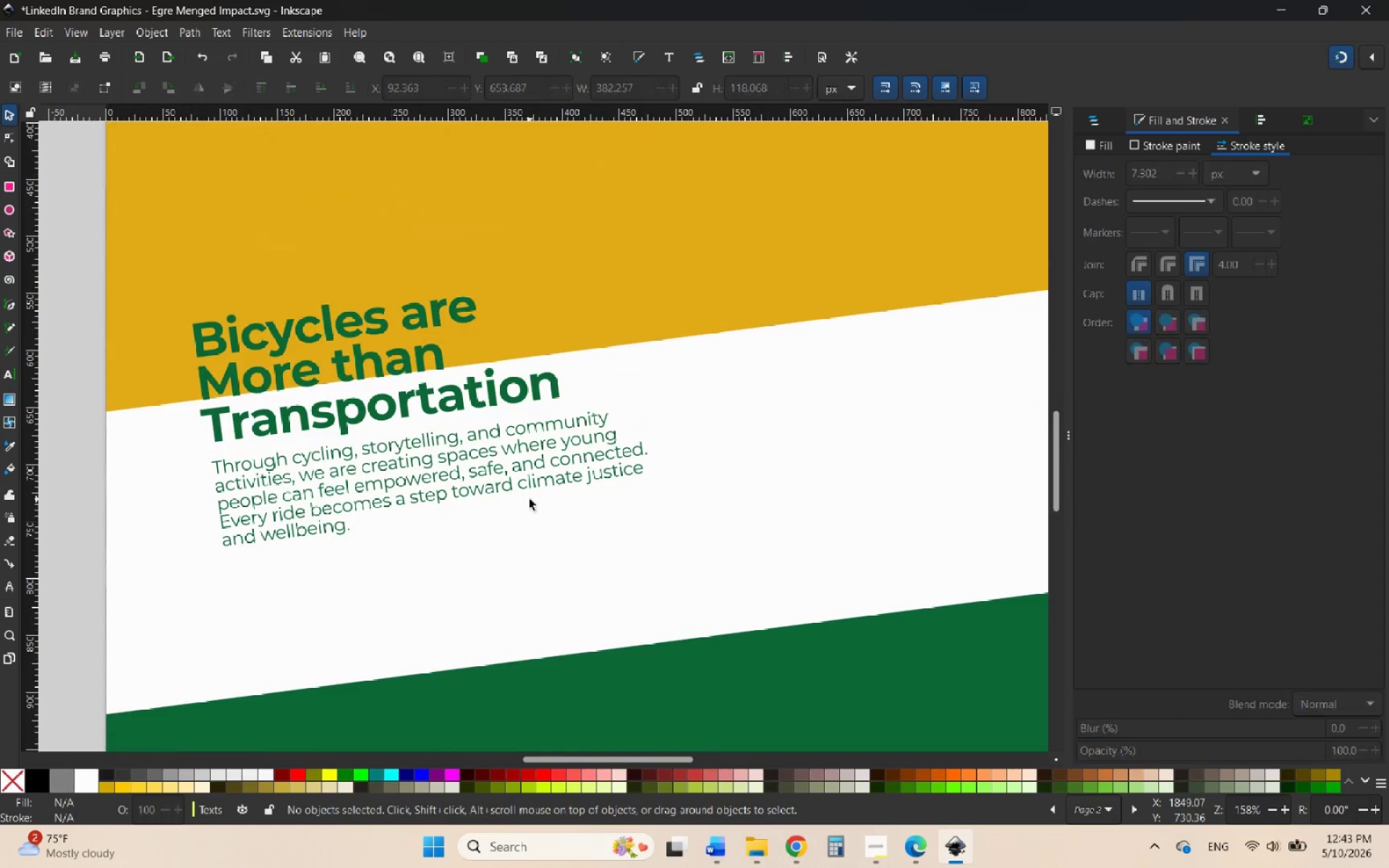 
left_click([529, 499])
 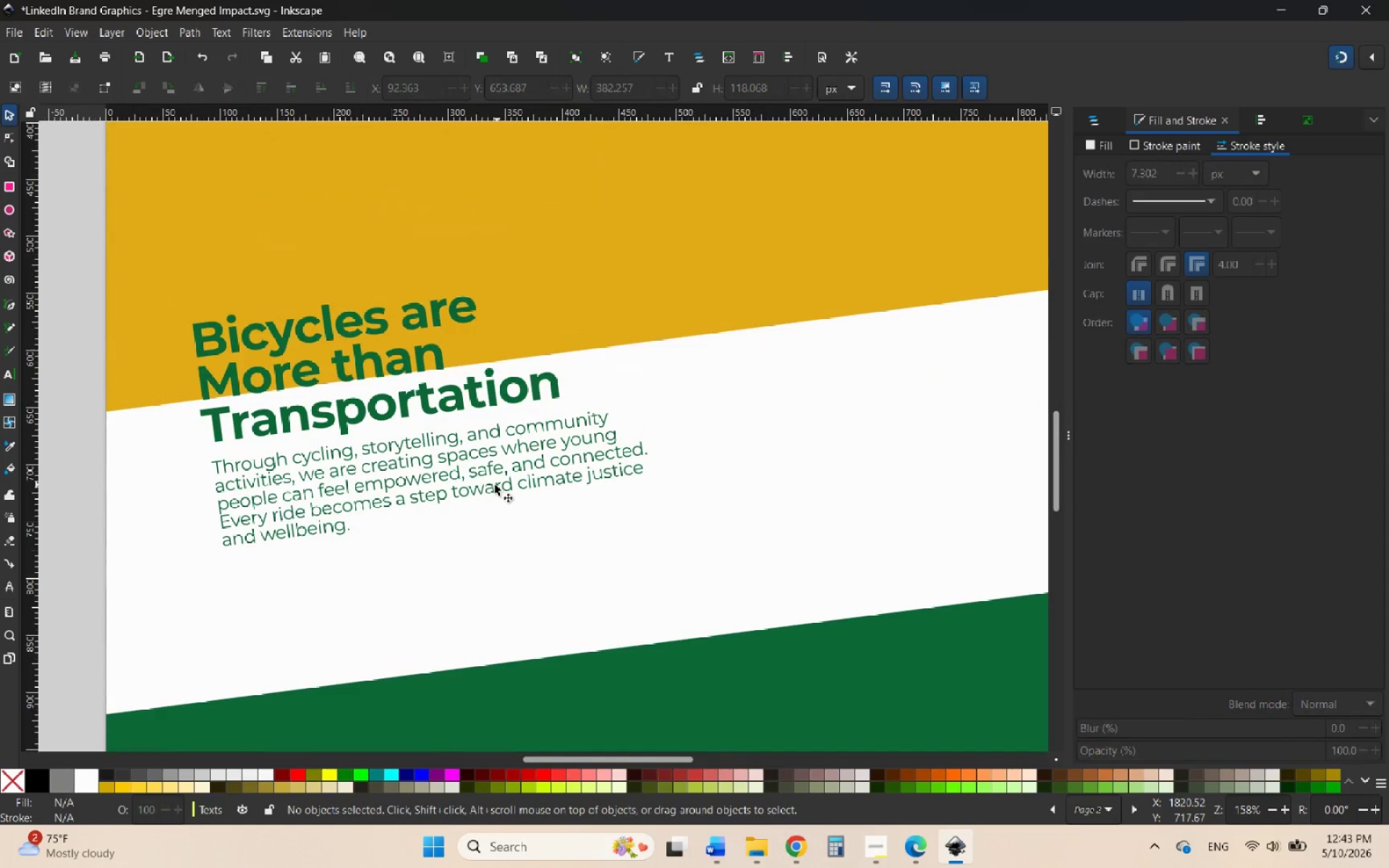 
left_click([494, 484])
 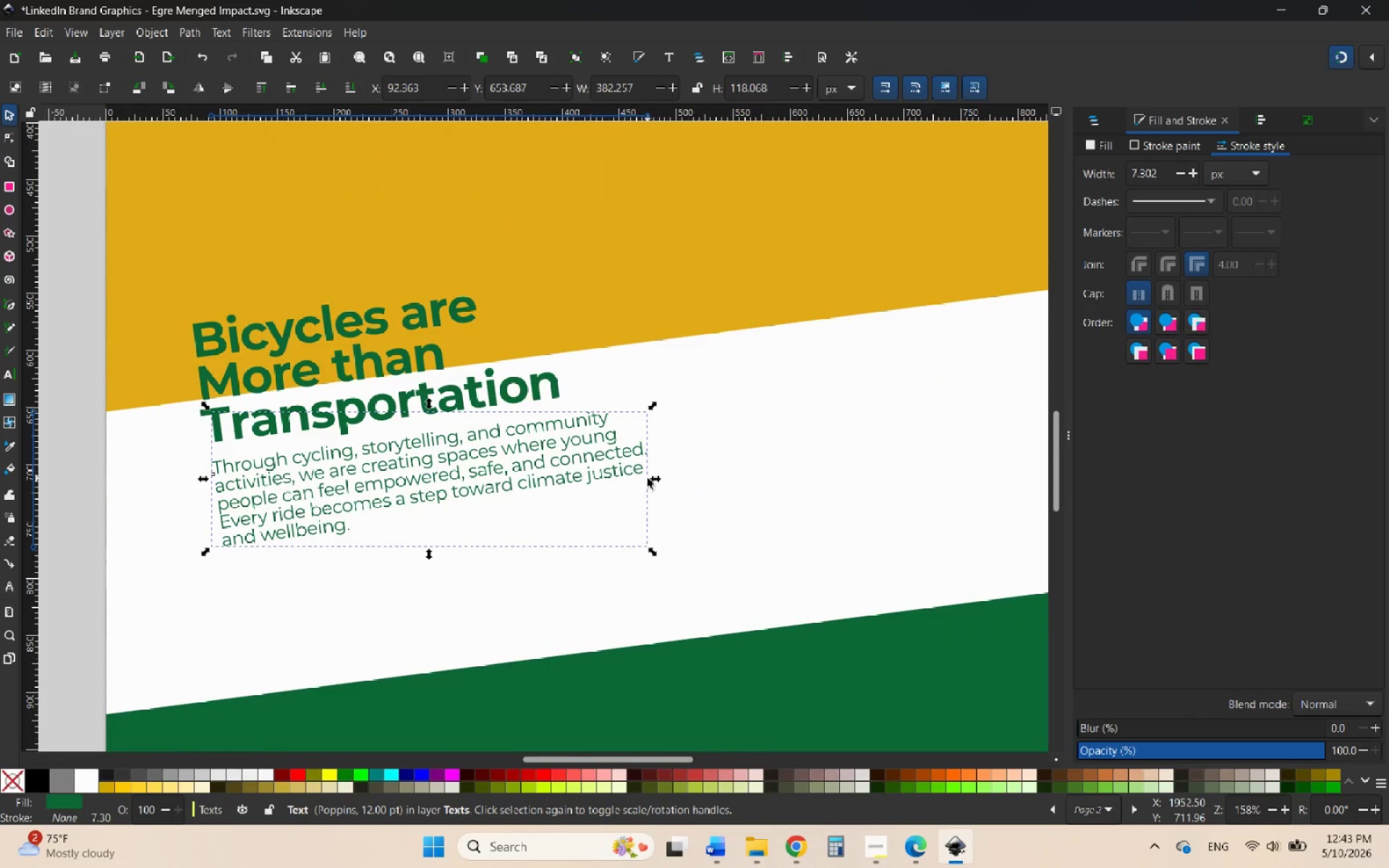 
hold_key(key=ControlLeft, duration=1.77)
left_click_drag(start_coordinate=[656, 477], to_coordinate=[841, 451])
 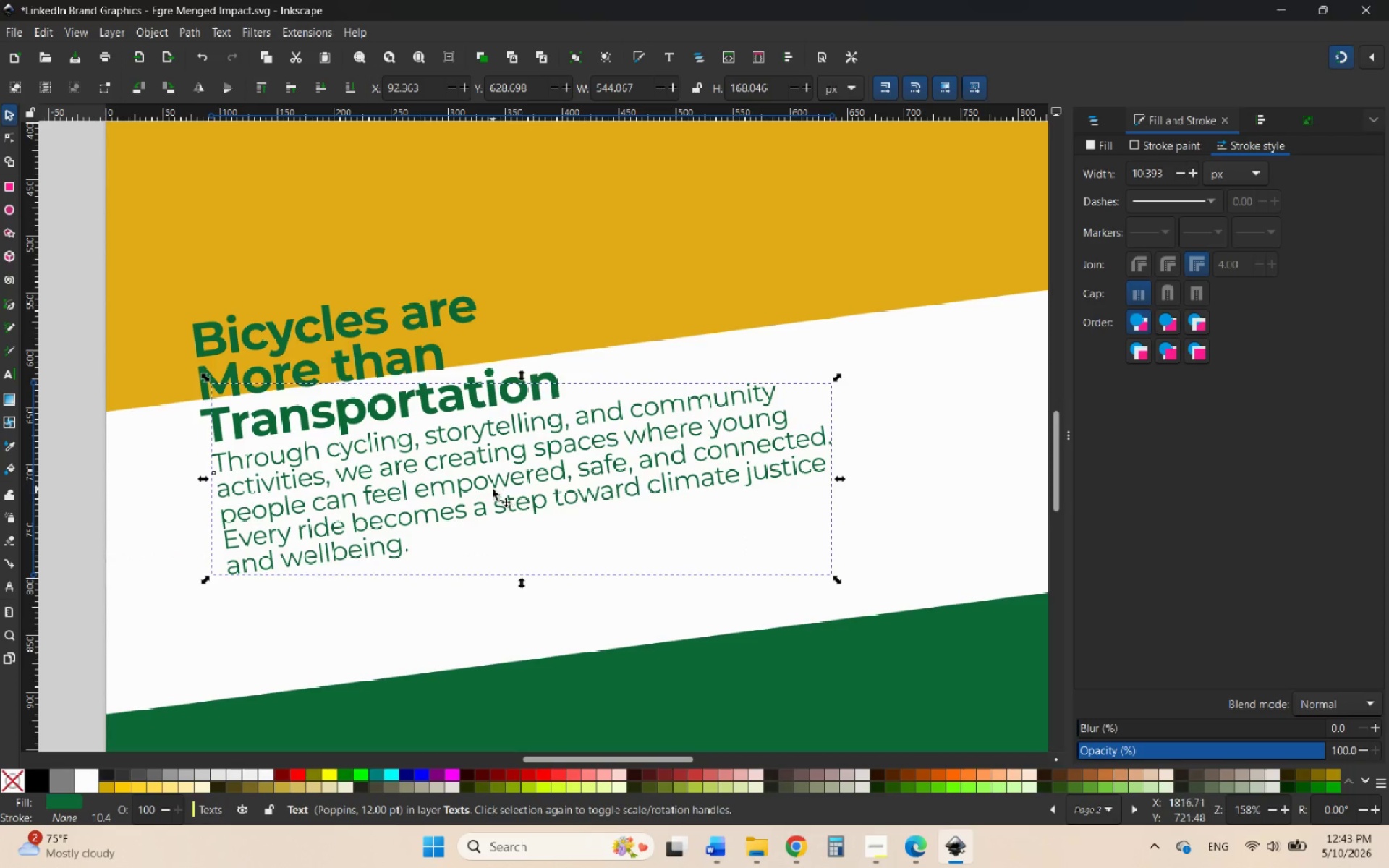 
left_click_drag(start_coordinate=[491, 488], to_coordinate=[493, 527])
 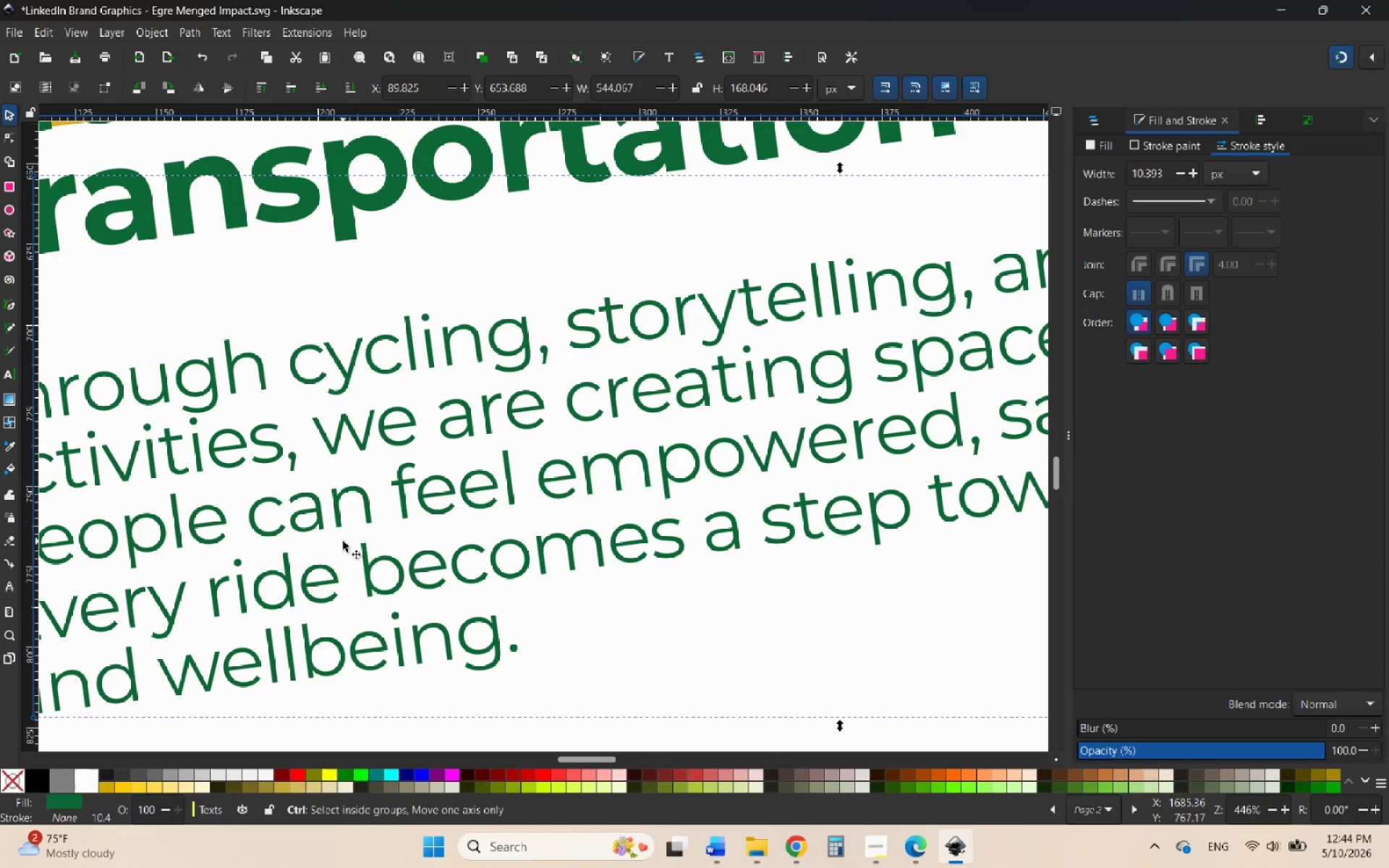 
hold_key(key=ControlLeft, duration=1.03)
 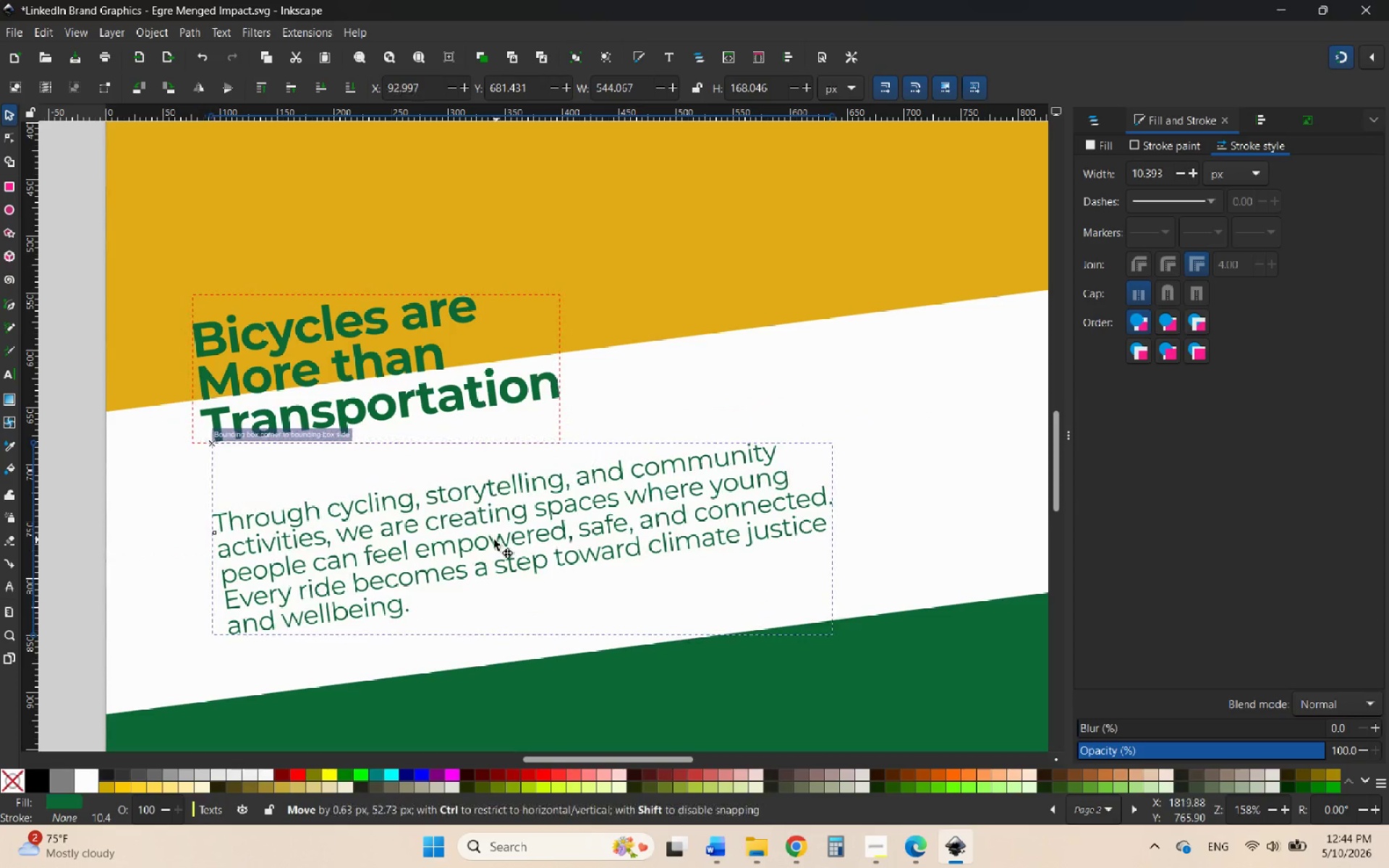 
hold_key(key=ControlLeft, duration=1.62)
scroll: coordinate [420, 560], scroll_direction: down, amount: 6.0
 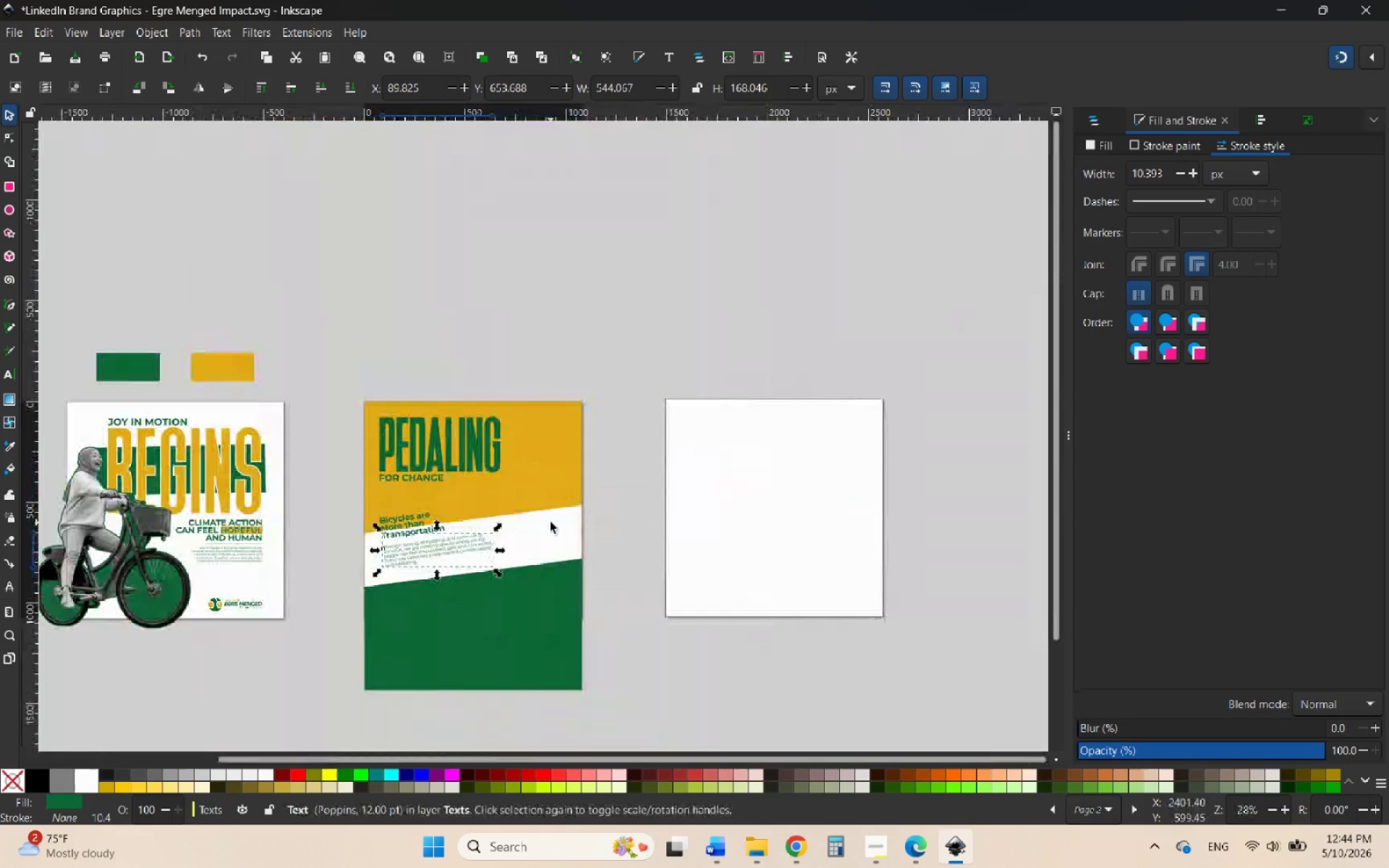 
left_click([551, 523])
 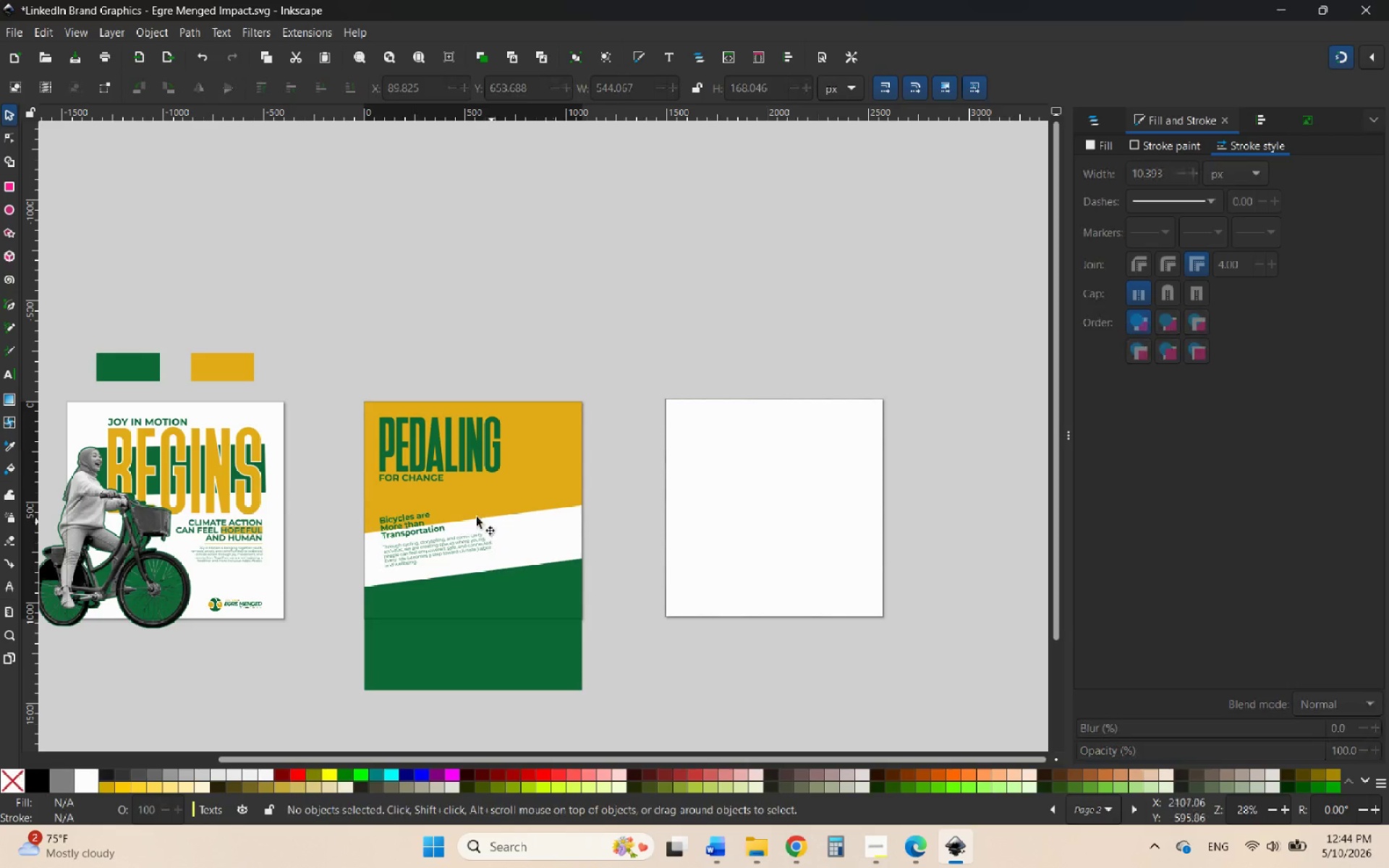 
hold_key(key=ControlLeft, duration=0.64)
scroll: coordinate [426, 488], scroll_direction: up, amount: 4.0
 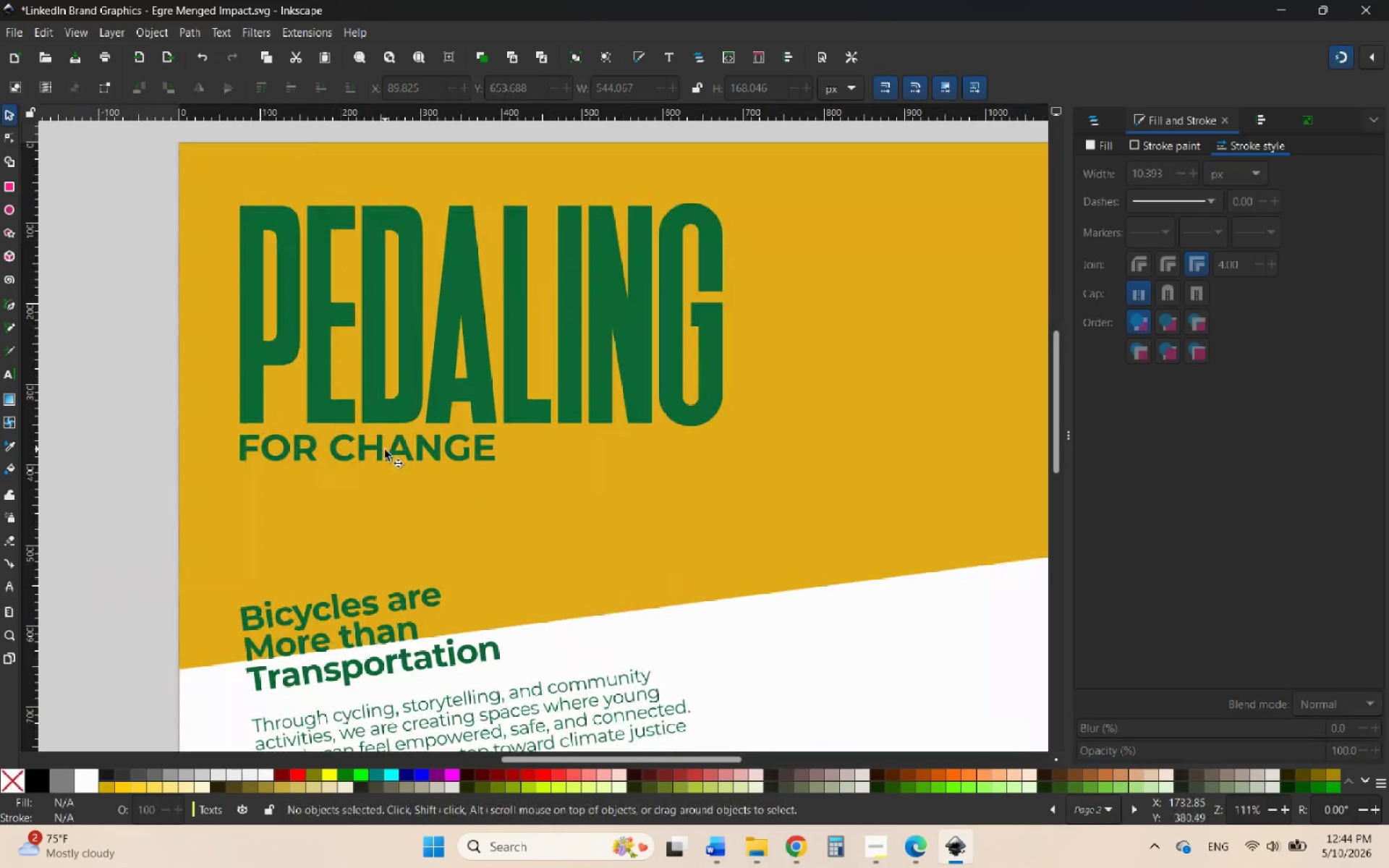 
left_click([385, 459])
 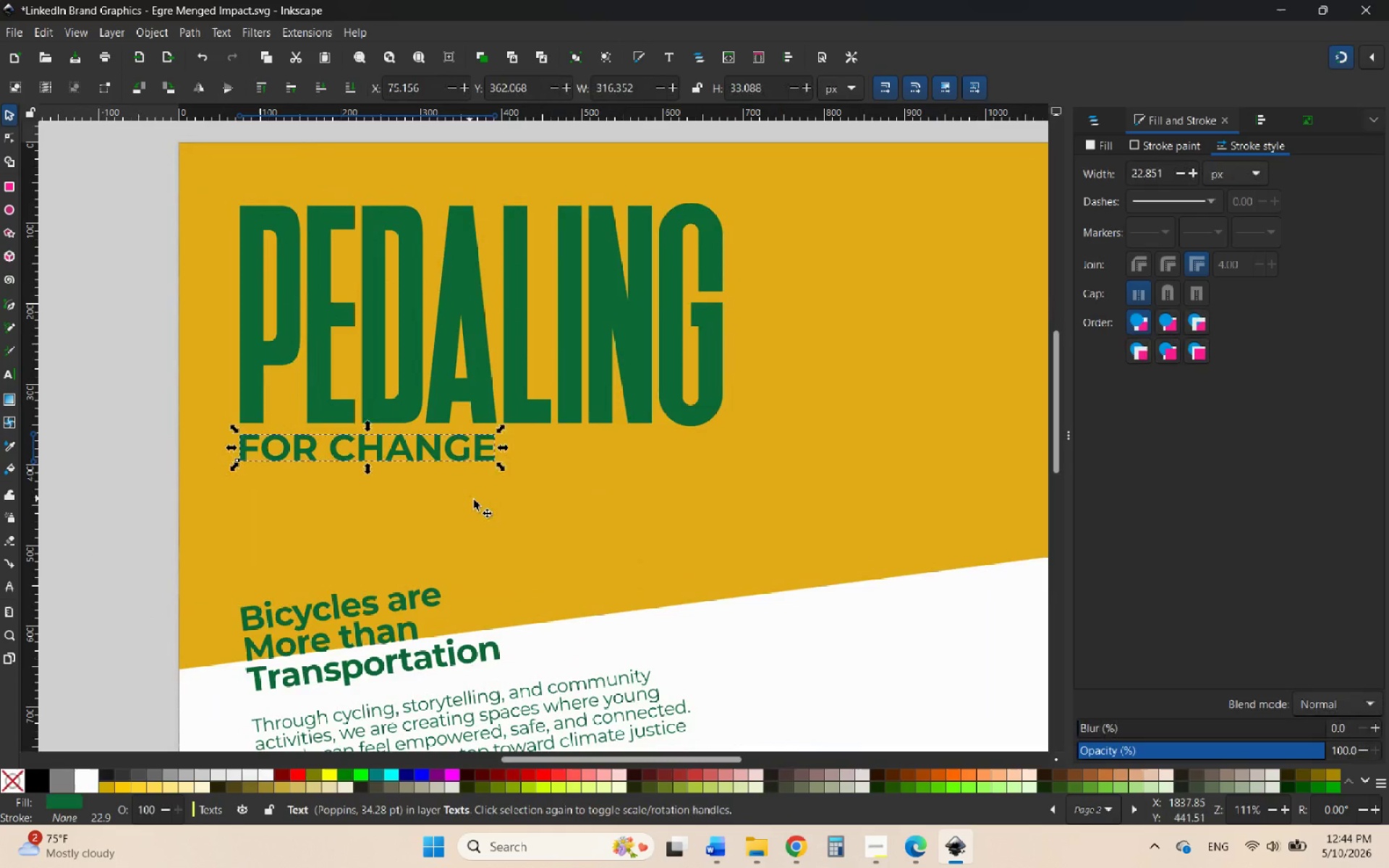 
hold_key(key=ControlLeft, duration=1.77)
scroll: coordinate [478, 502], scroll_direction: down, amount: 4.0
 